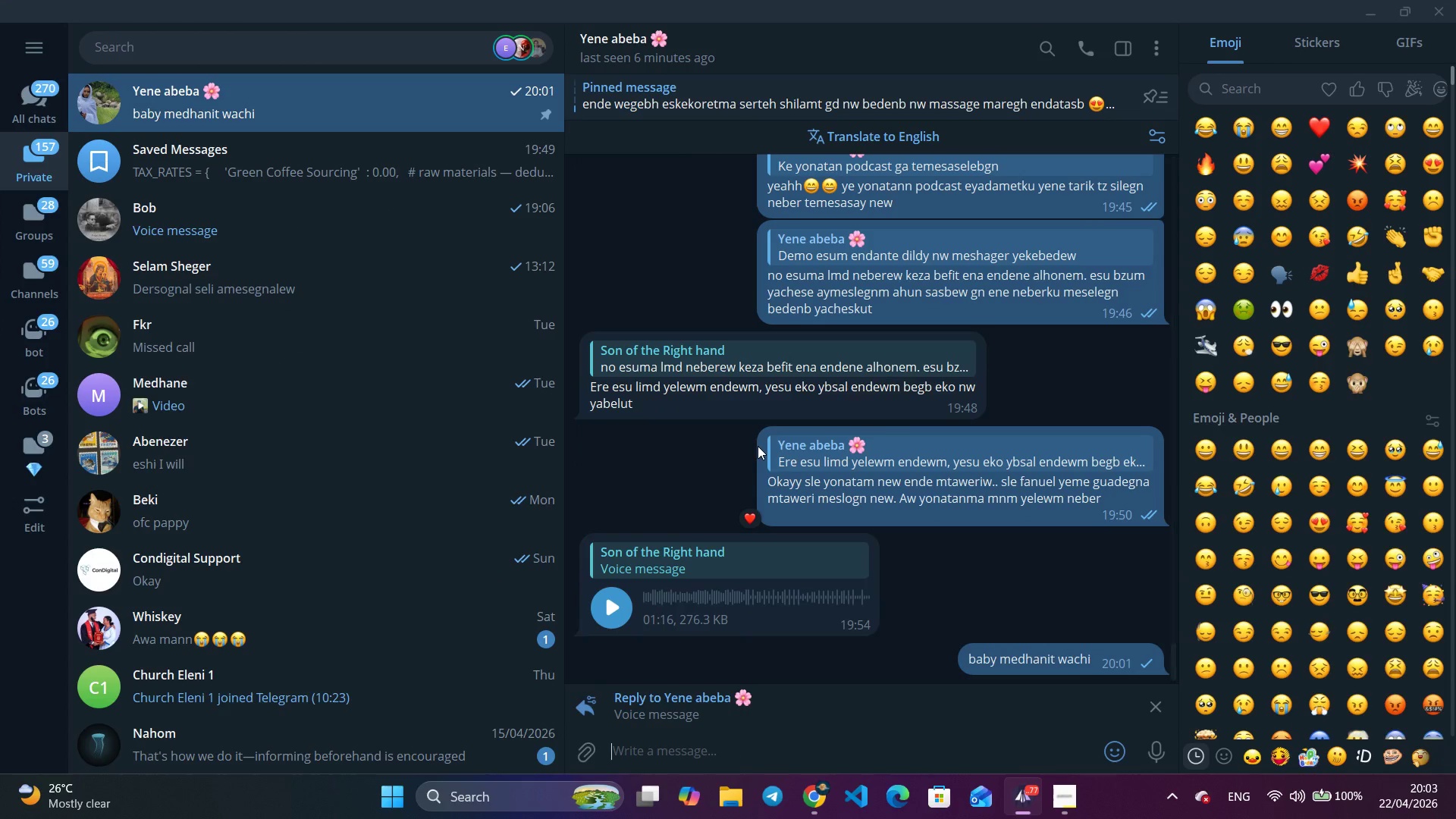 
type(yeah gebtognal kes blesh tmelshilgnaelsh)
key(Backspace)
key(Backspace)
key(Backspace)
key(Backspace)
type(leh)
key(Backspace)
type(sh)
 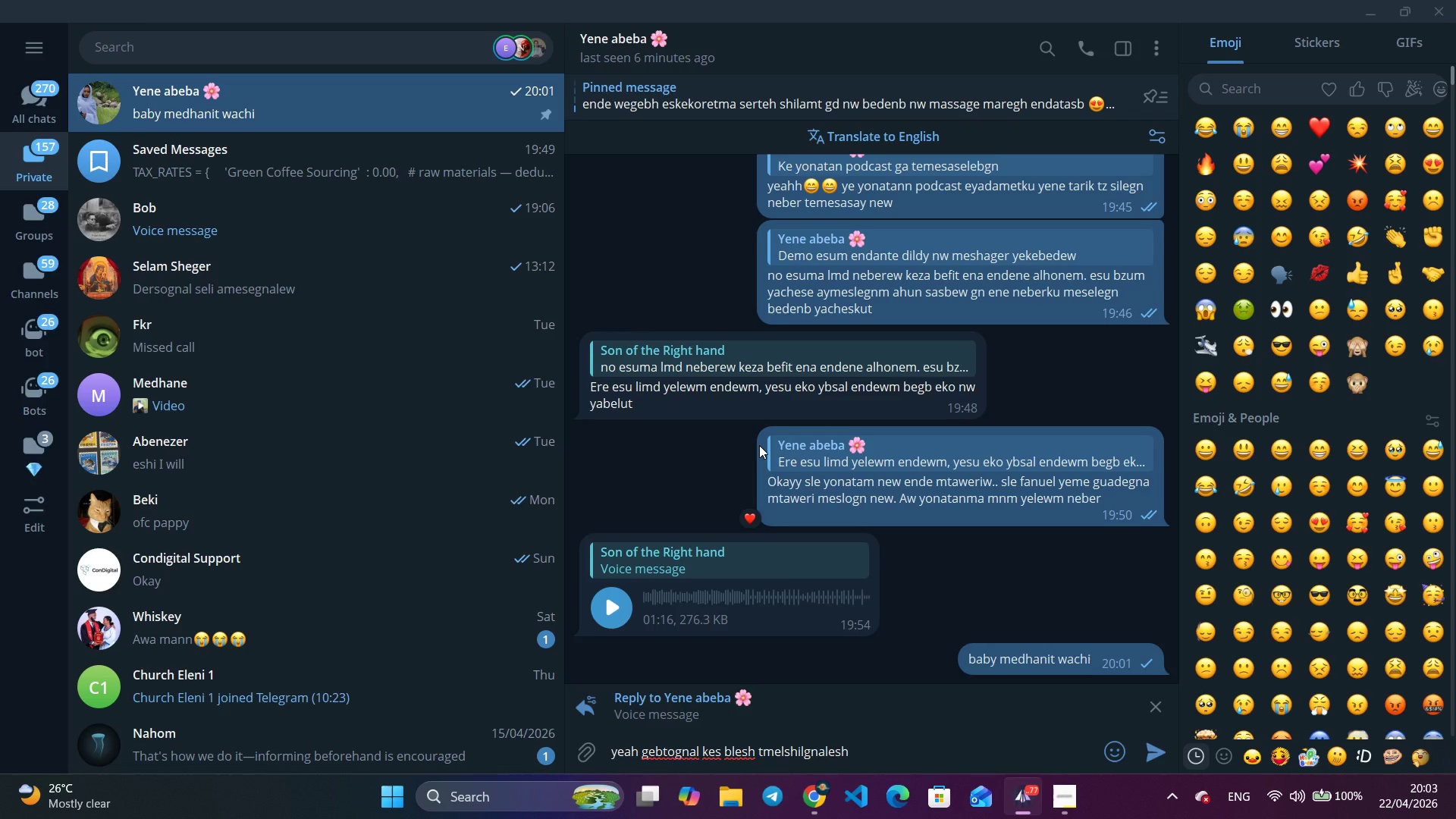 
key(Enter)
 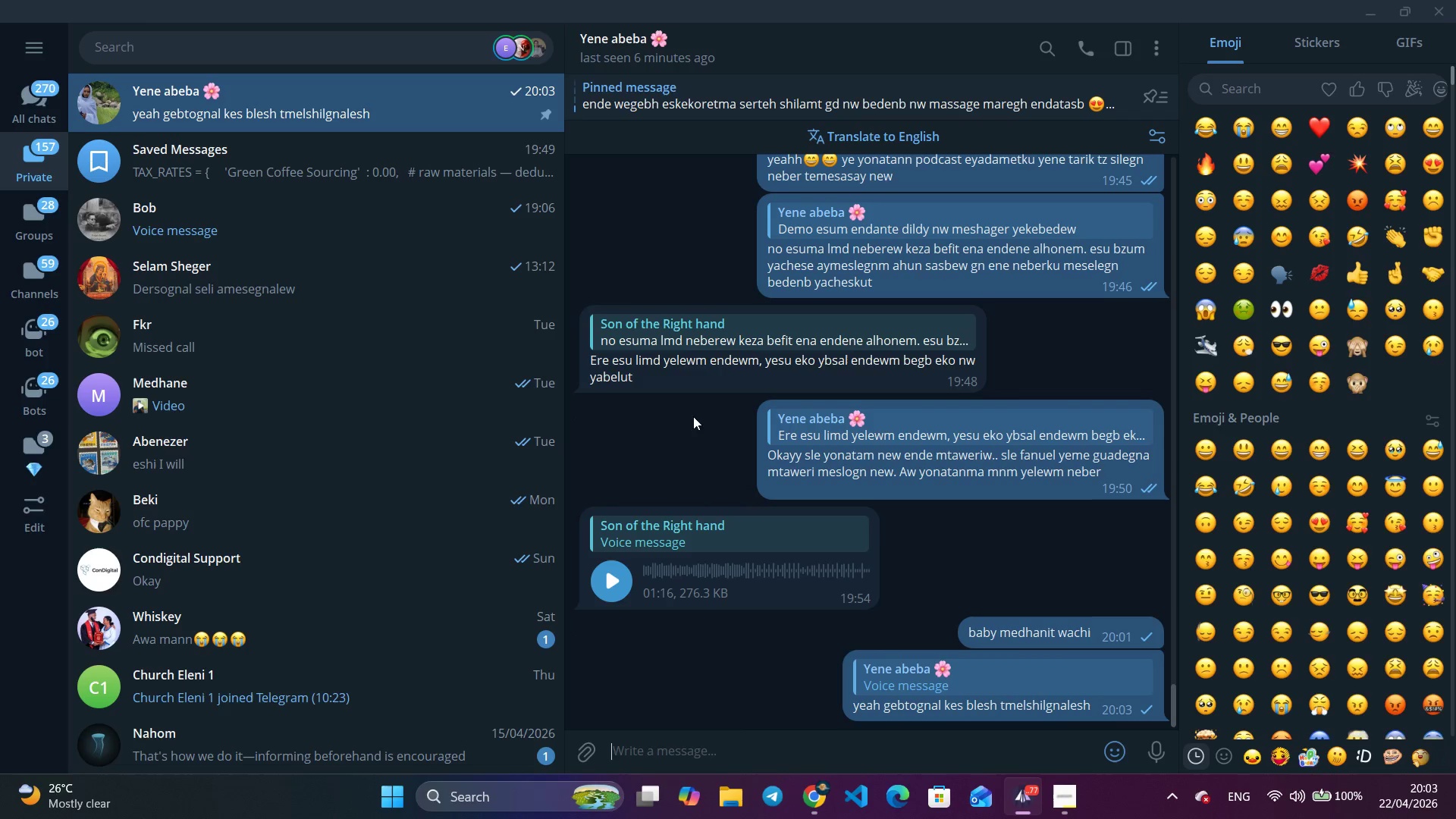 
right_click([730, 604])
 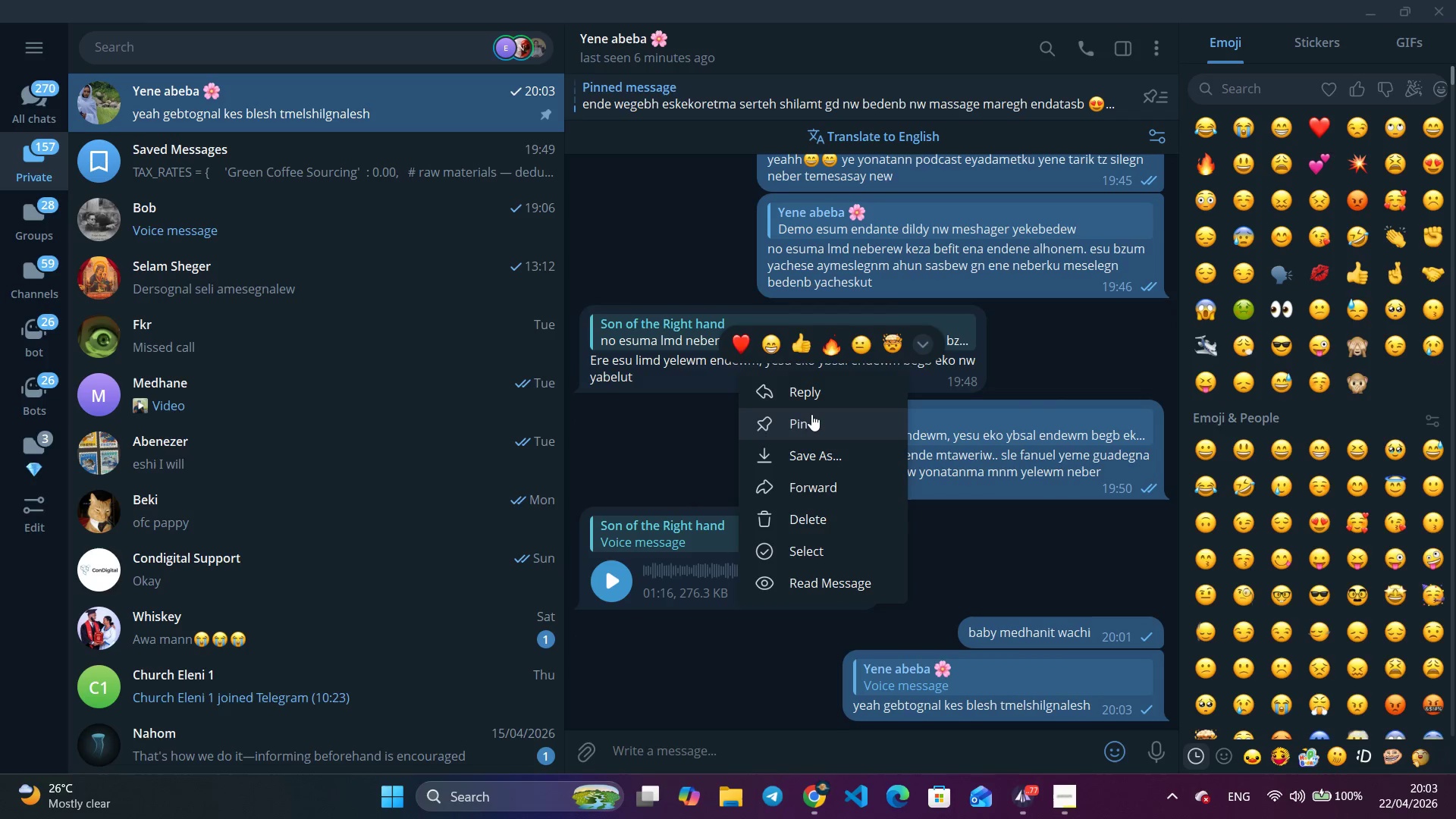 
left_click_drag(start_coordinate=[811, 414], to_coordinate=[816, 407])
 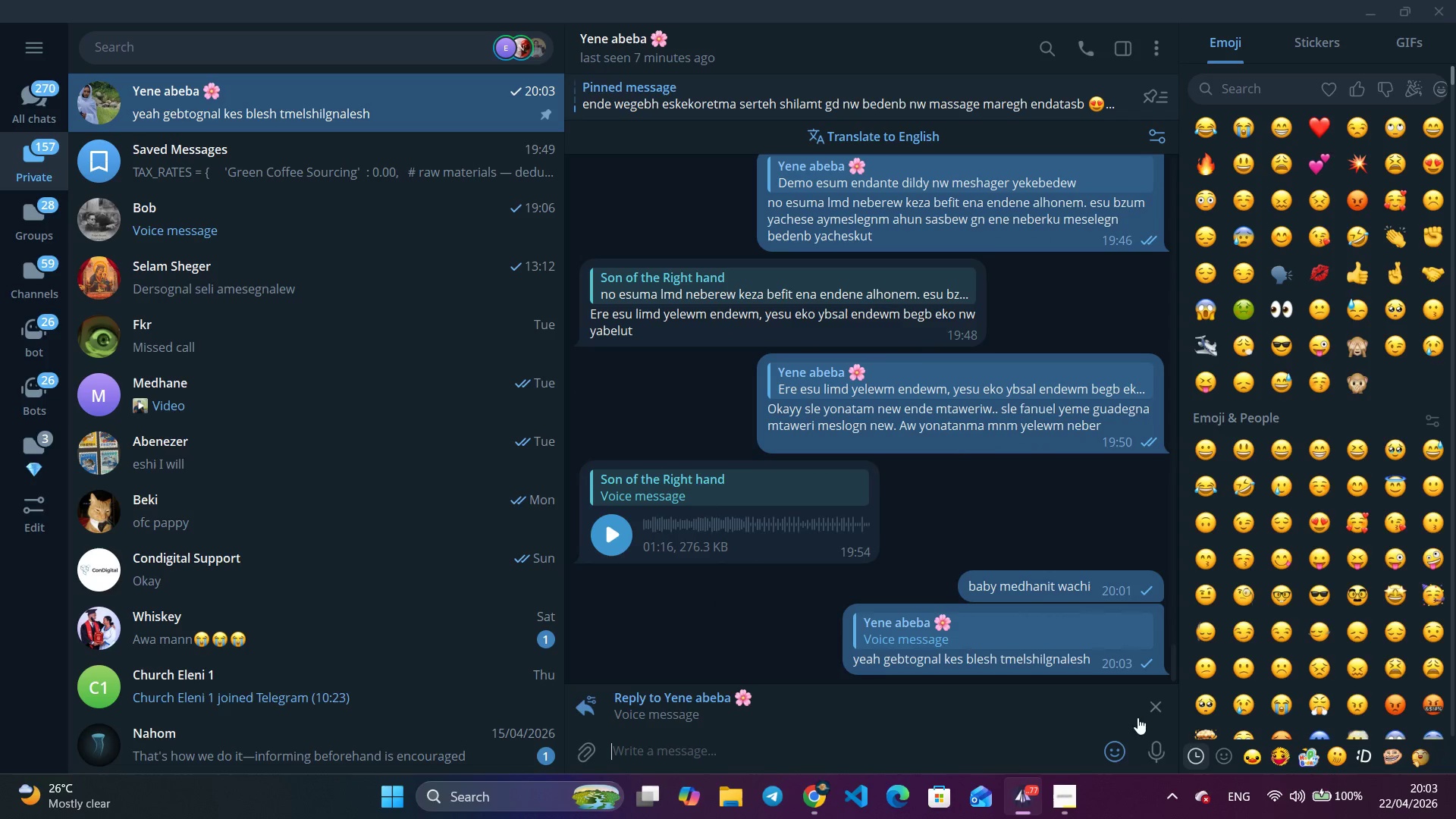 
mouse_move([1130, 706])
 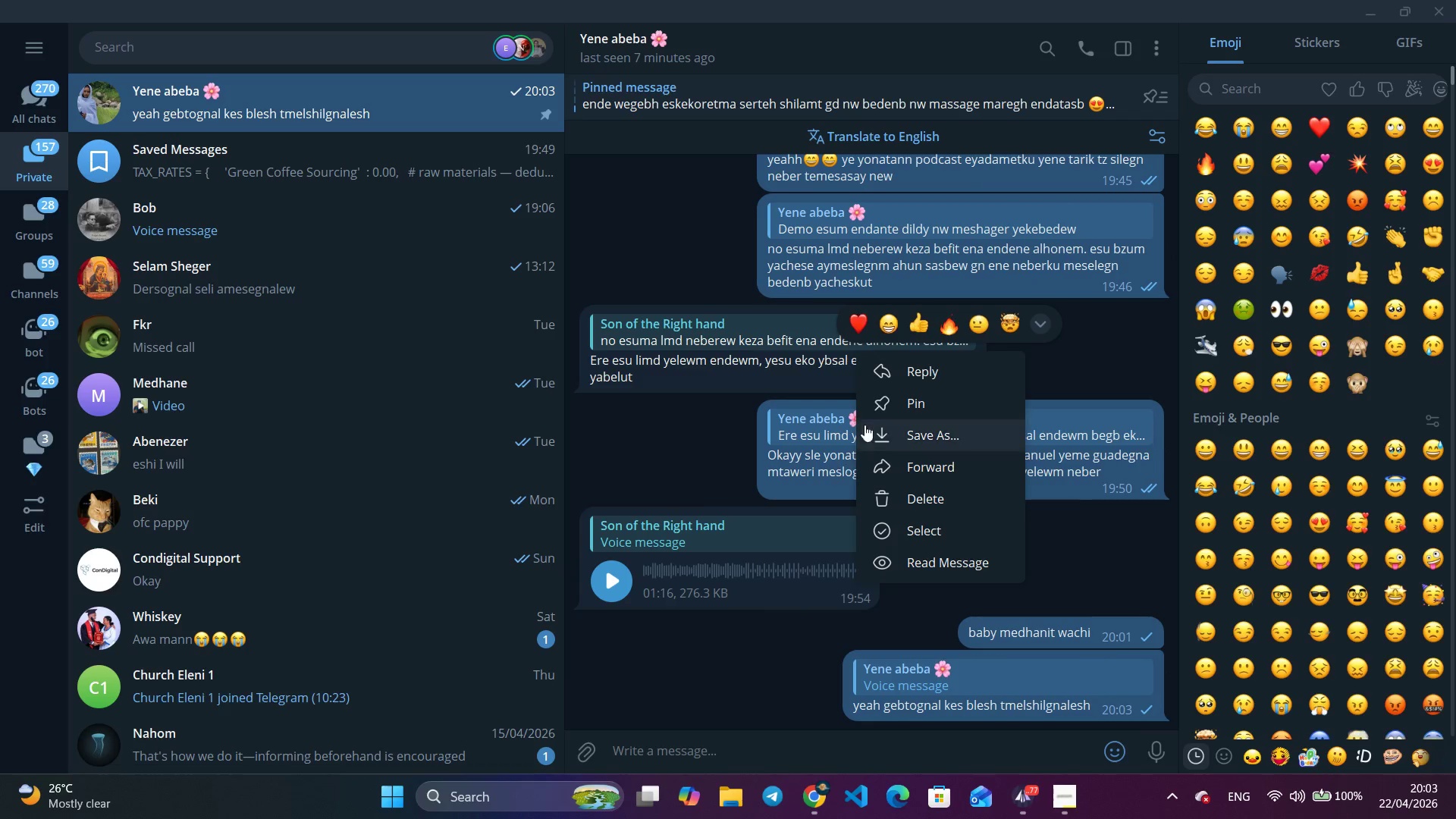 
left_click([888, 359])
 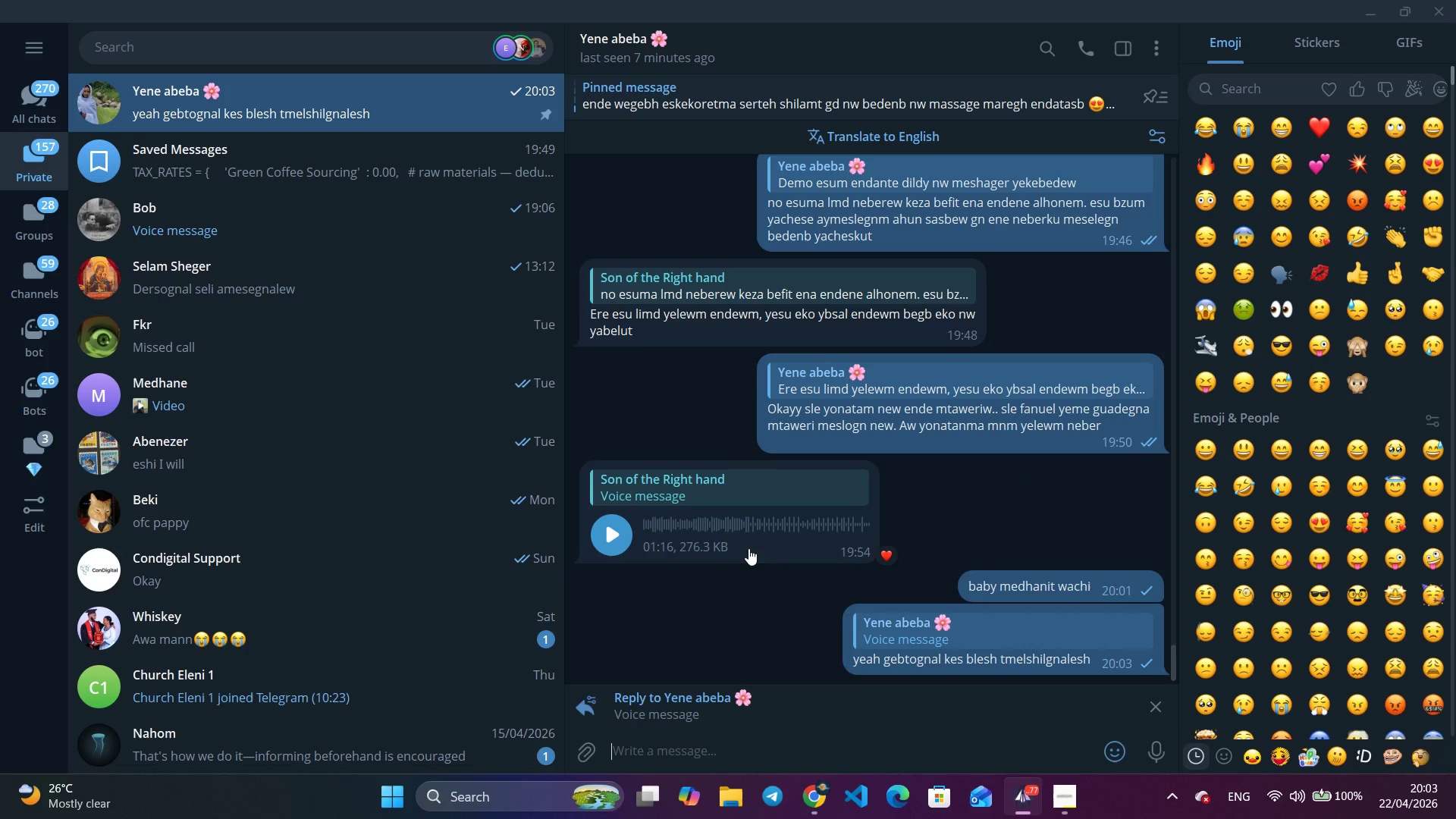 
type(snt new machine'u wagaw)
 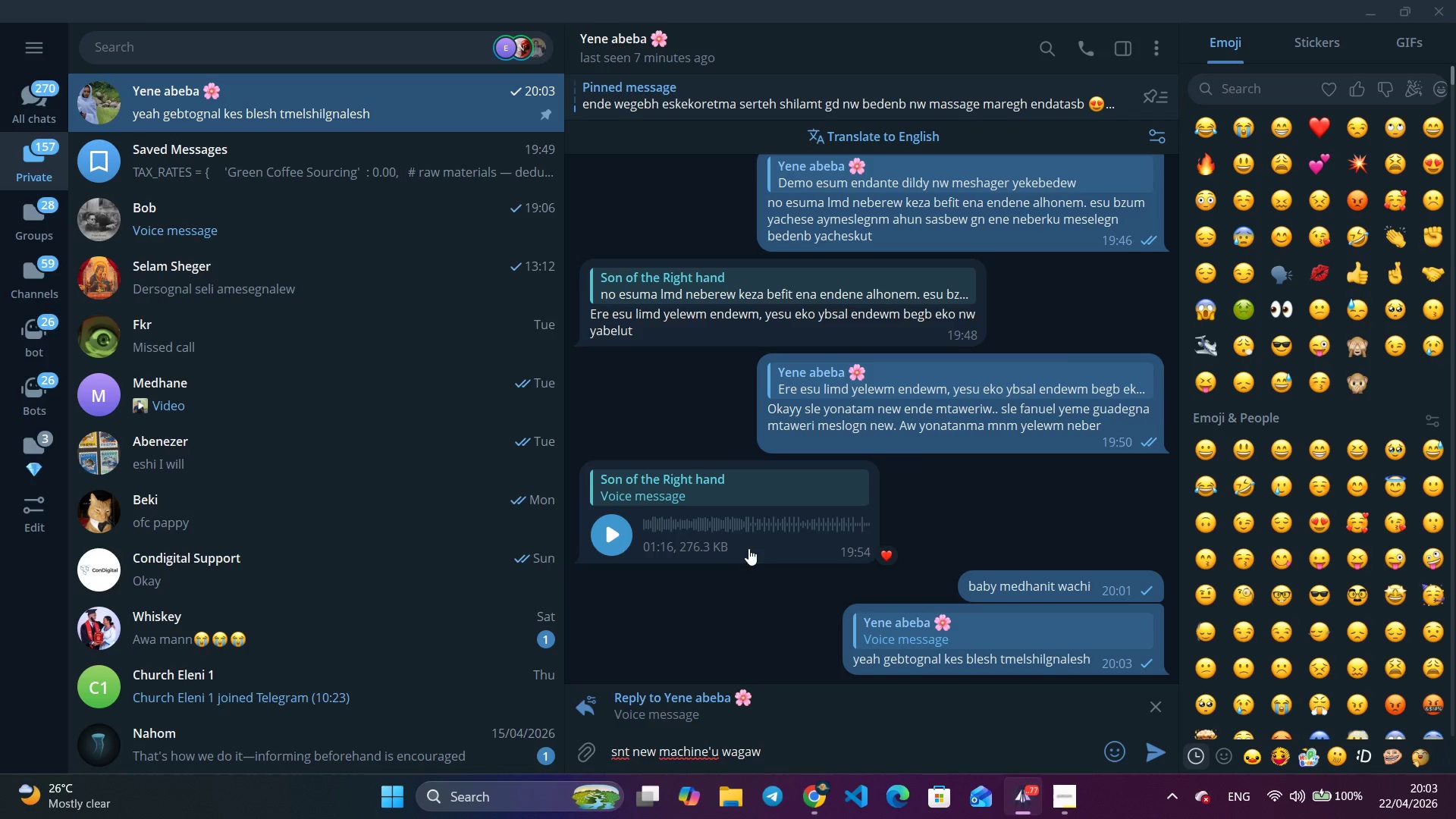 
key(Enter)
 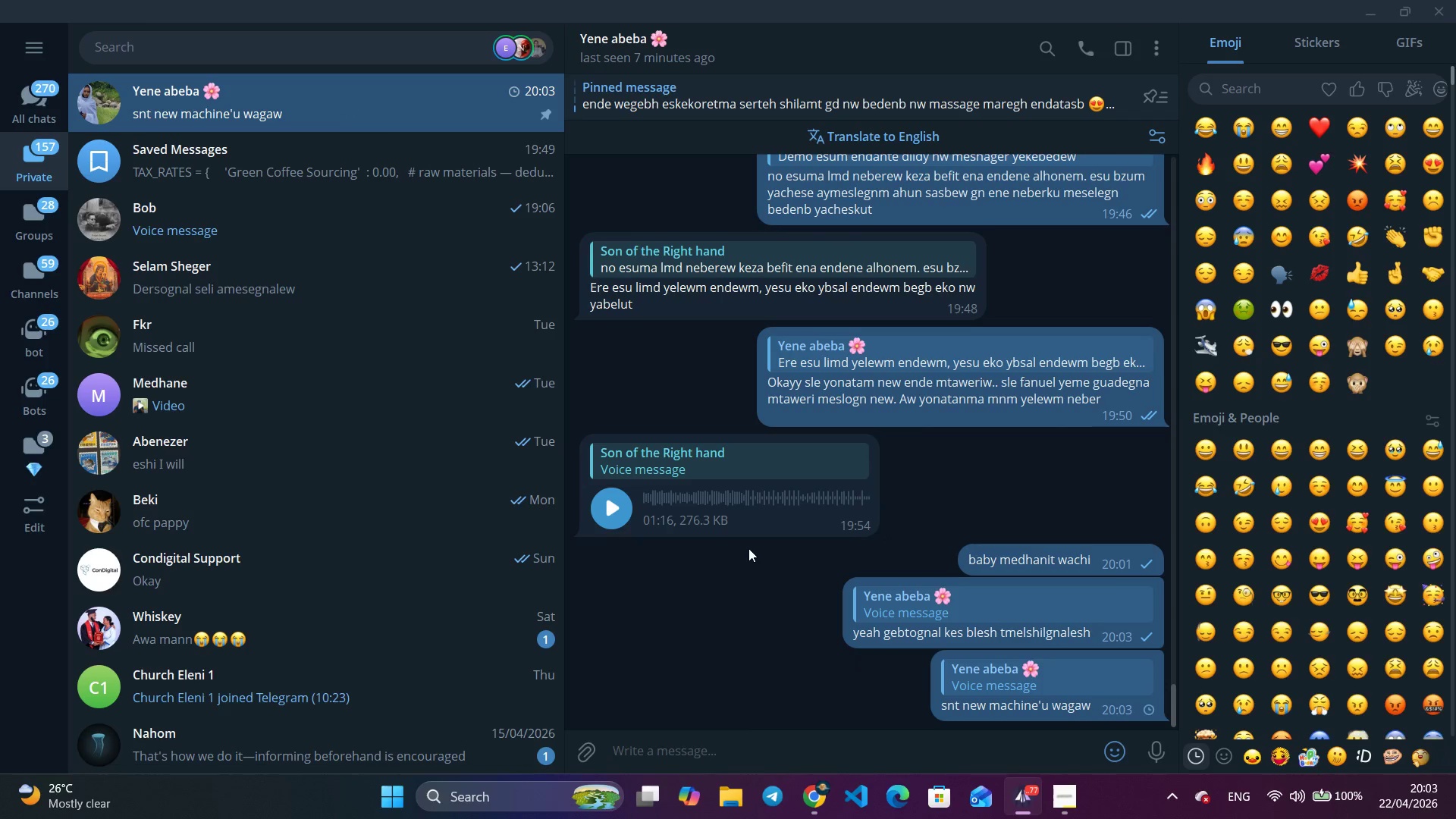 
key(Alt+AltLeft)
 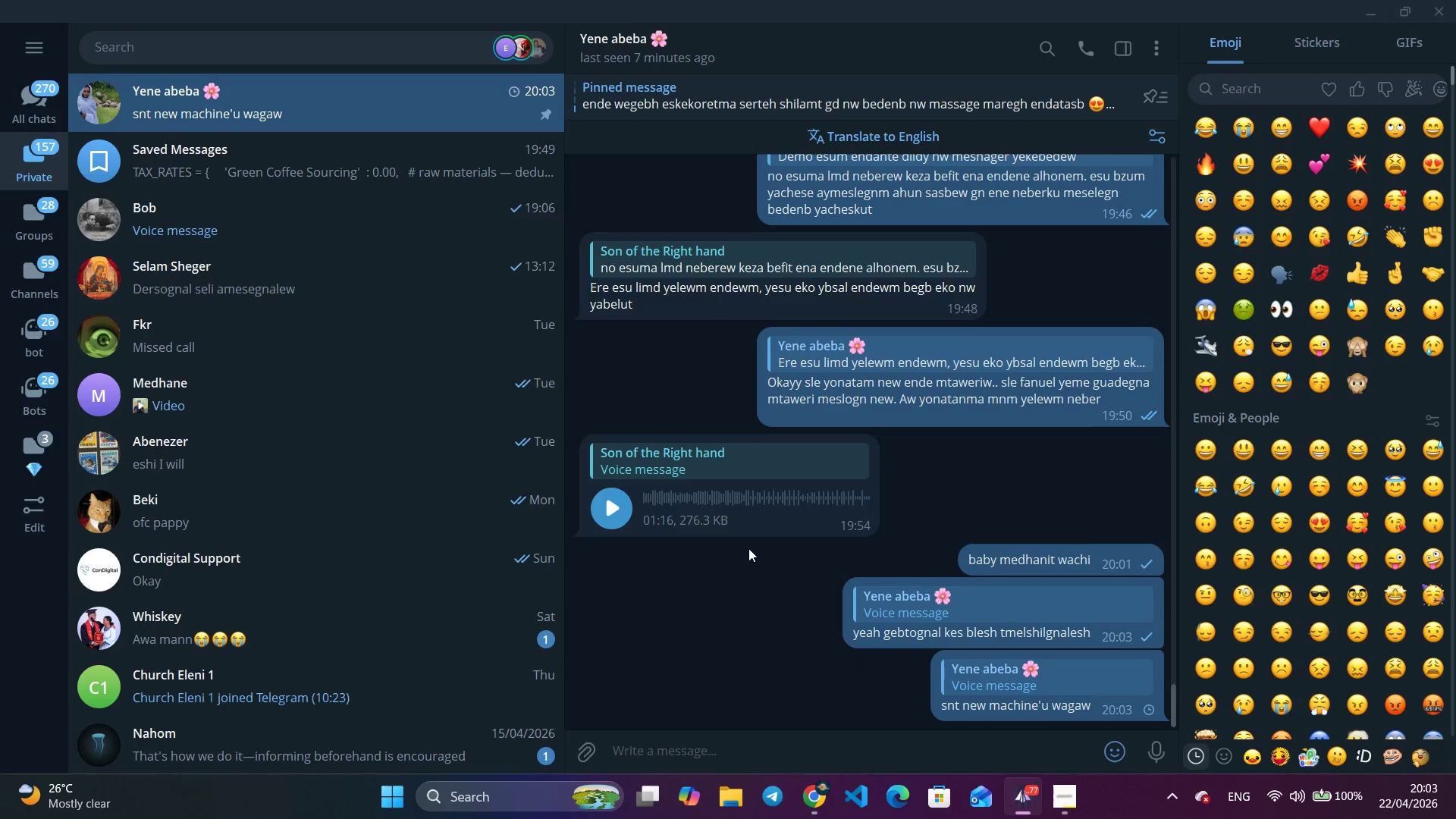 
key(Alt+Tab)
 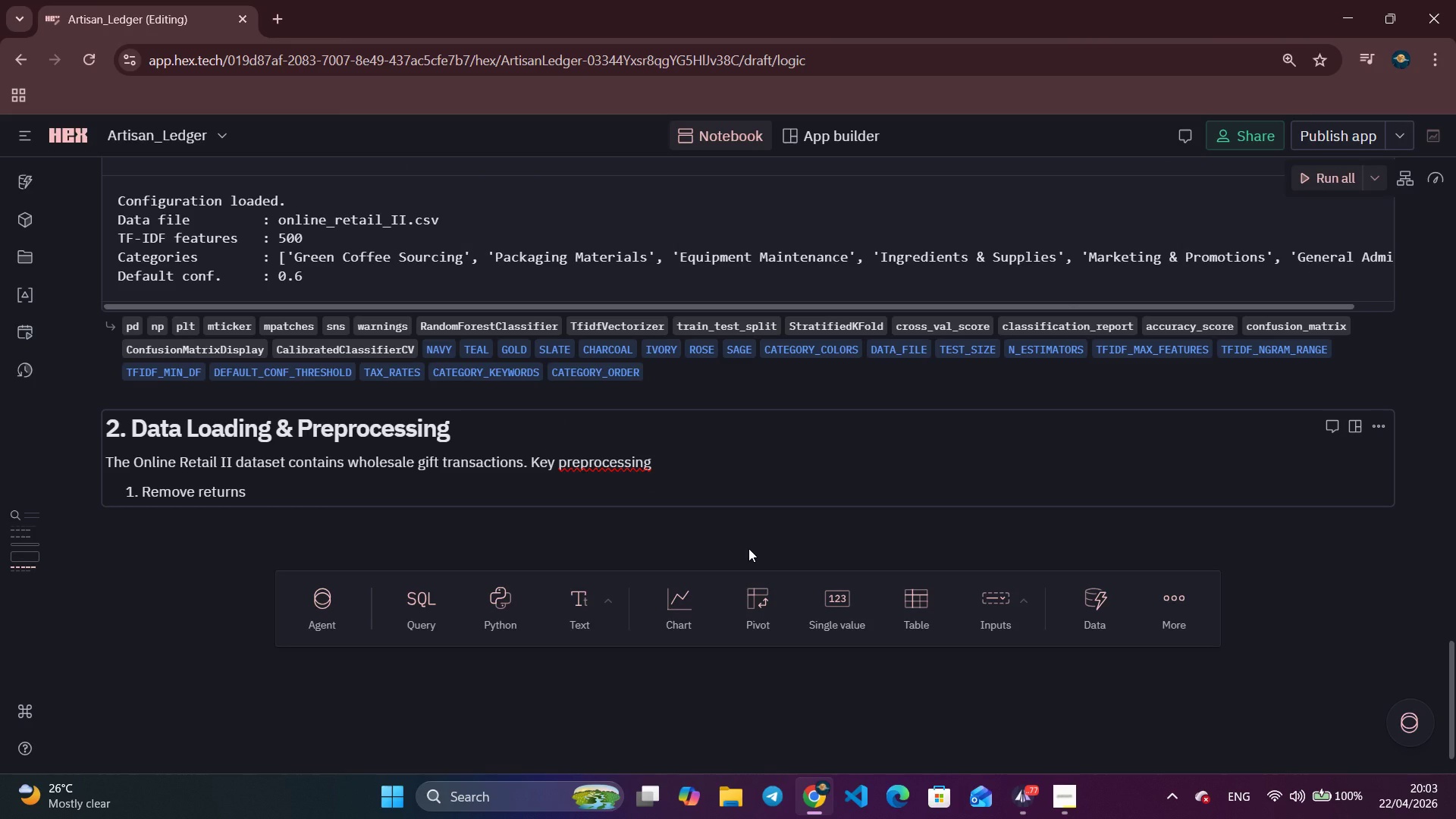 
type((negai)
key(Backspace)
type(tive Quantity/Price) and null description)
 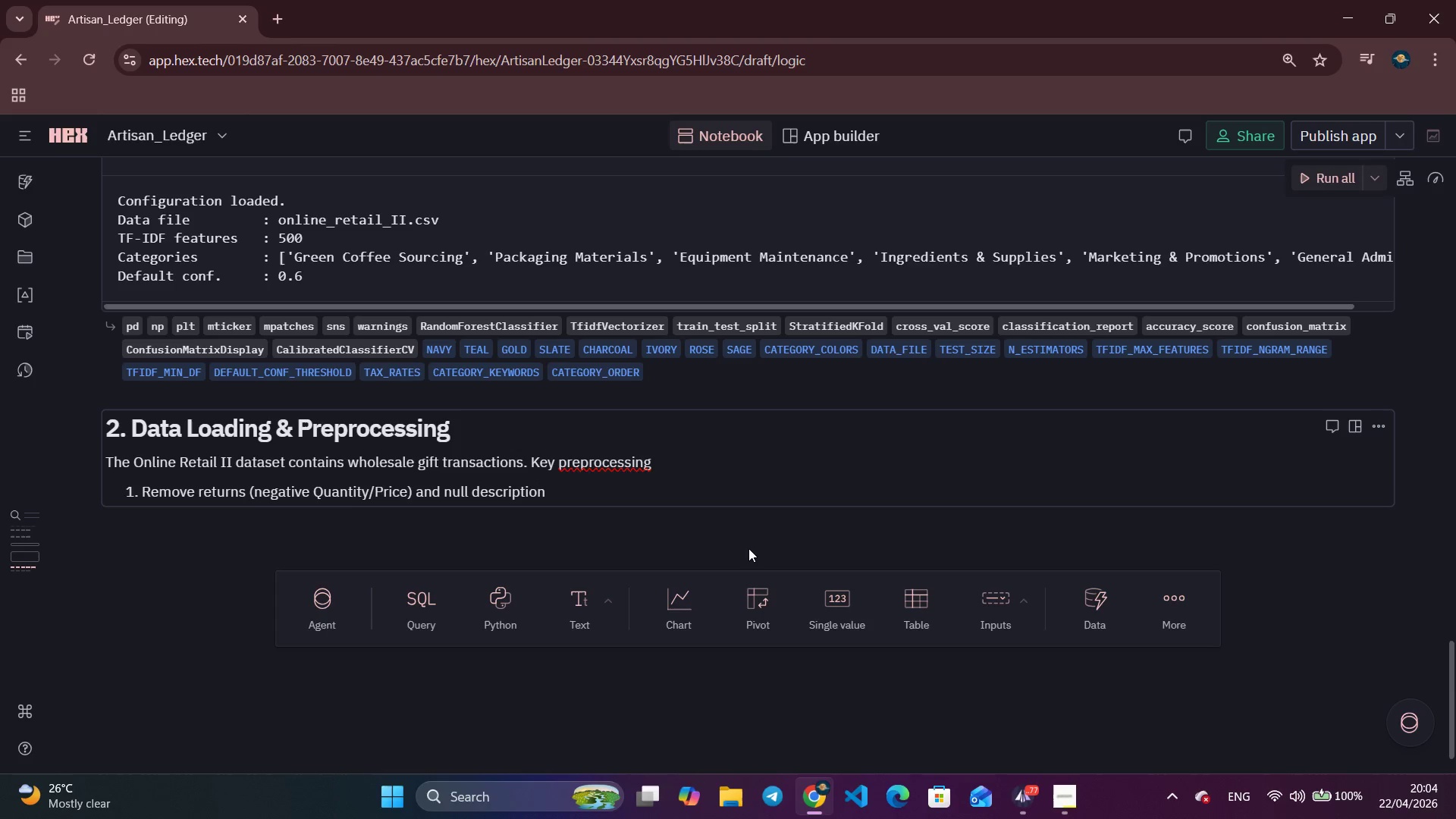 
wait(7.8)
 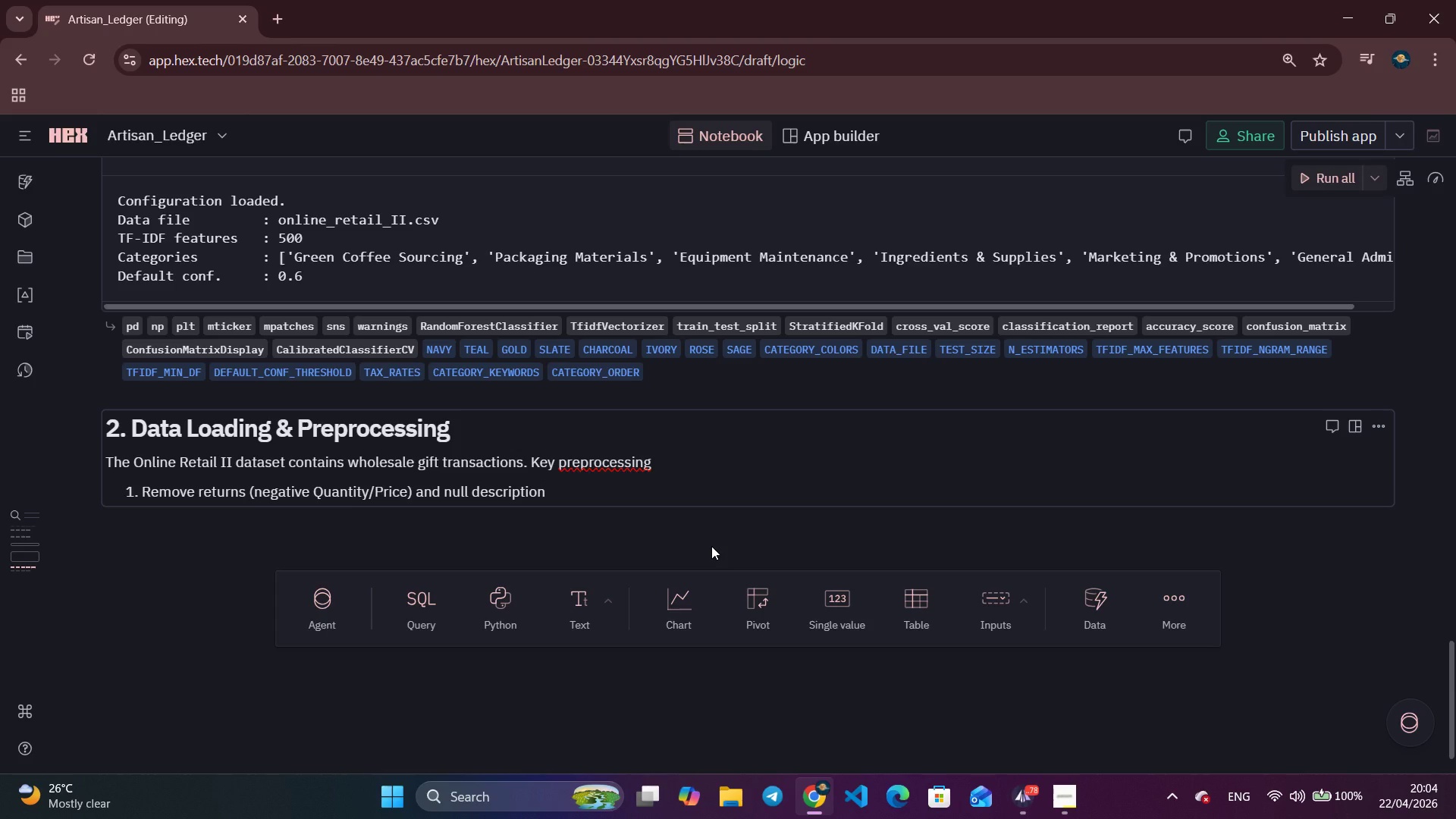 
right_click([598, 469])
 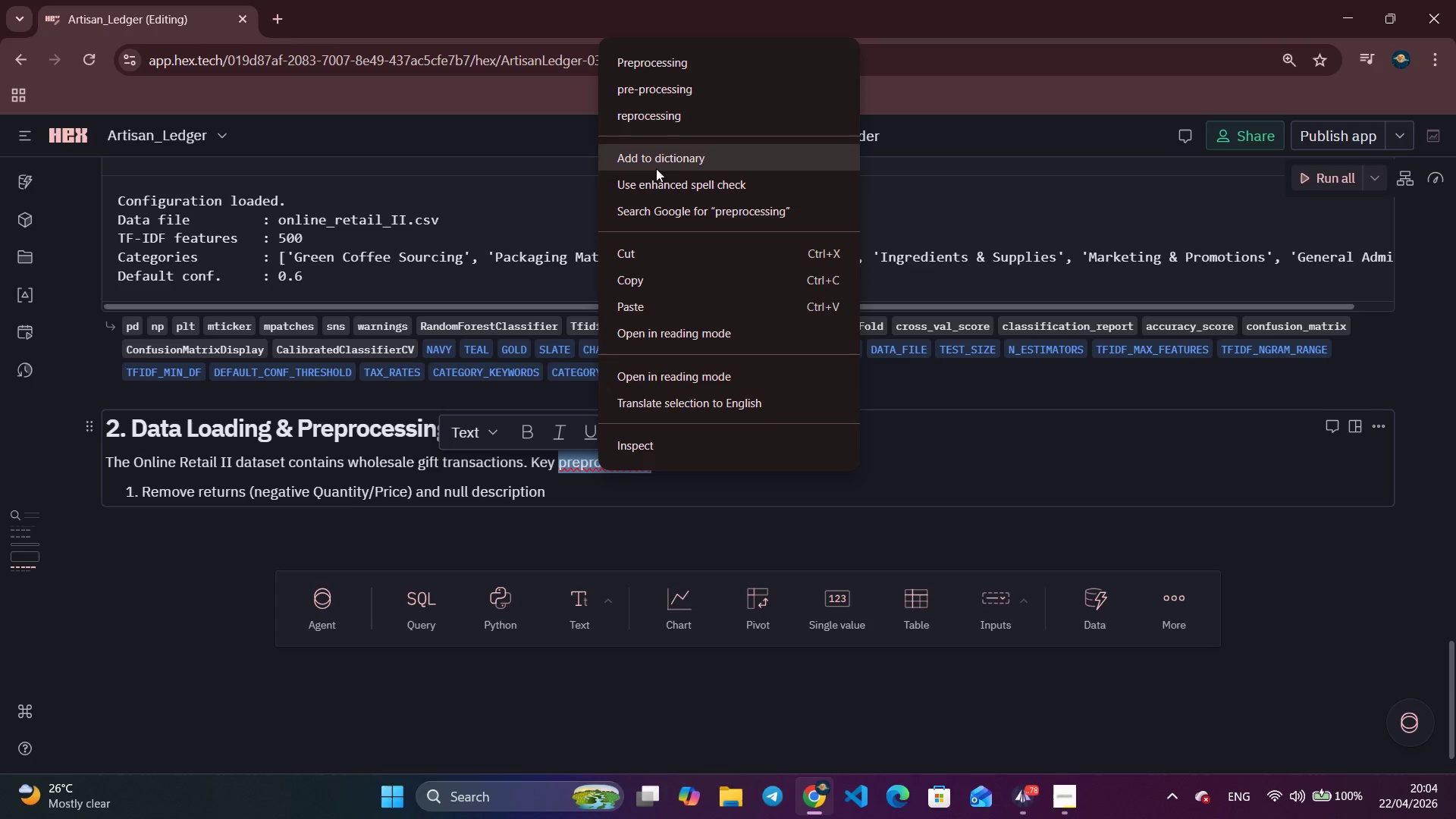 
left_click([662, 159])
 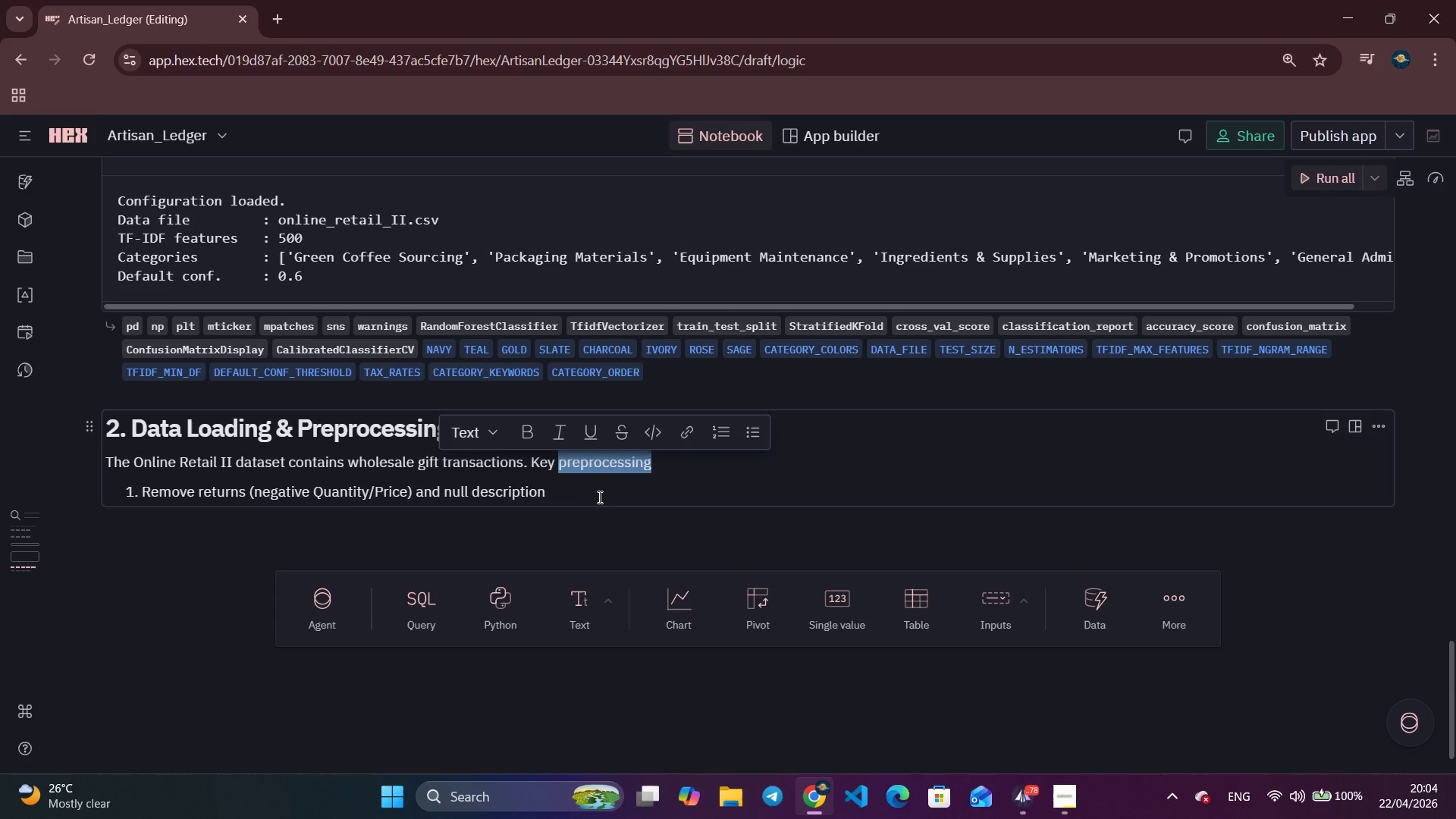 
left_click([596, 498])
 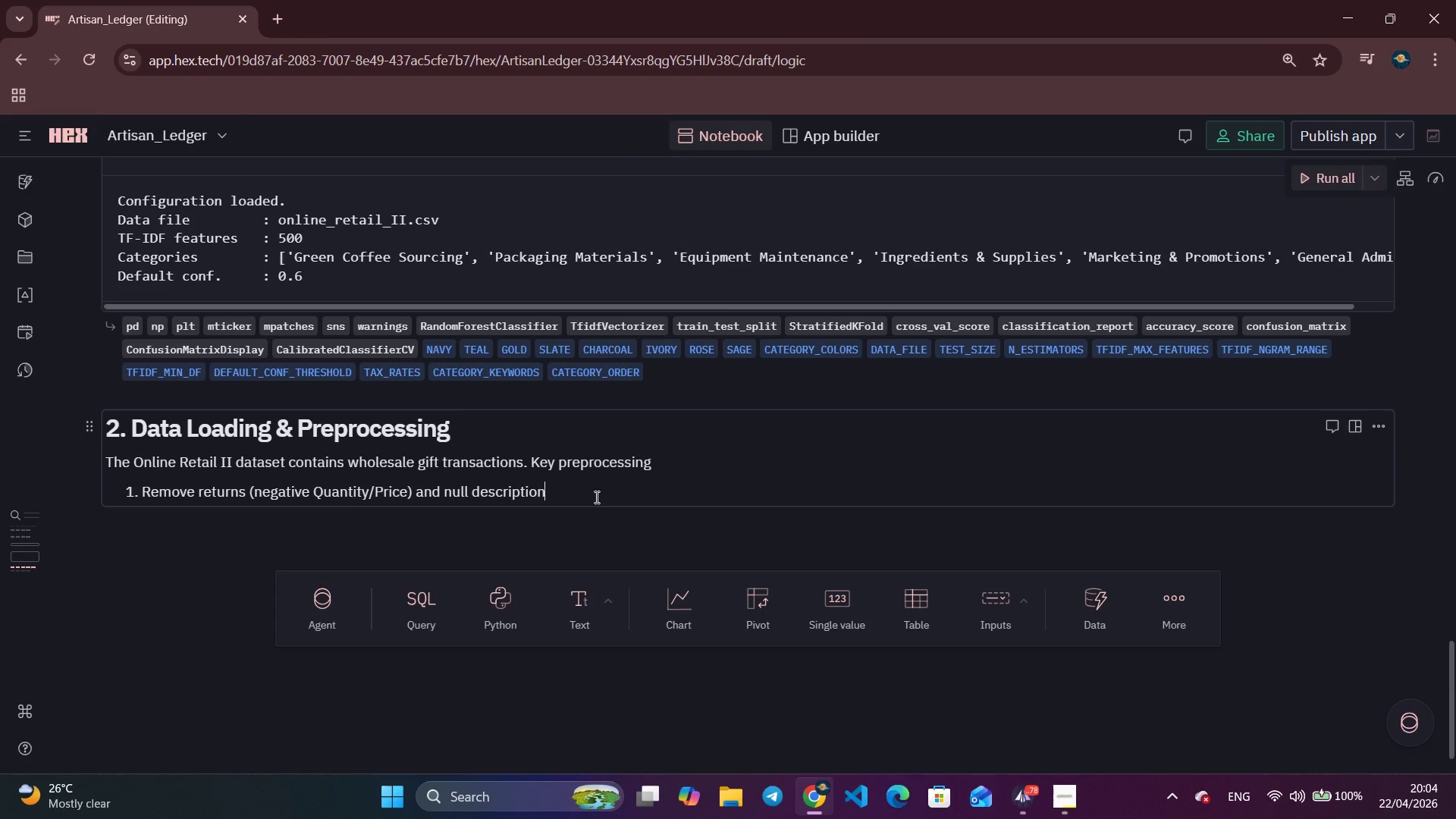 
key(S)
 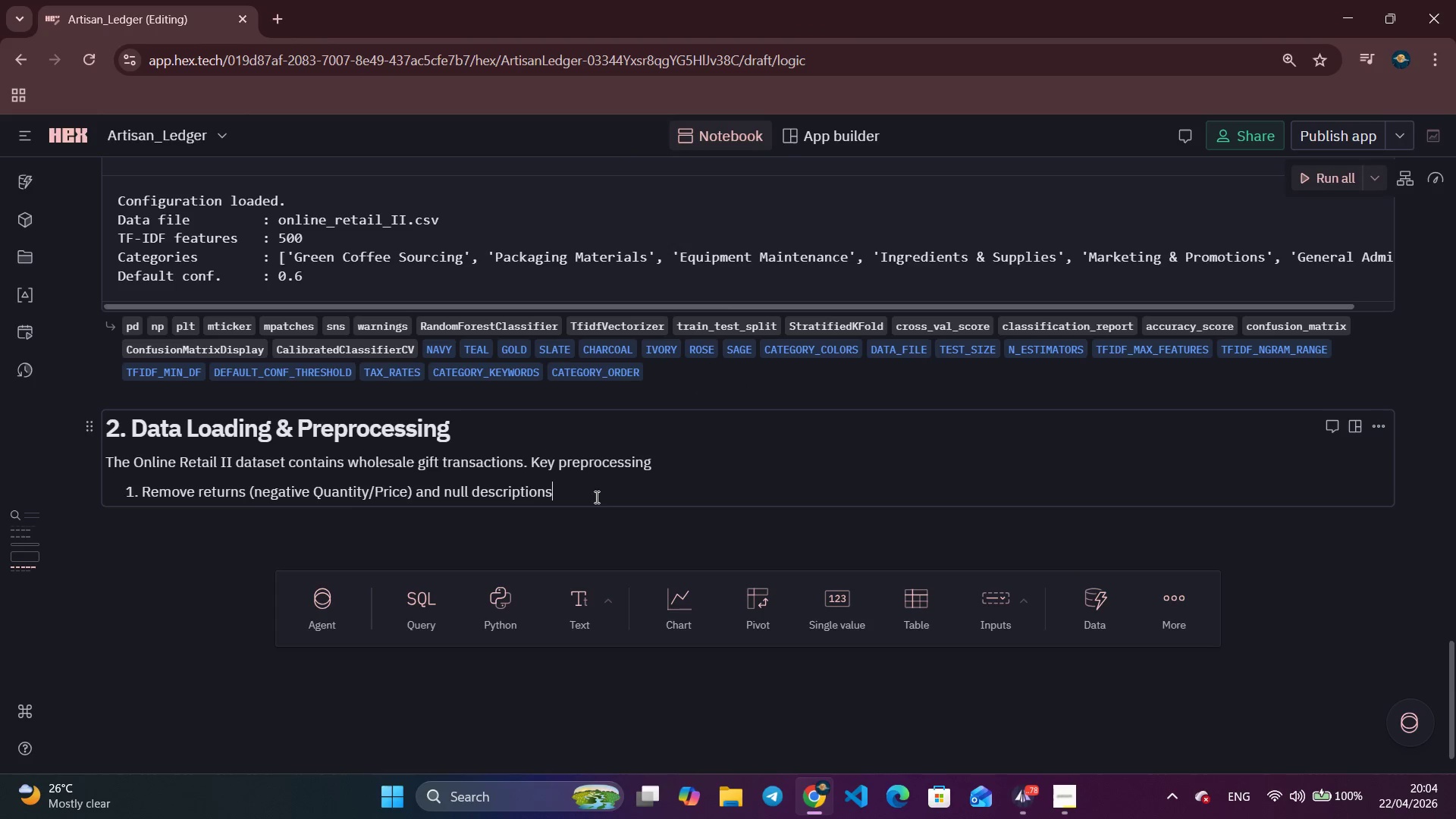 
key(Period)
 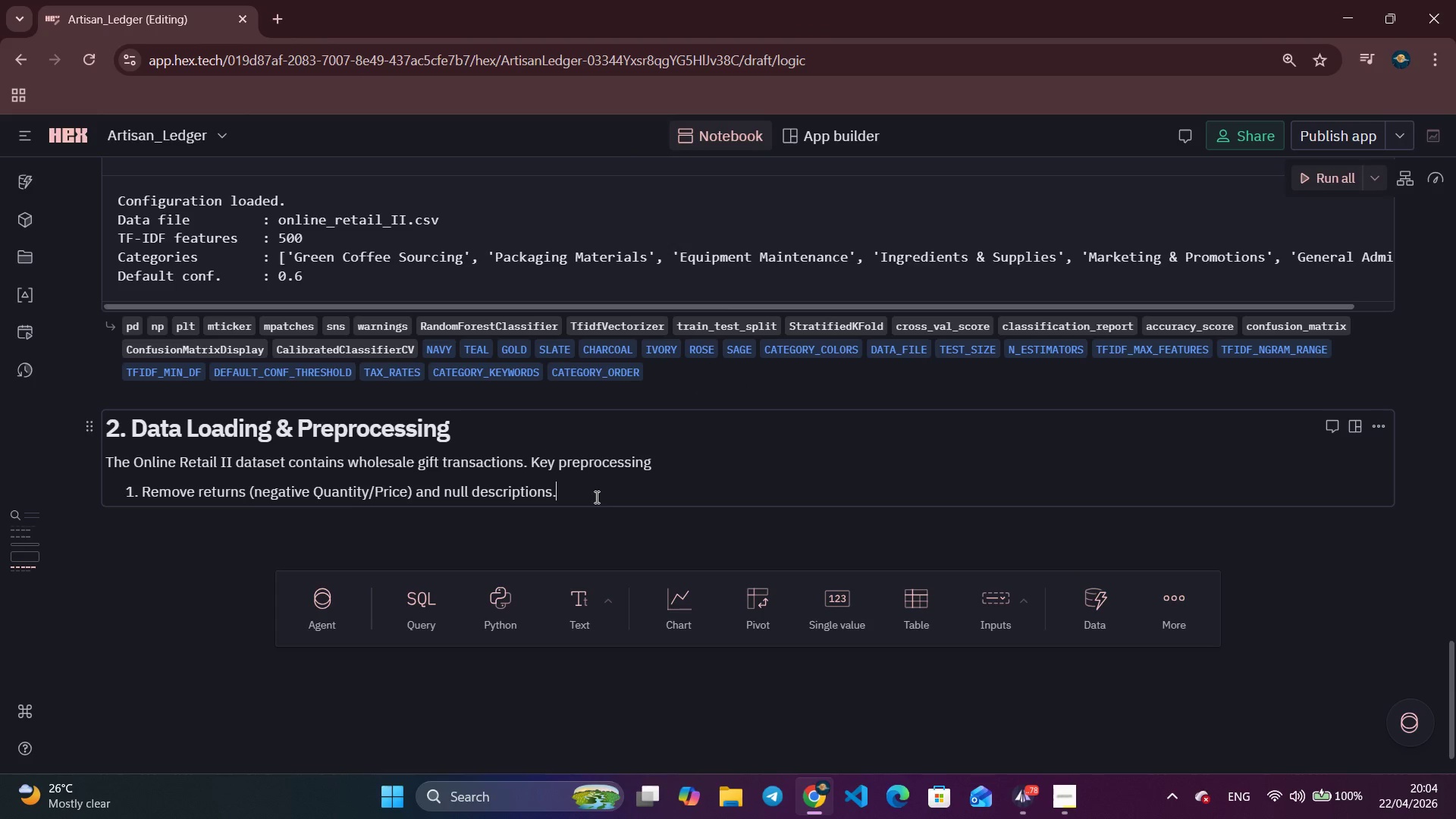 
key(Enter)
 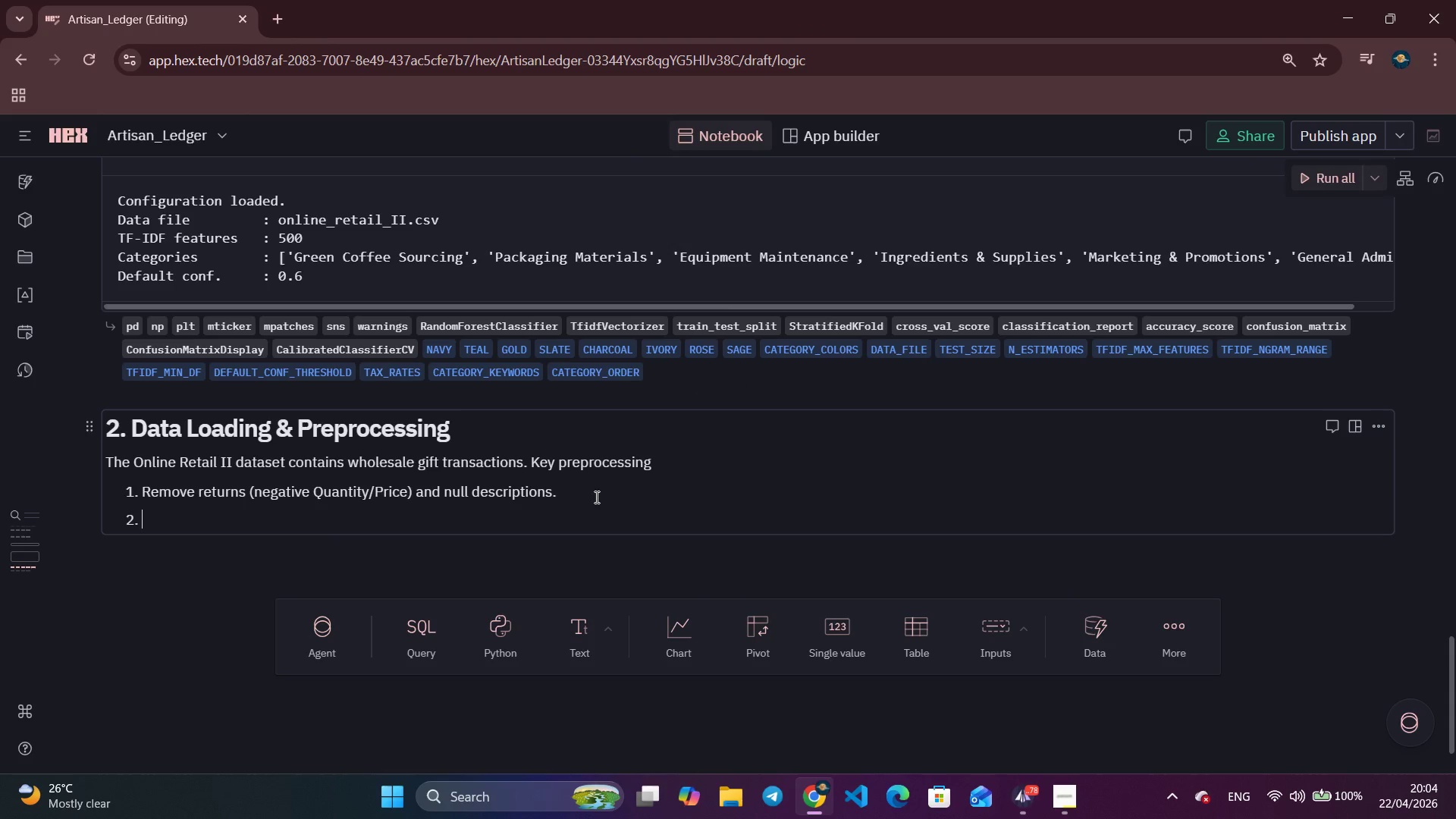 
type(Assign trainig)
key(Backspace)
type(ng labels via keyword matching, this is the fround truth for th)
key(Backspace)
type(ground)
 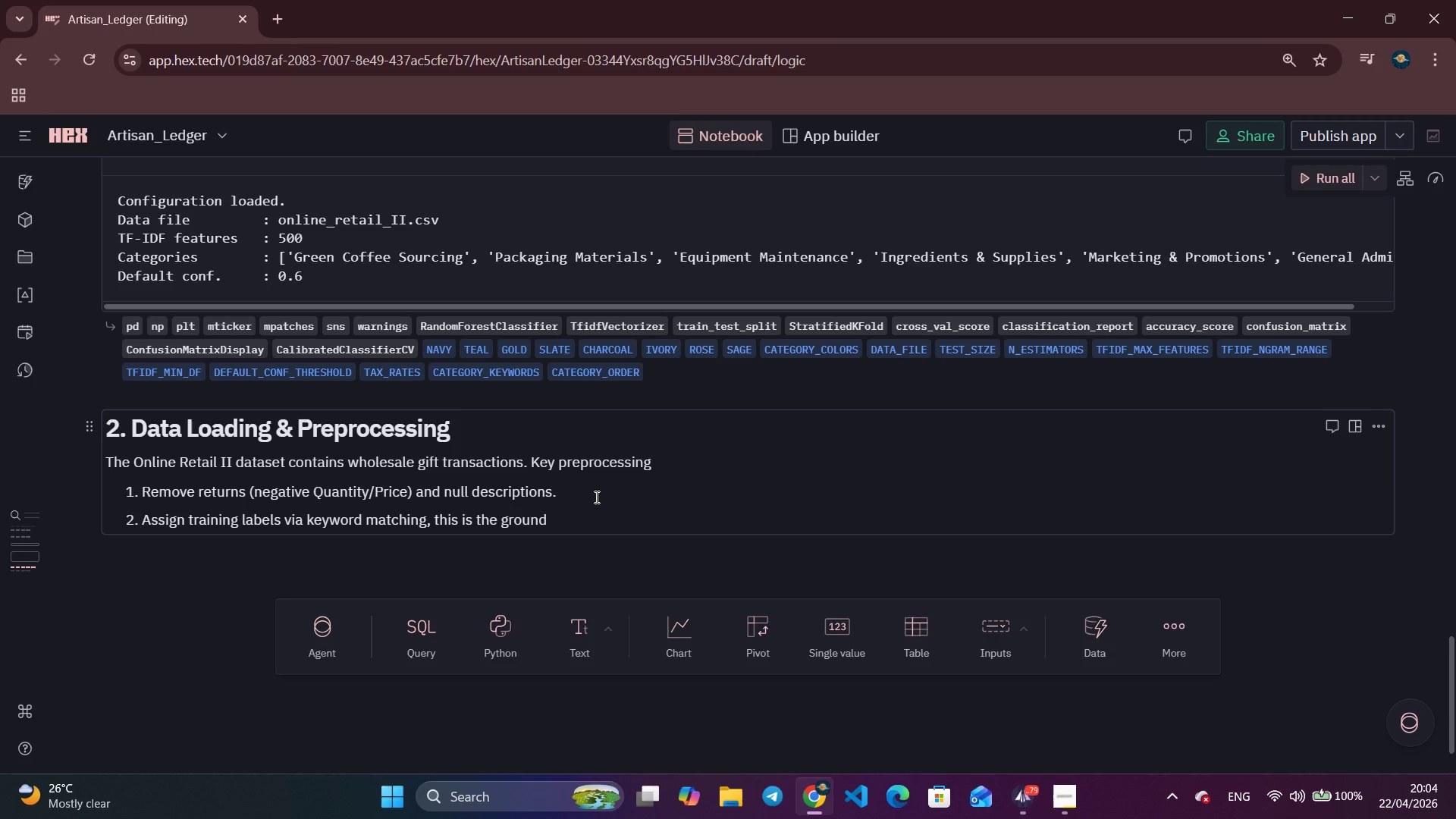 
type( truth for he)
key(Backspace)
key(Backspace)
type(the classifier)
 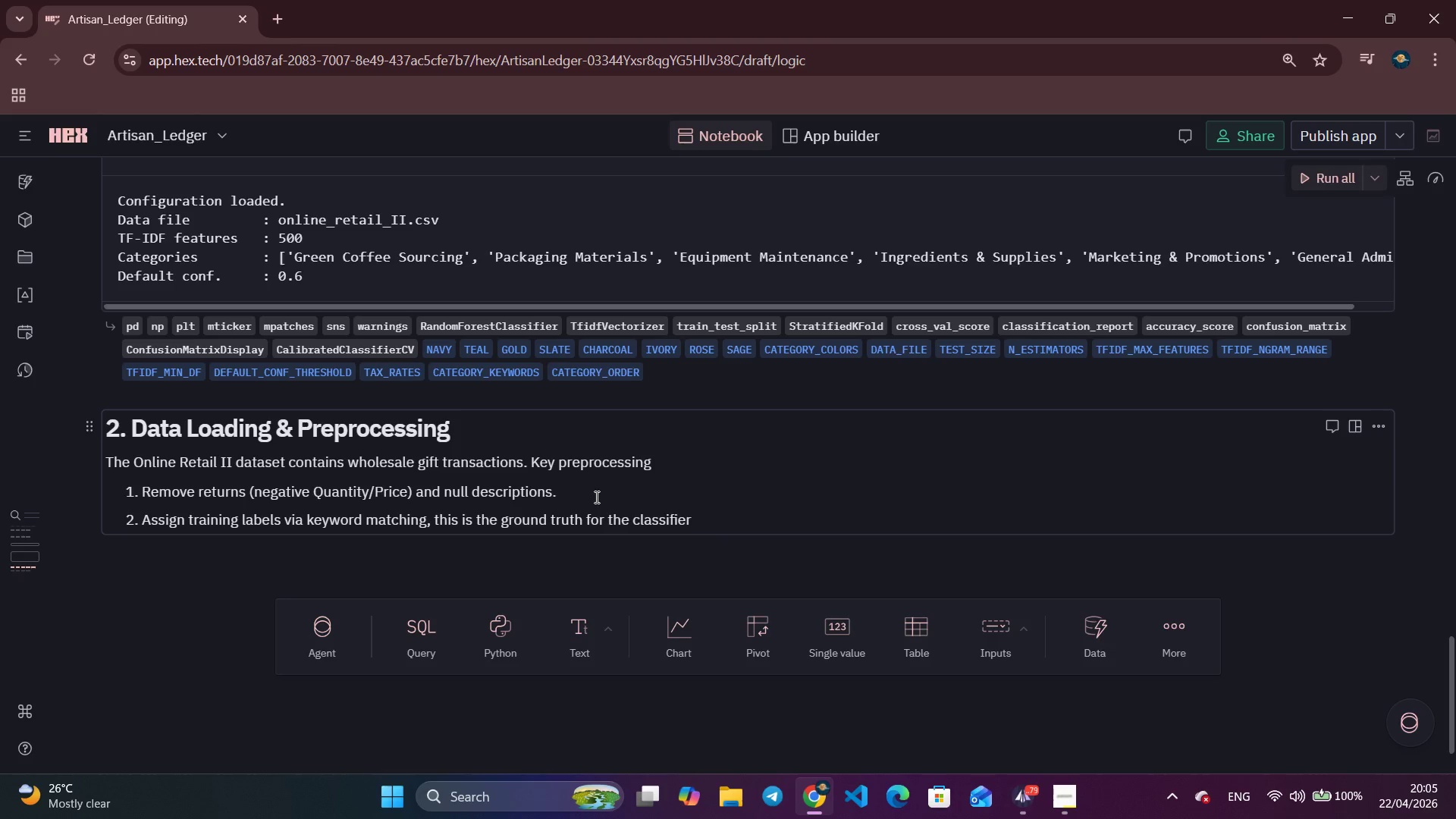 
key(Enter)
 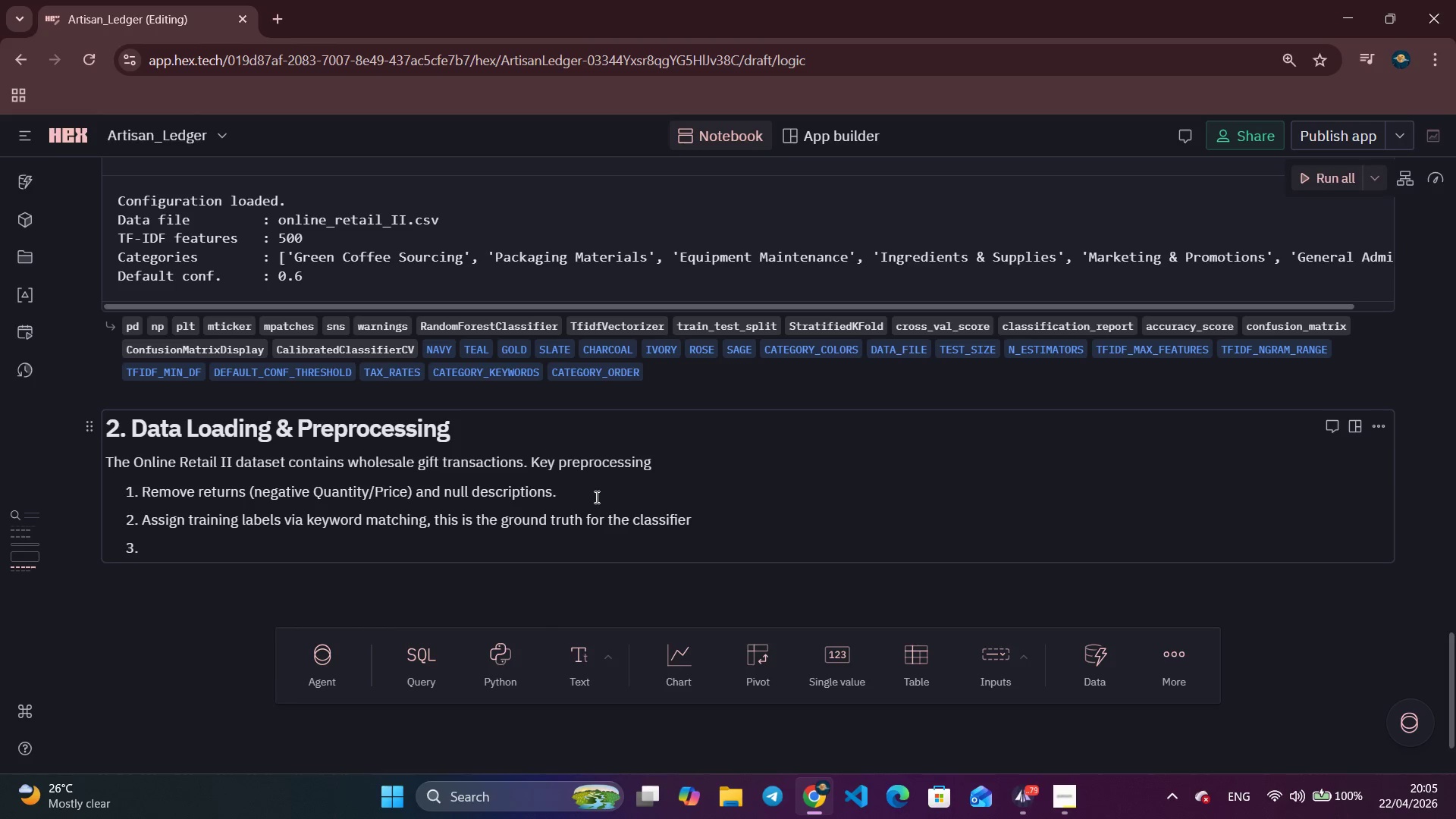 
type(E)
key(Backspace)
type(e)
key(Backspace)
type(Extract TF-IDF fetures from d)
key(Backspace)
type(Desct)
key(Backspace)
type(ription te)
 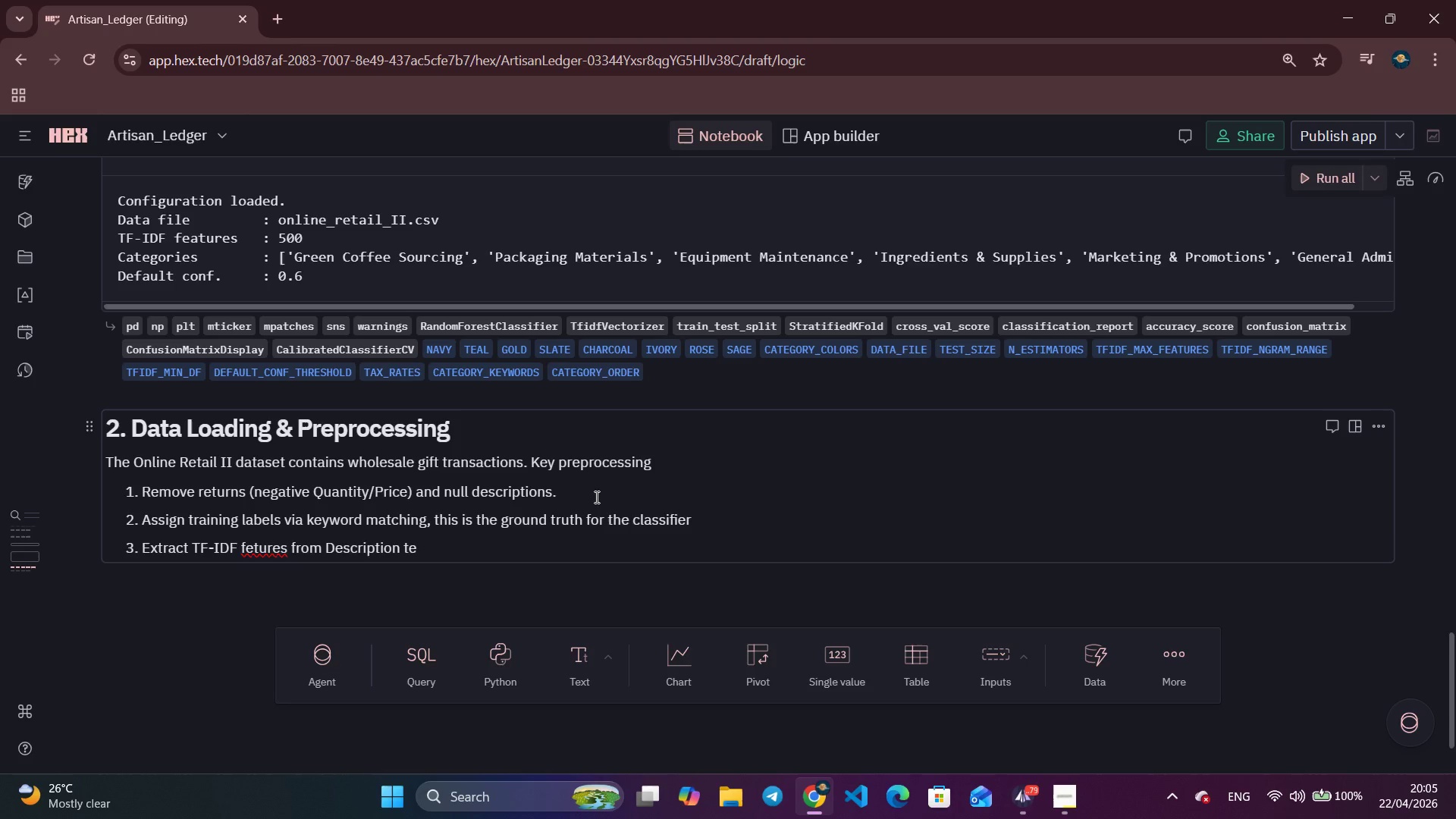 
wait(14.38)
 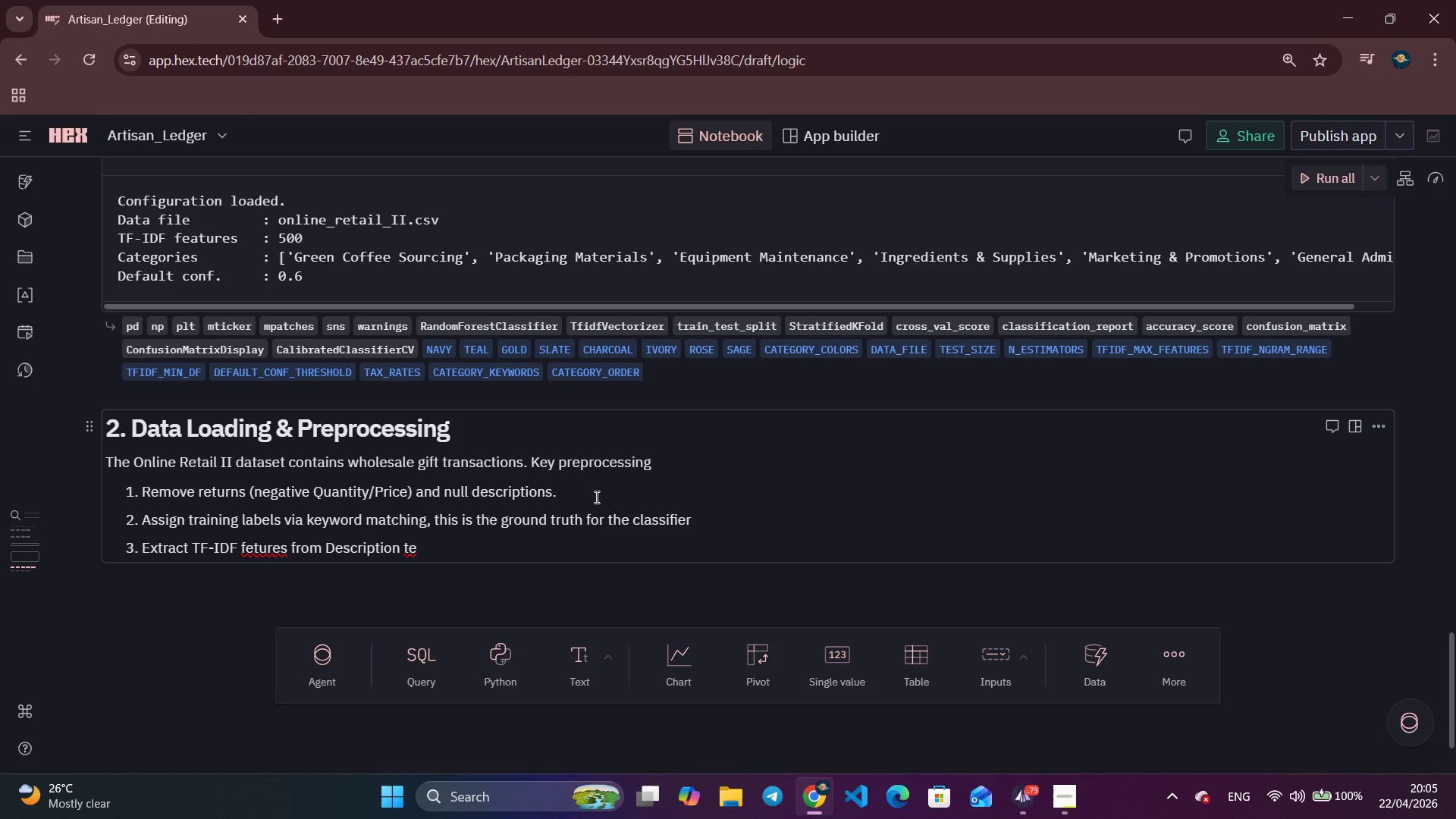 
key(Backspace)
 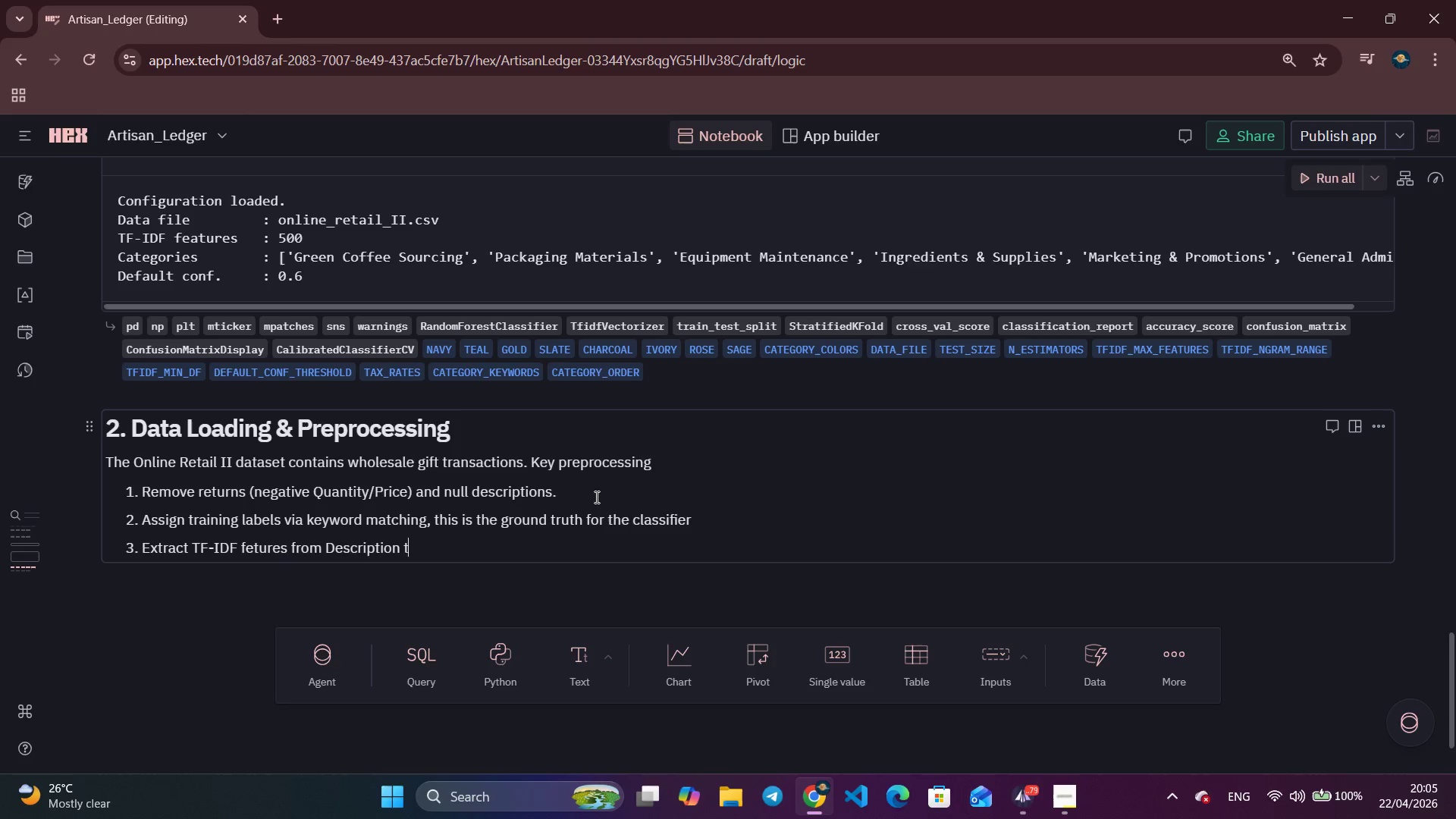 
key(Backspace)
 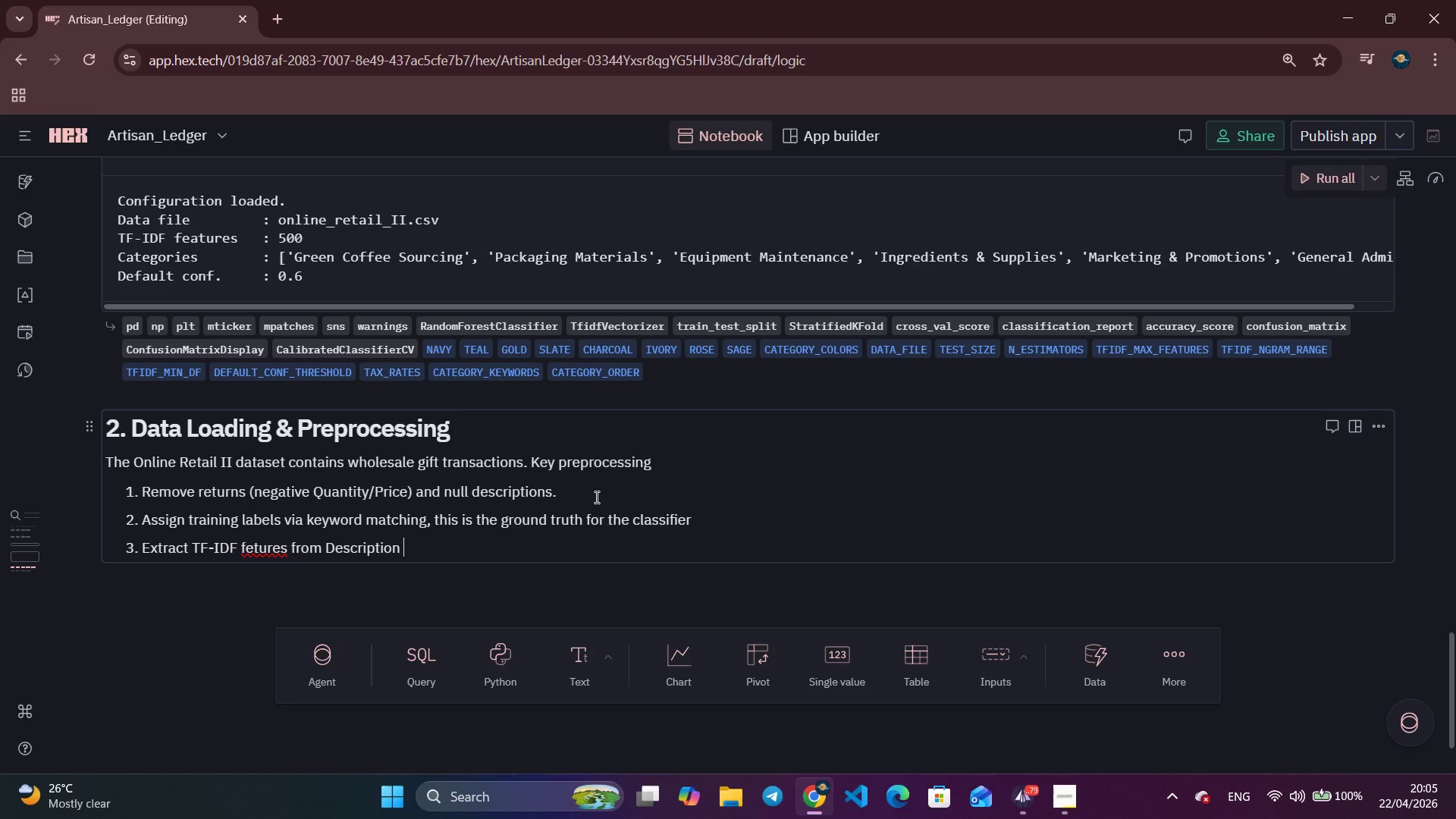 
wait(5.89)
 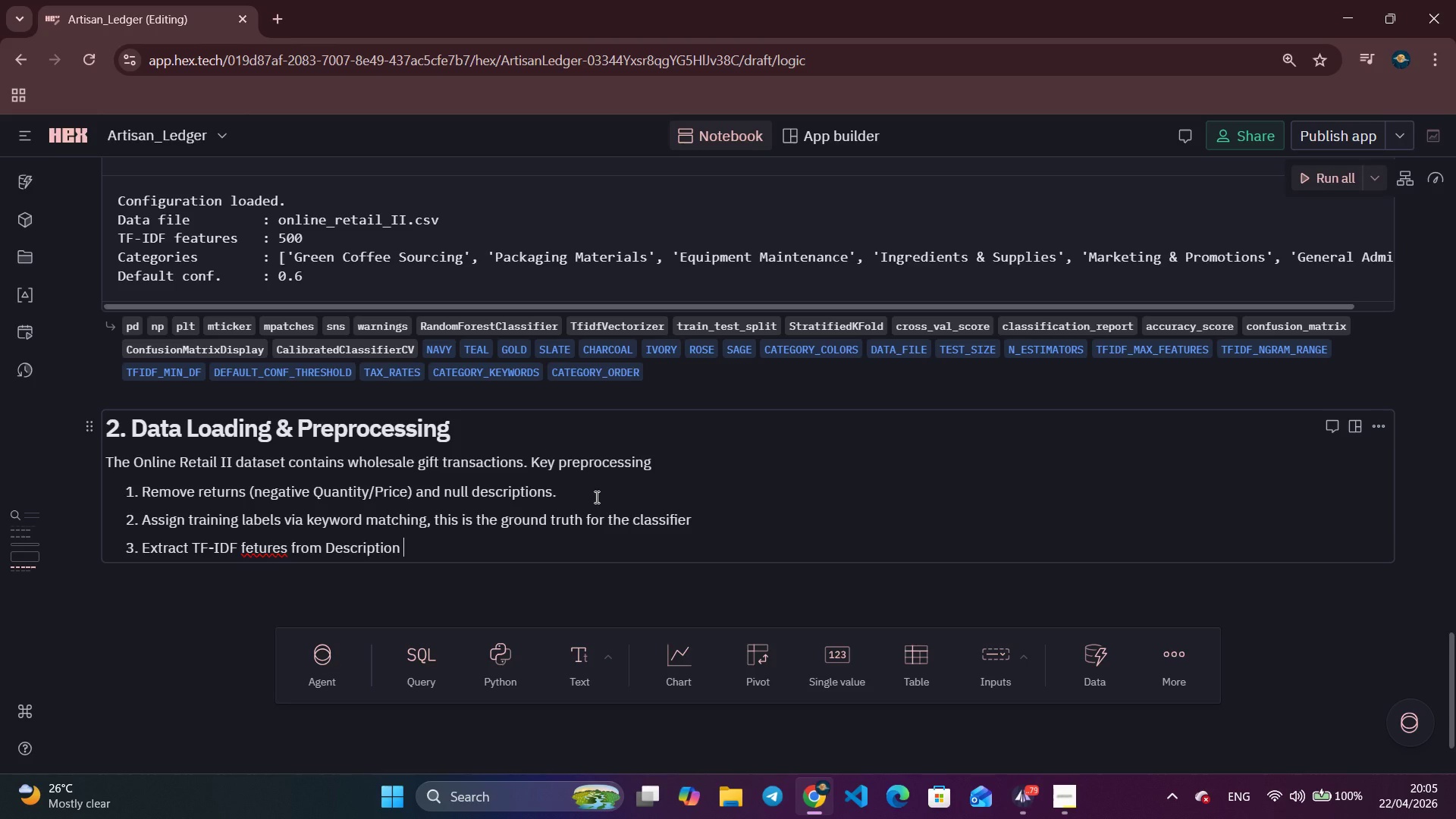 
type(text (unigrams + bigrams))
 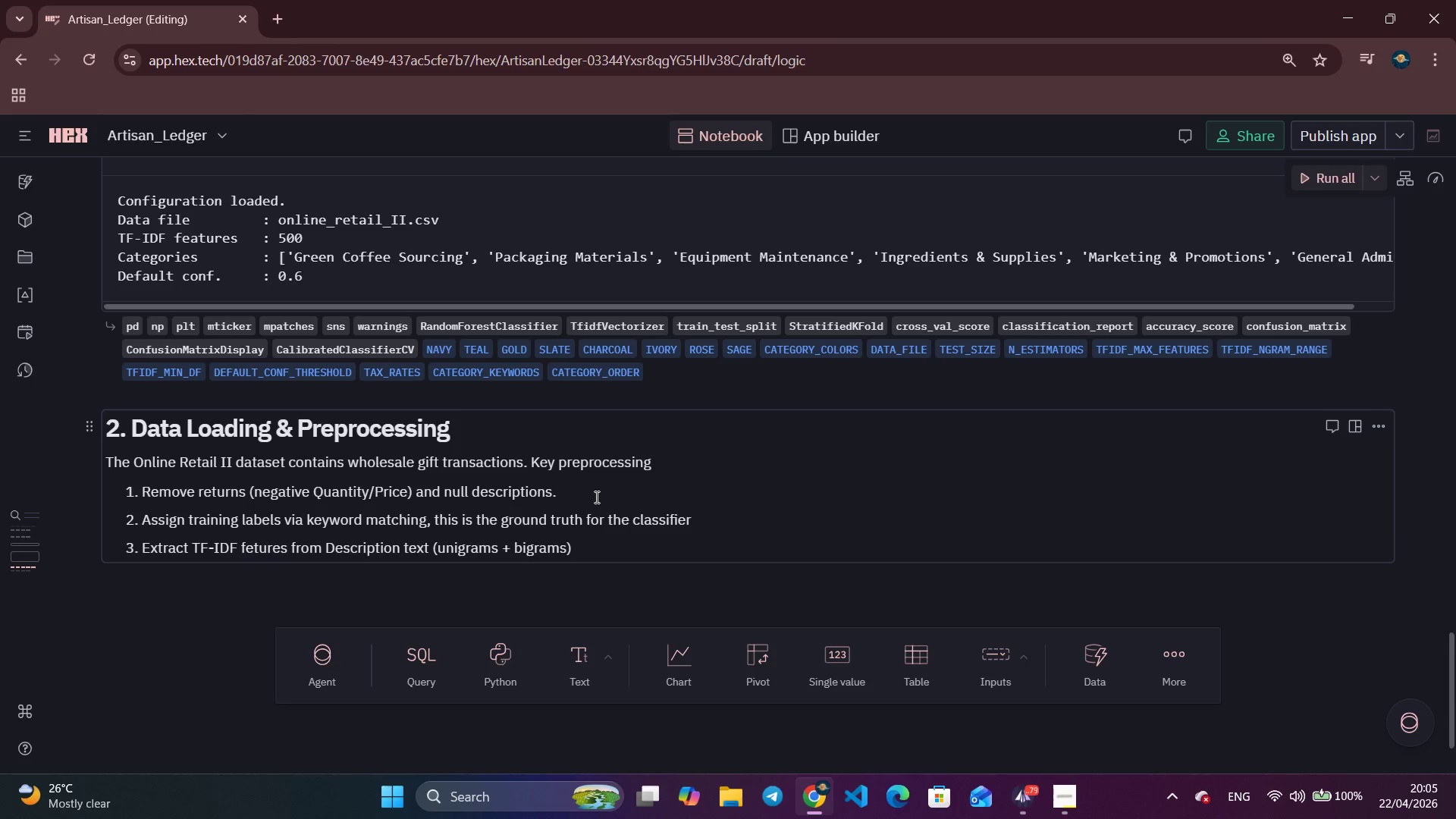 
key(Enter)
 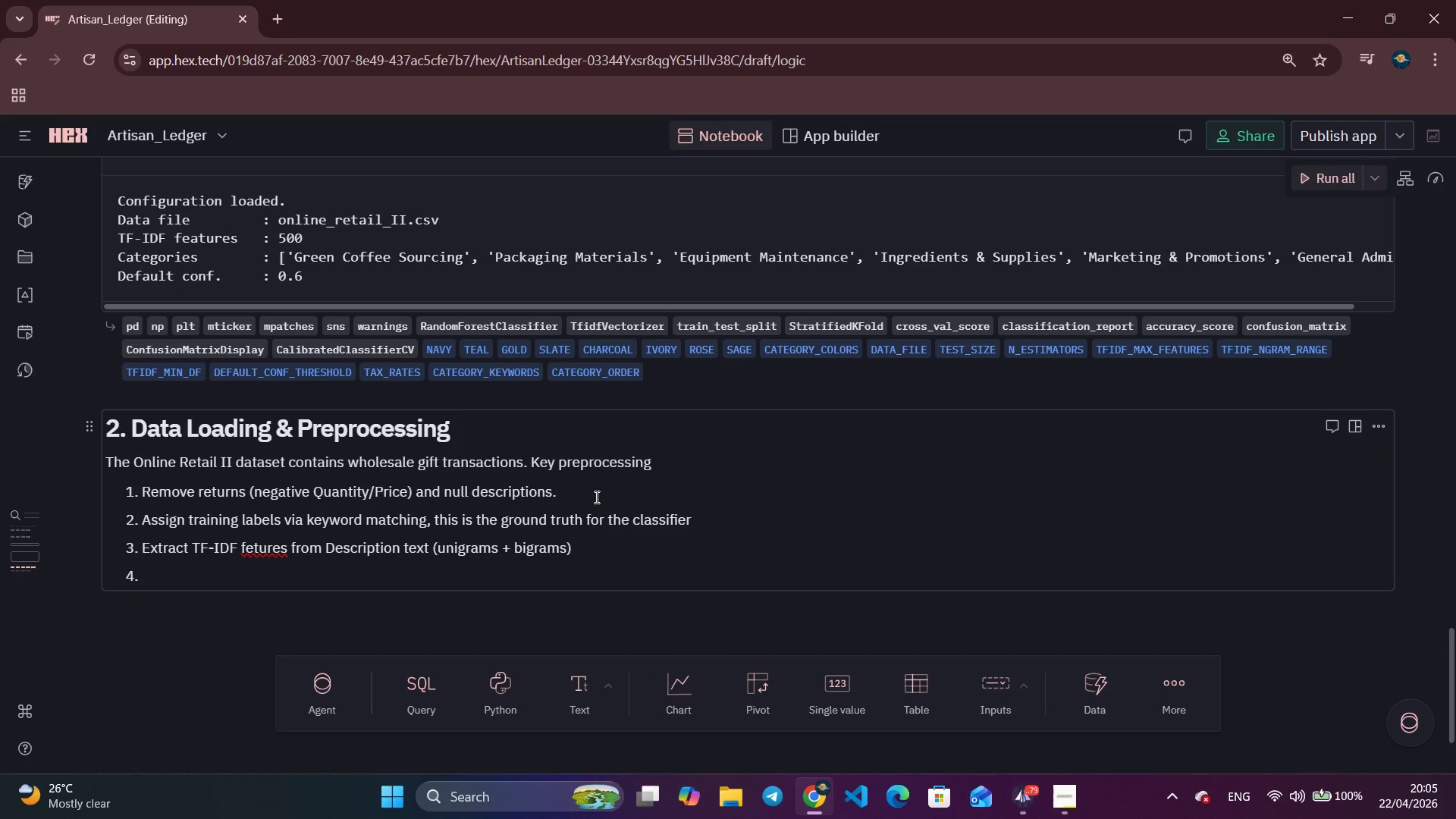 
type(Cobi)
key(Backspace)
key(Backspace)
type(mbine text features with numeric features (Price, Quantity, Revenue))
 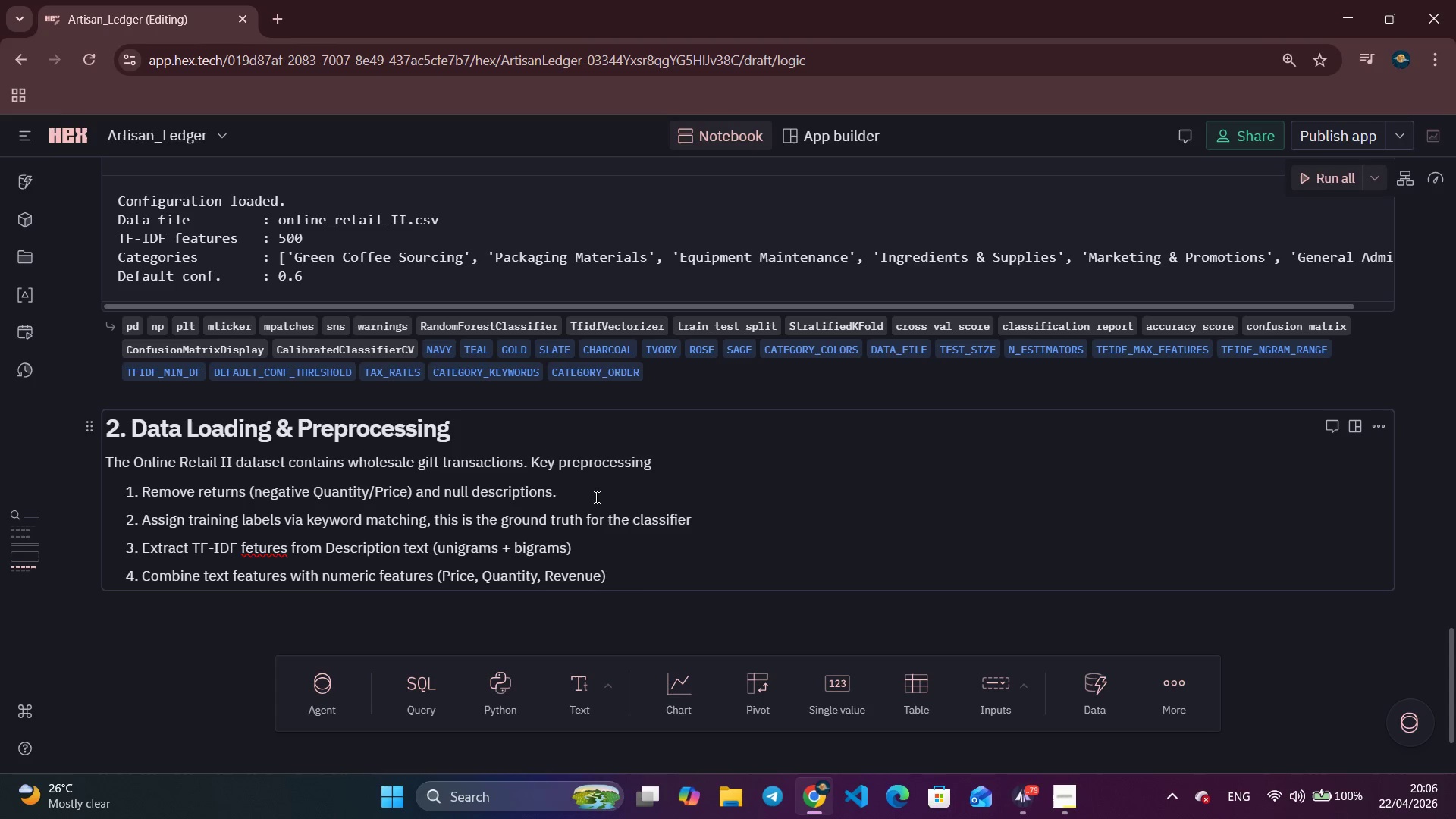 
right_click([261, 540])
 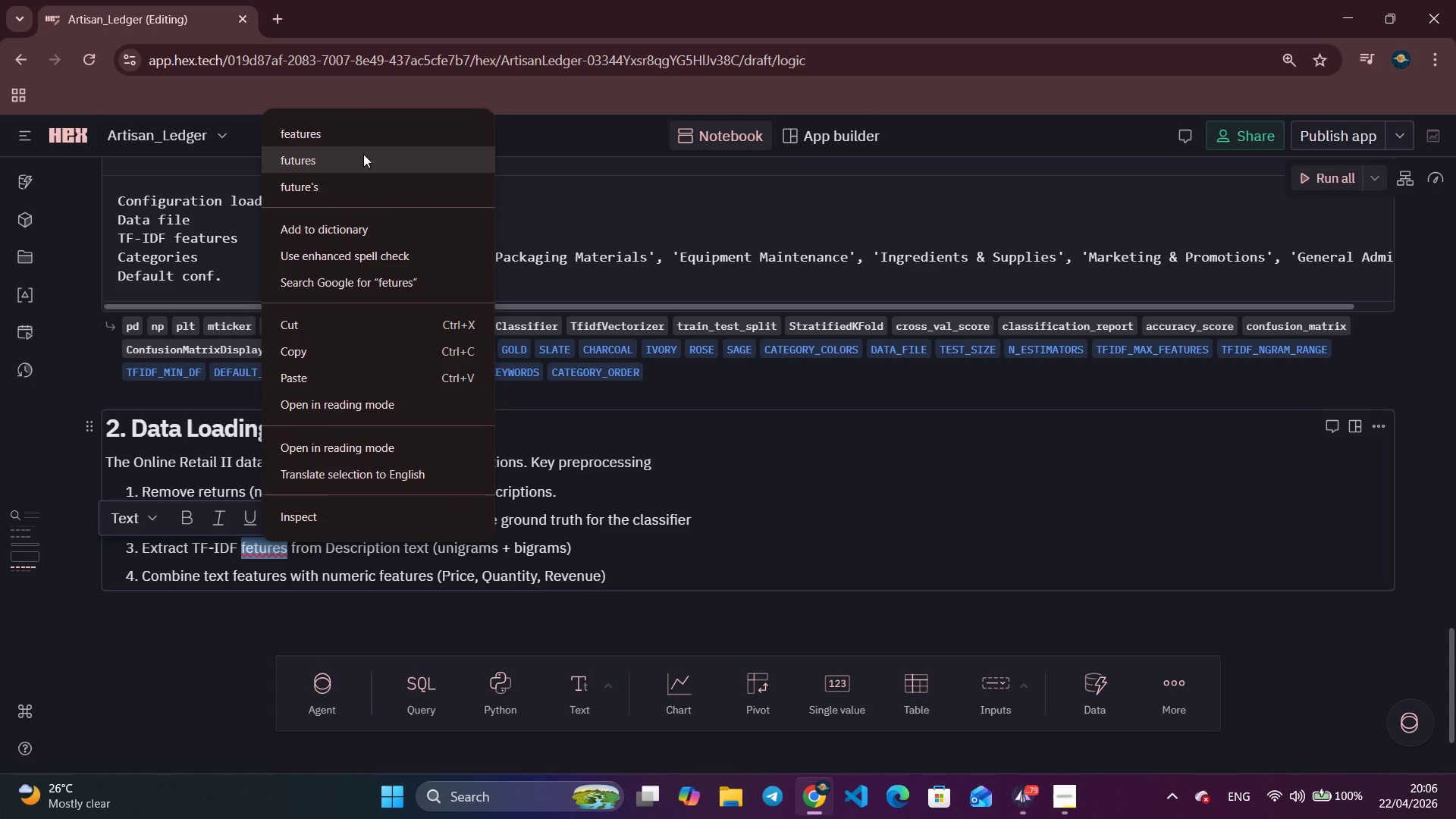 
left_click([369, 141])
 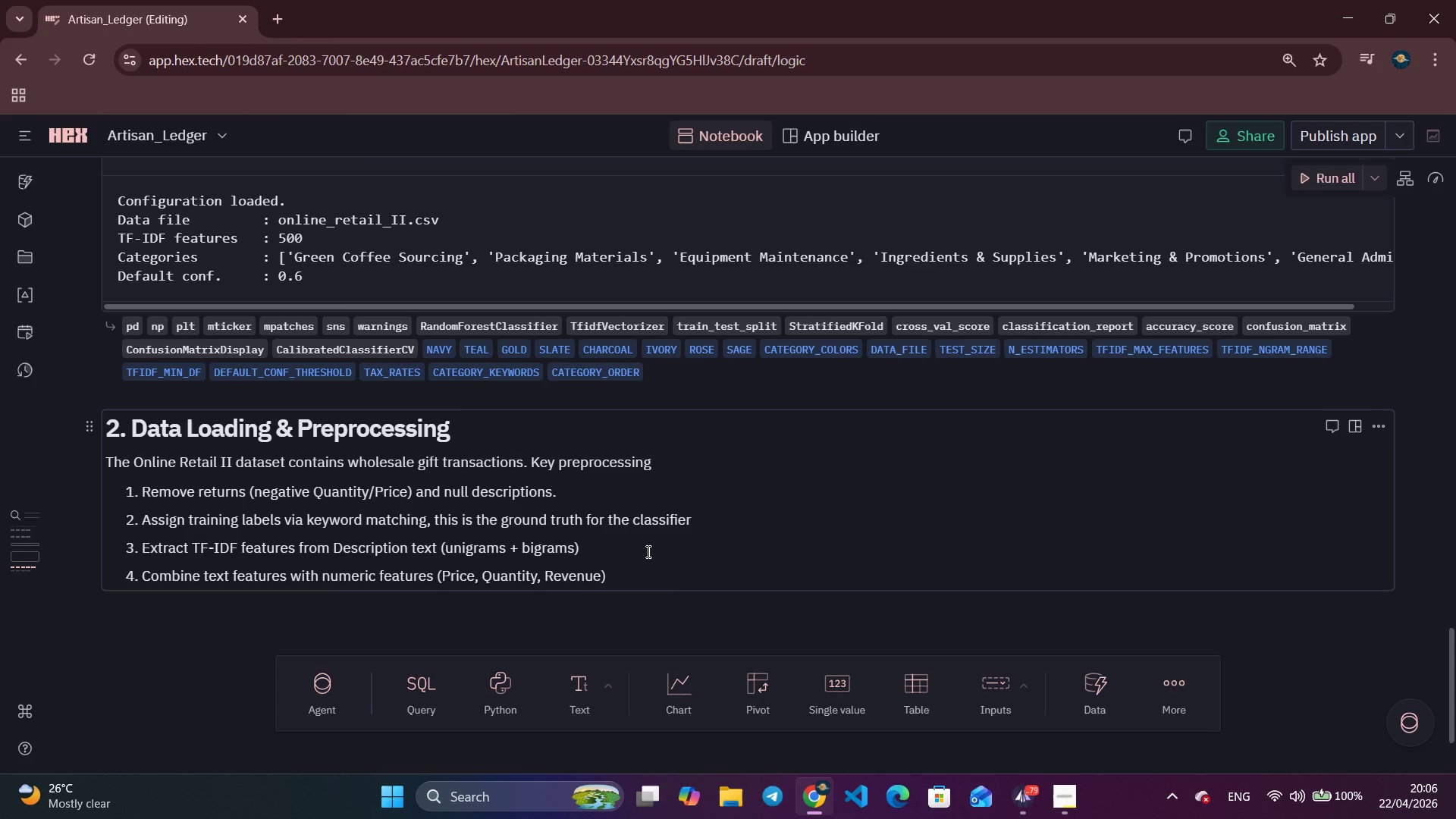 
left_click([657, 579])
 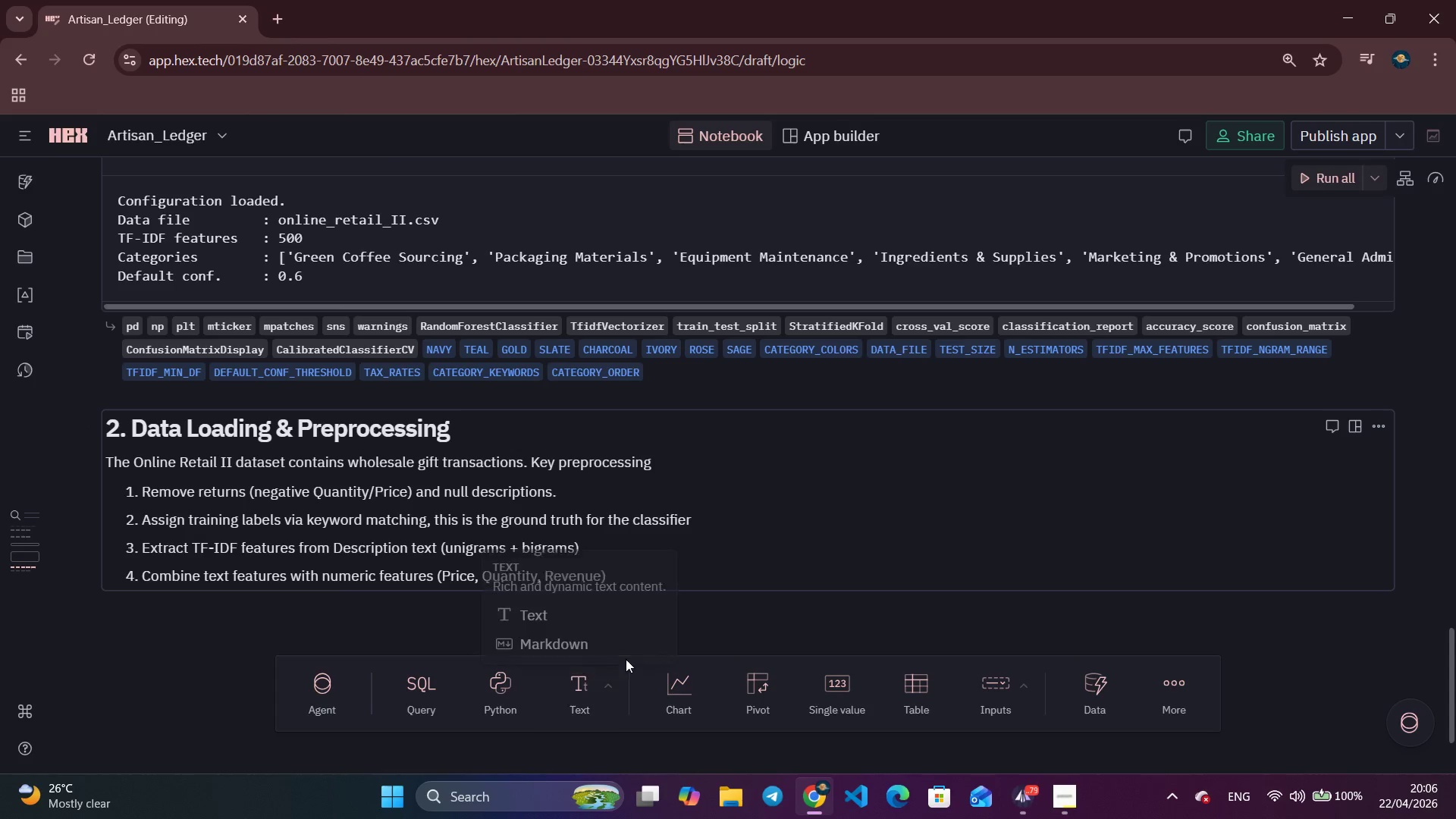 
left_click([508, 713])
 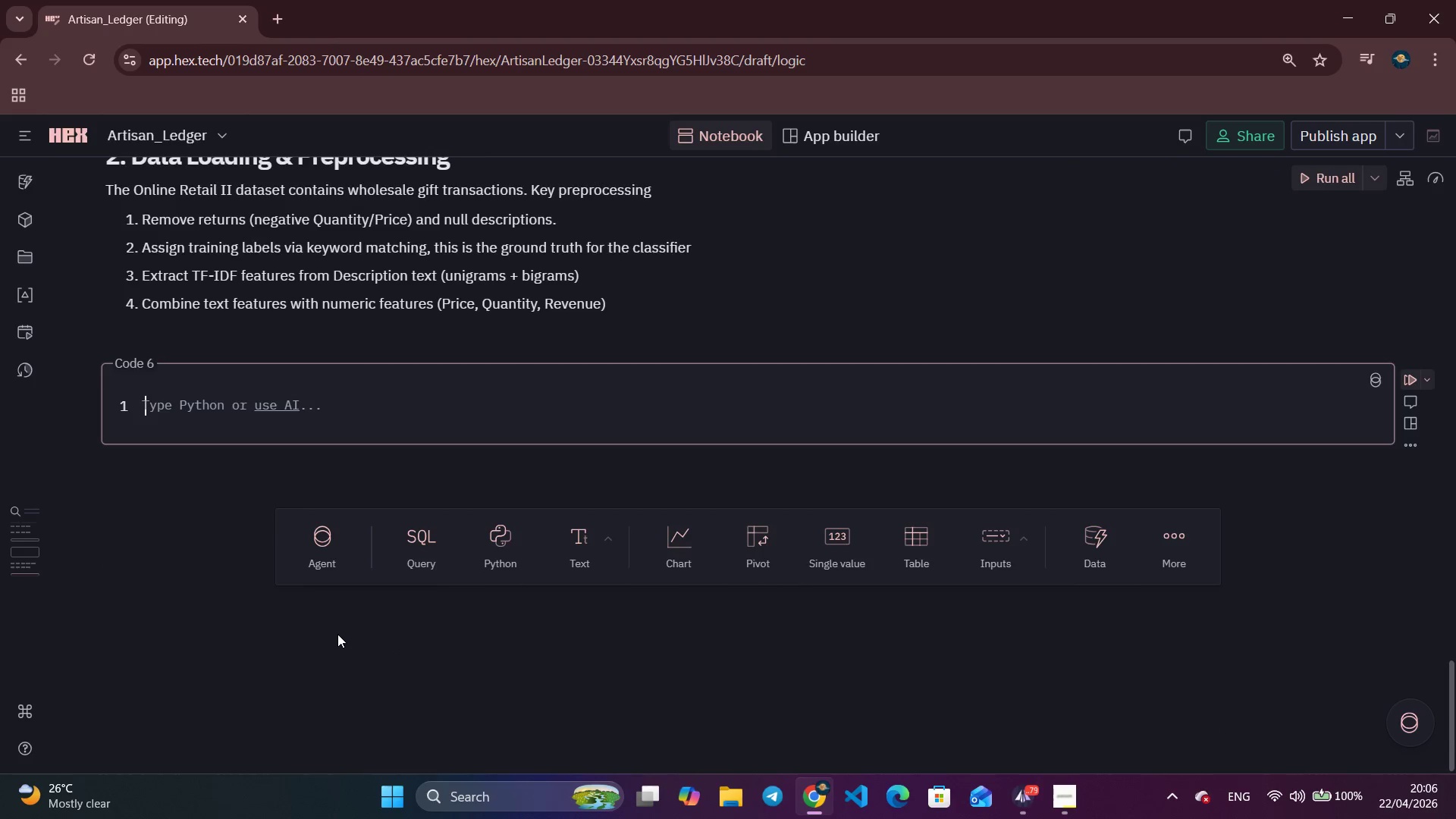 
type(def load_and_preprocess()
 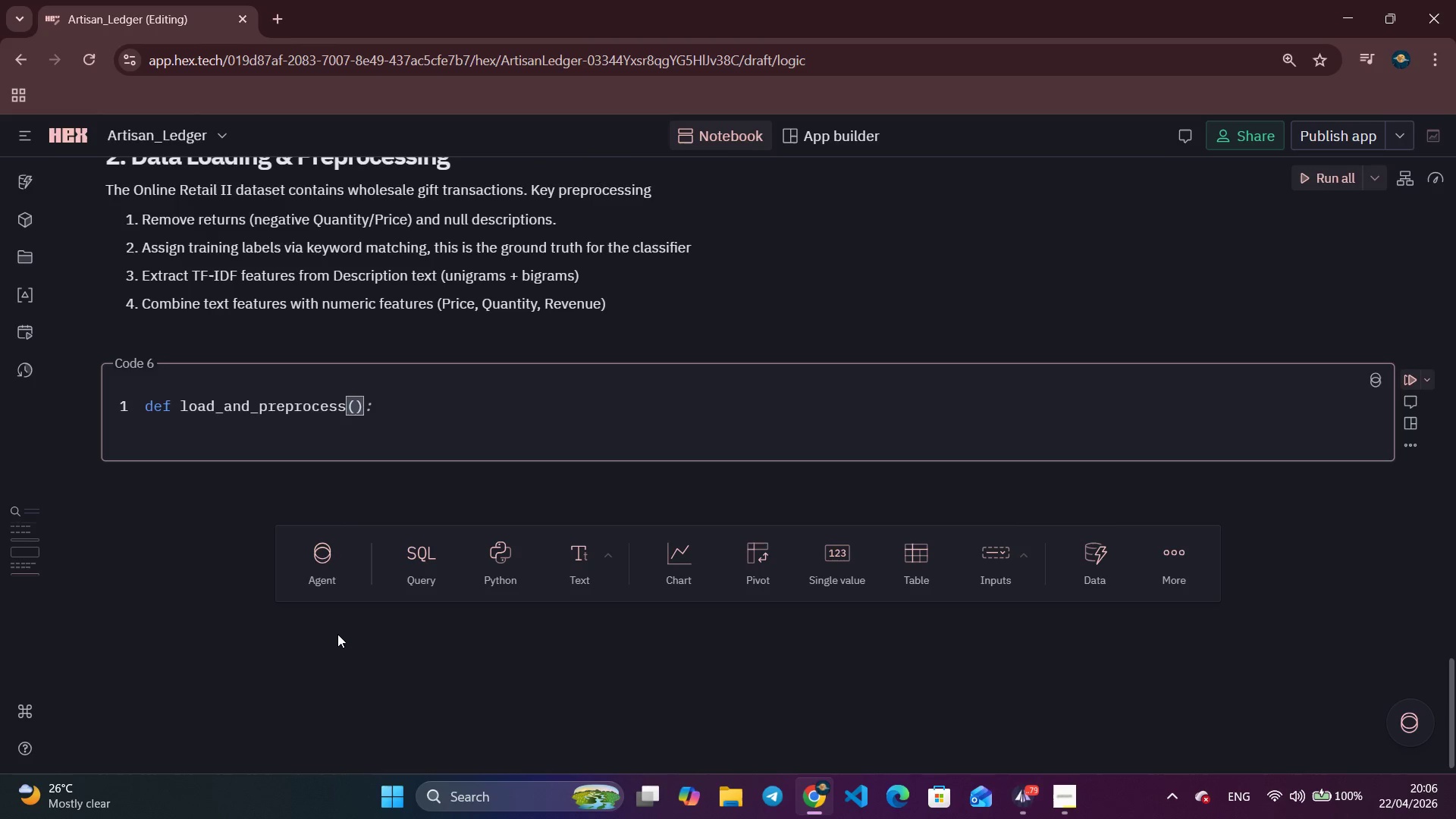 
key(ArrowRight)
 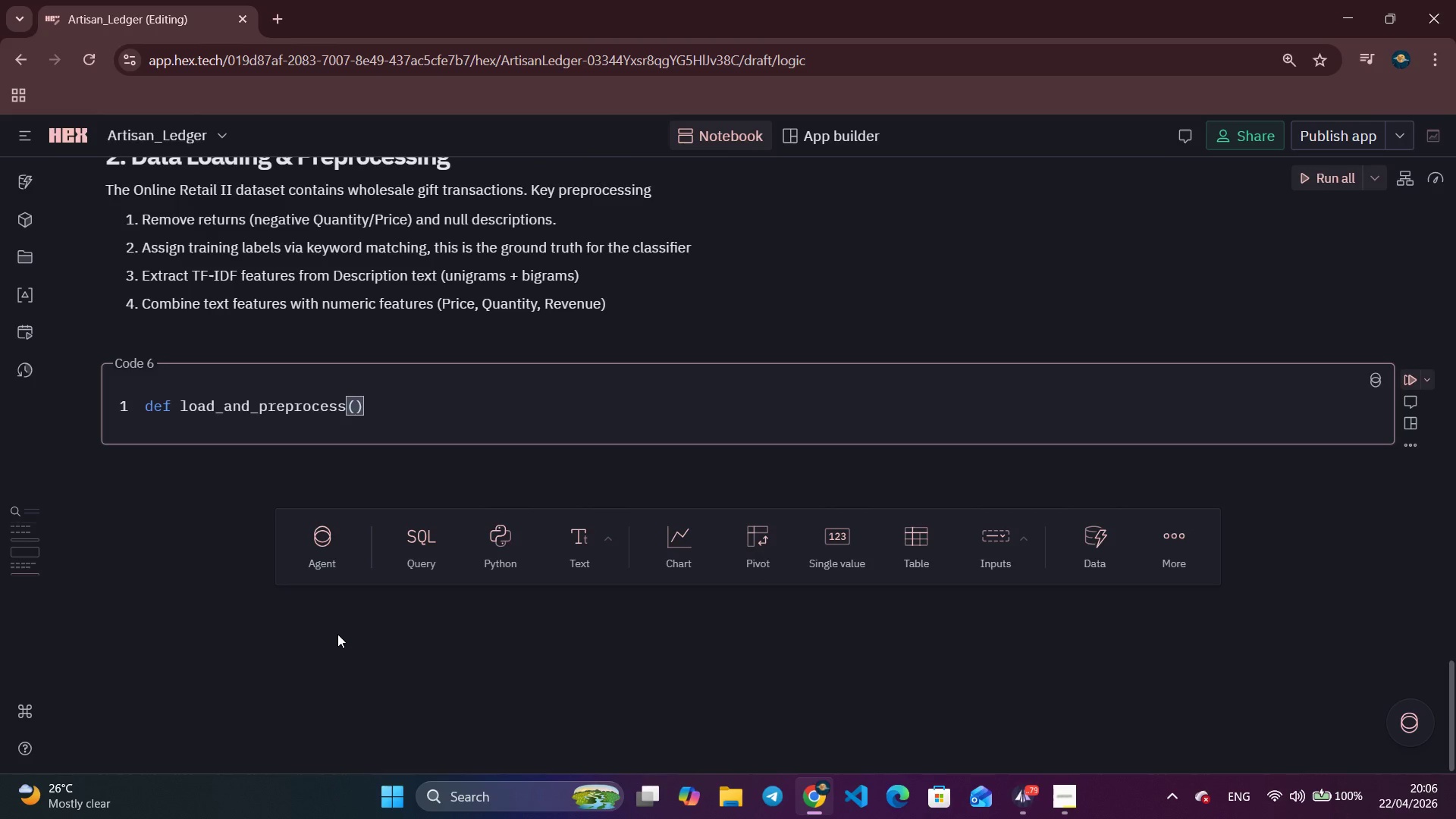 
key(Shift+ShiftLeft)
 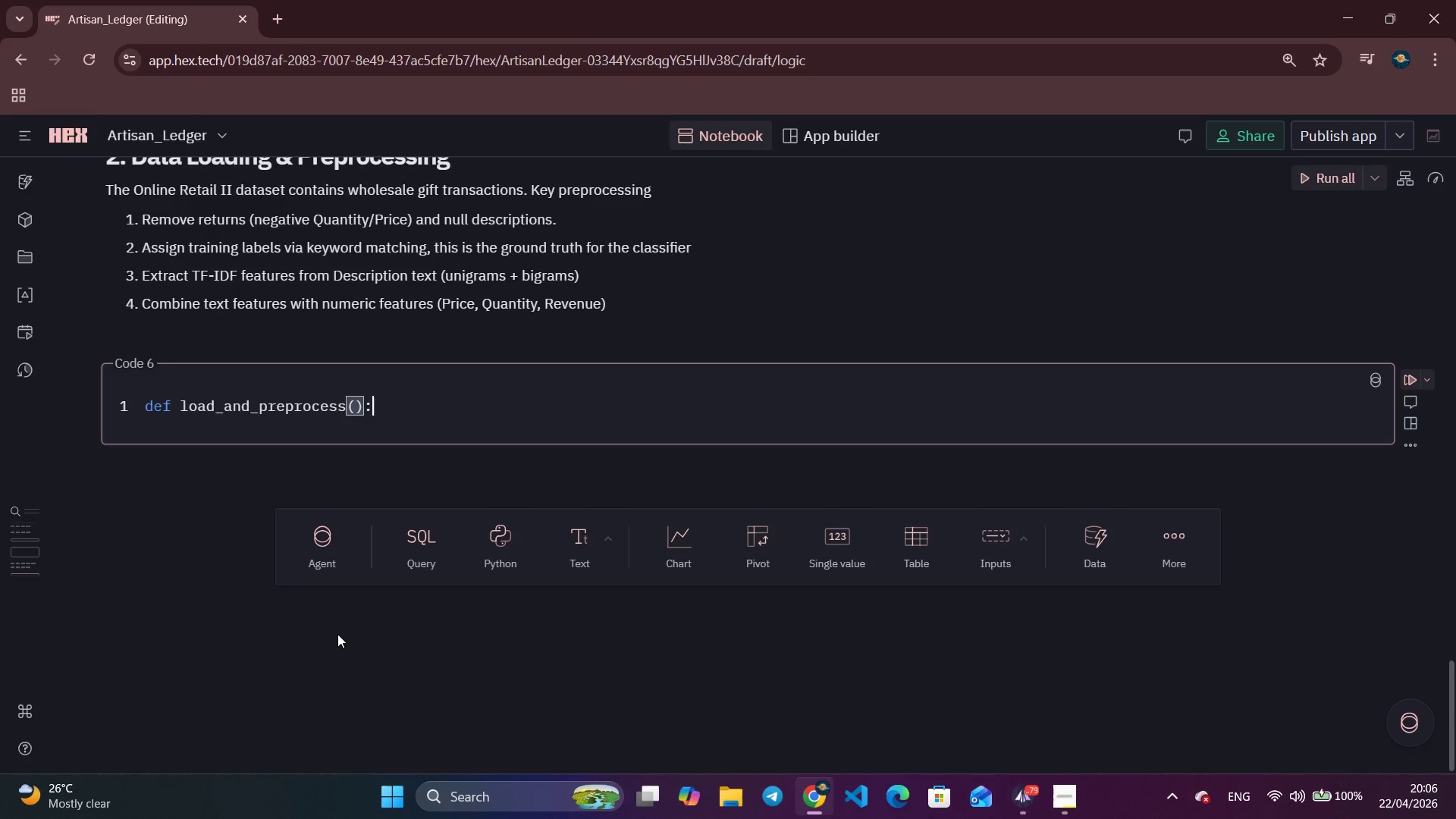 
key(Shift+Semicolon)
 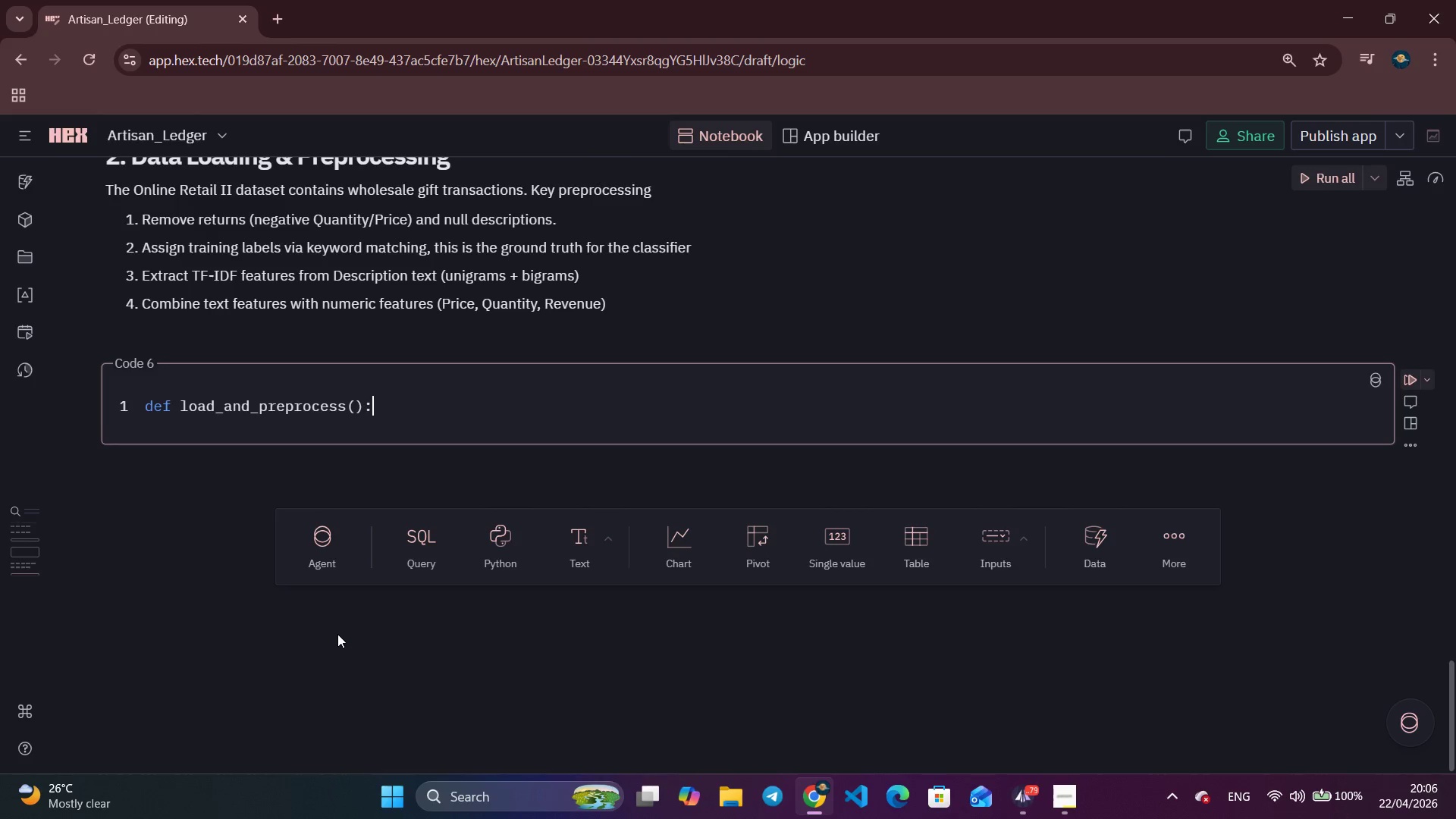 
key(Enter)
 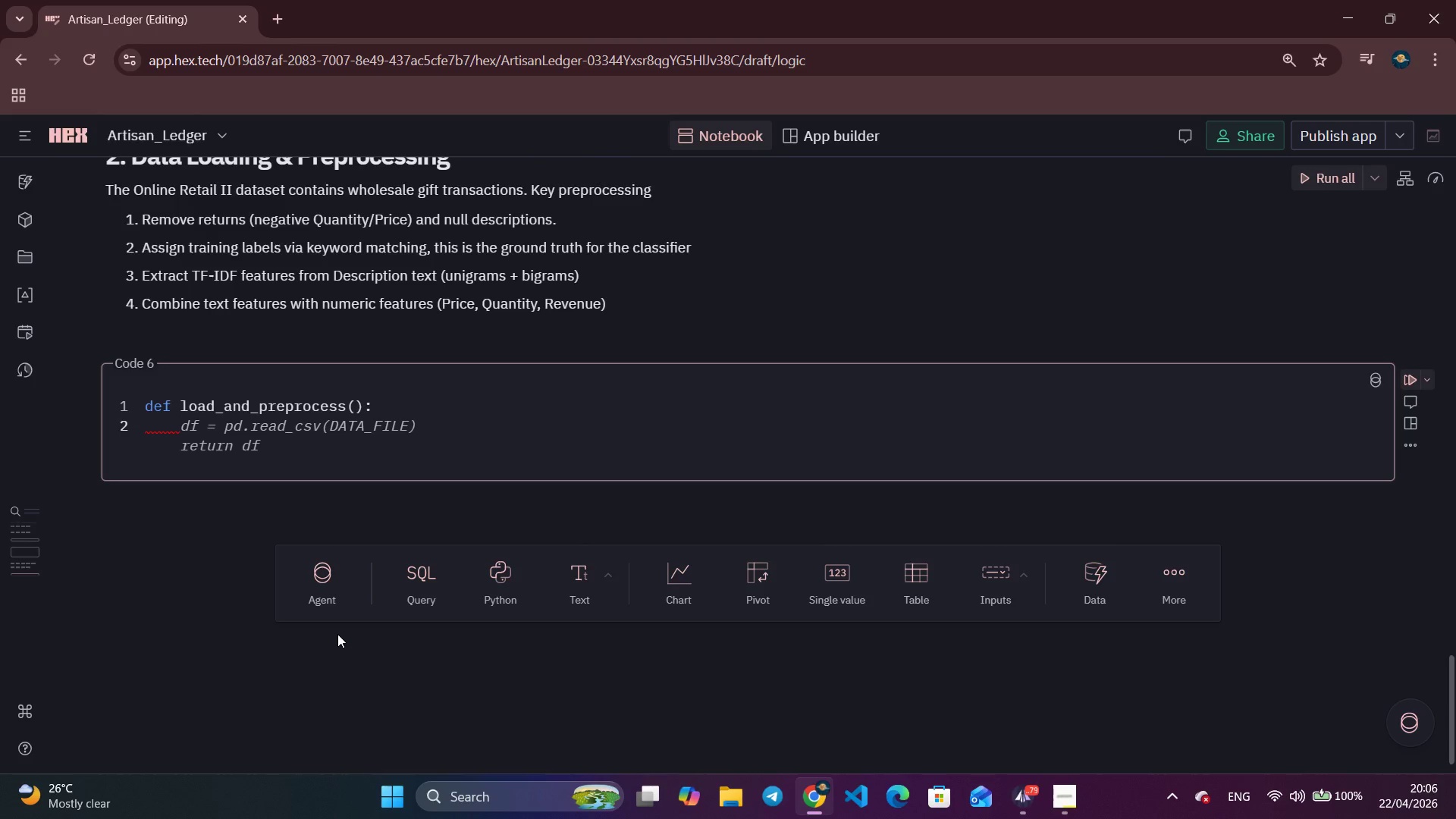 
wait(7.27)
 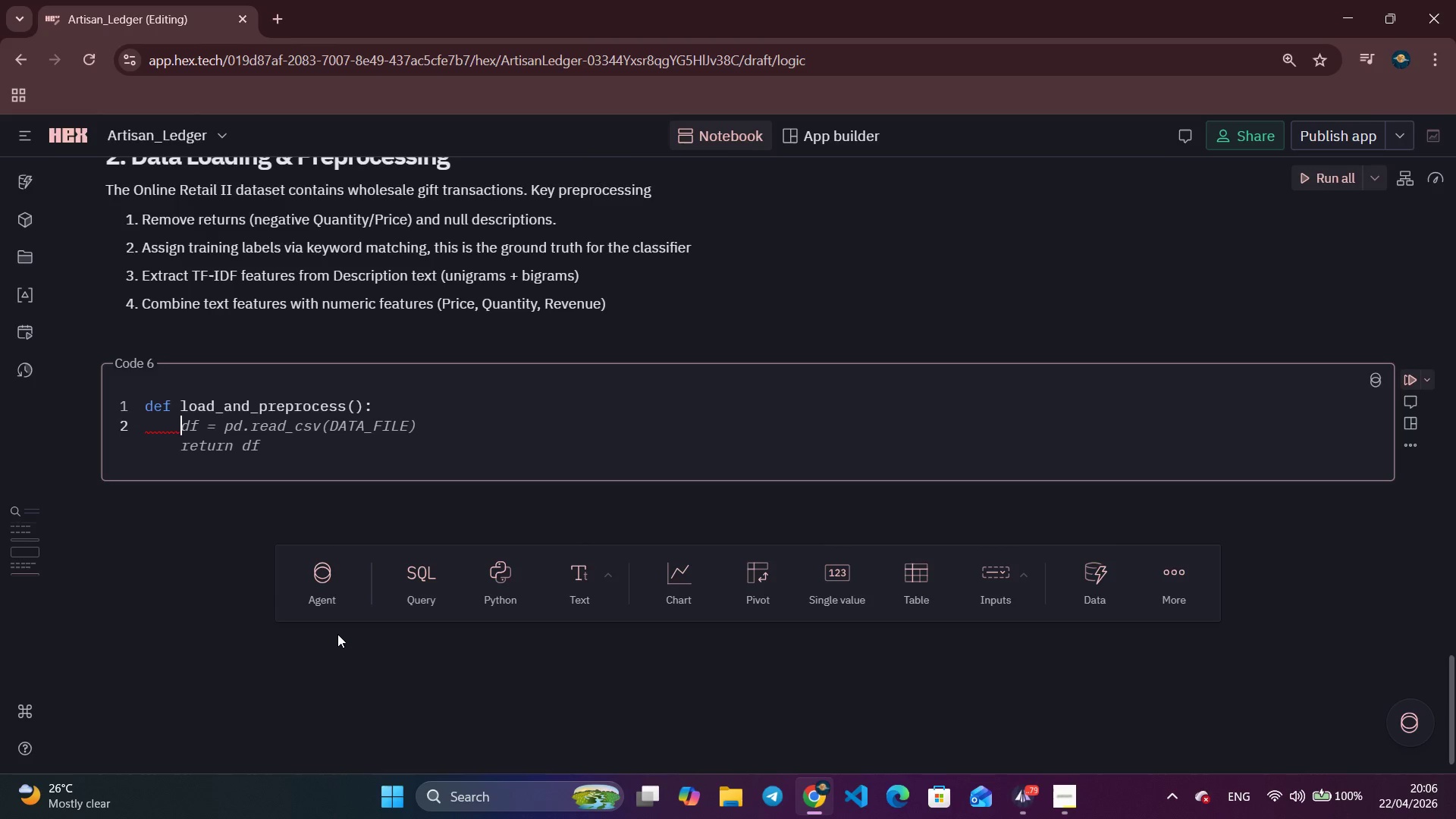 
key(Shift+Quote)
 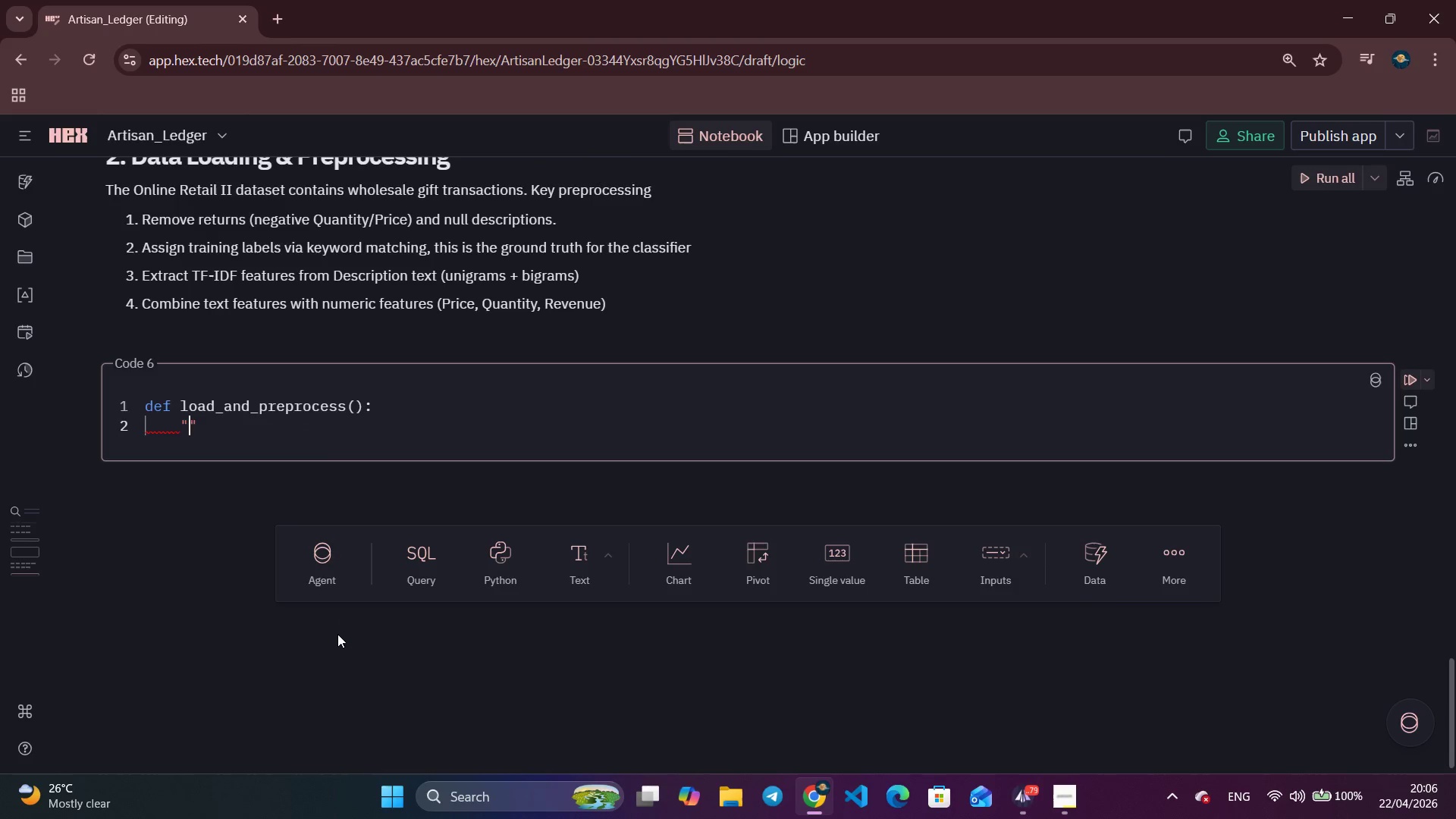 
key(Shift+Quote)
 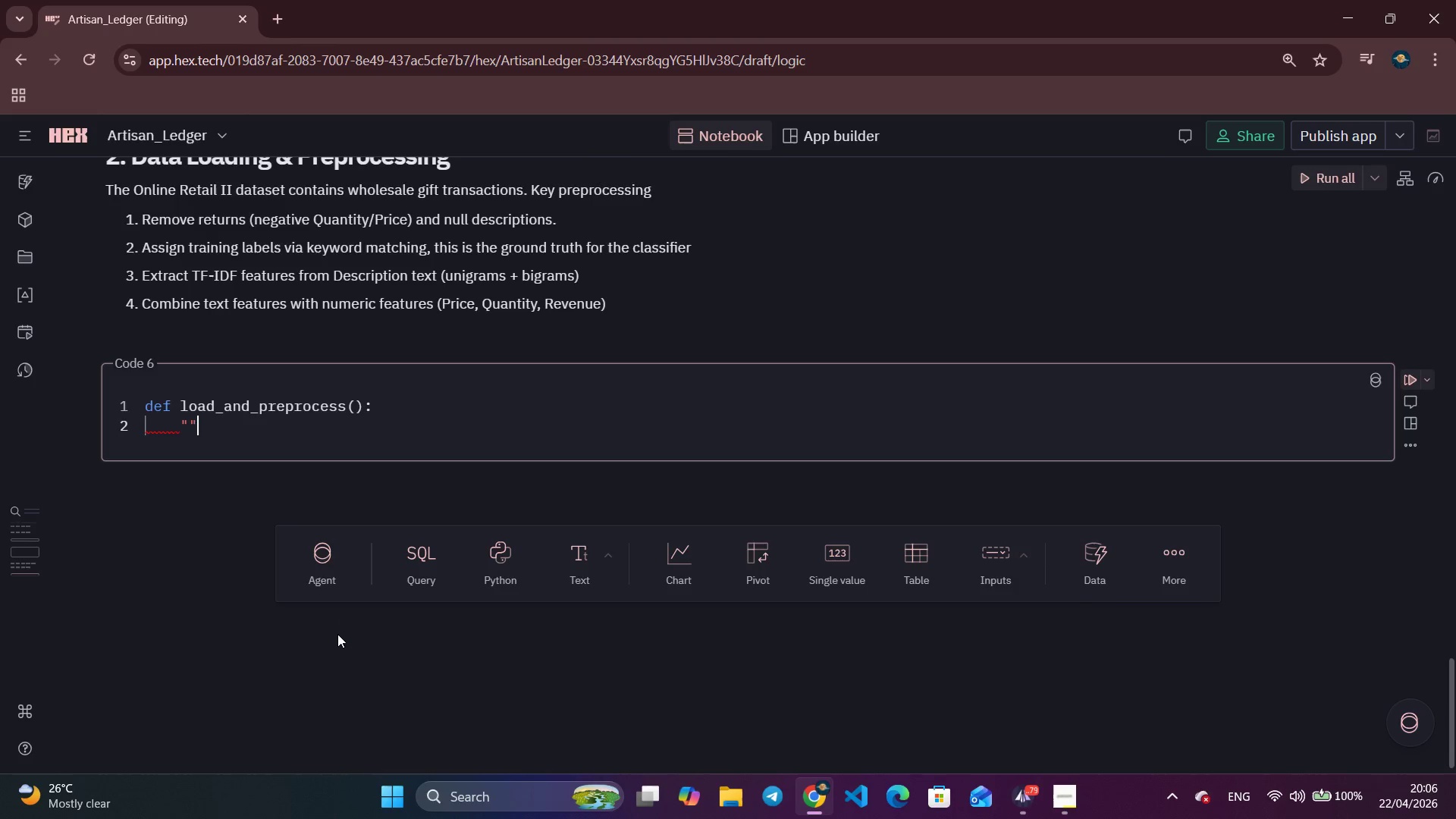 
key(Shift+Quote)
 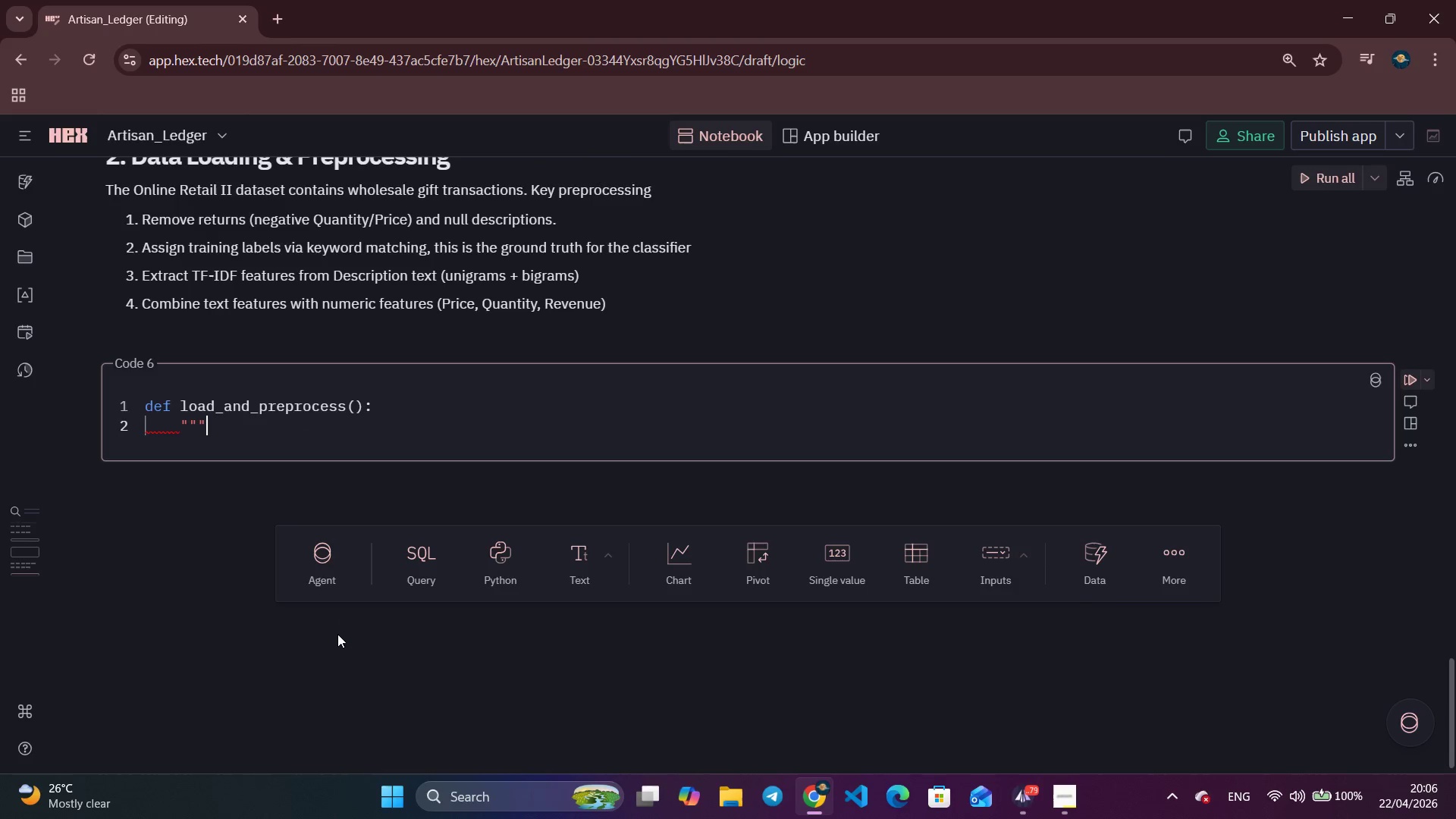 
key(Shift+Quote)
 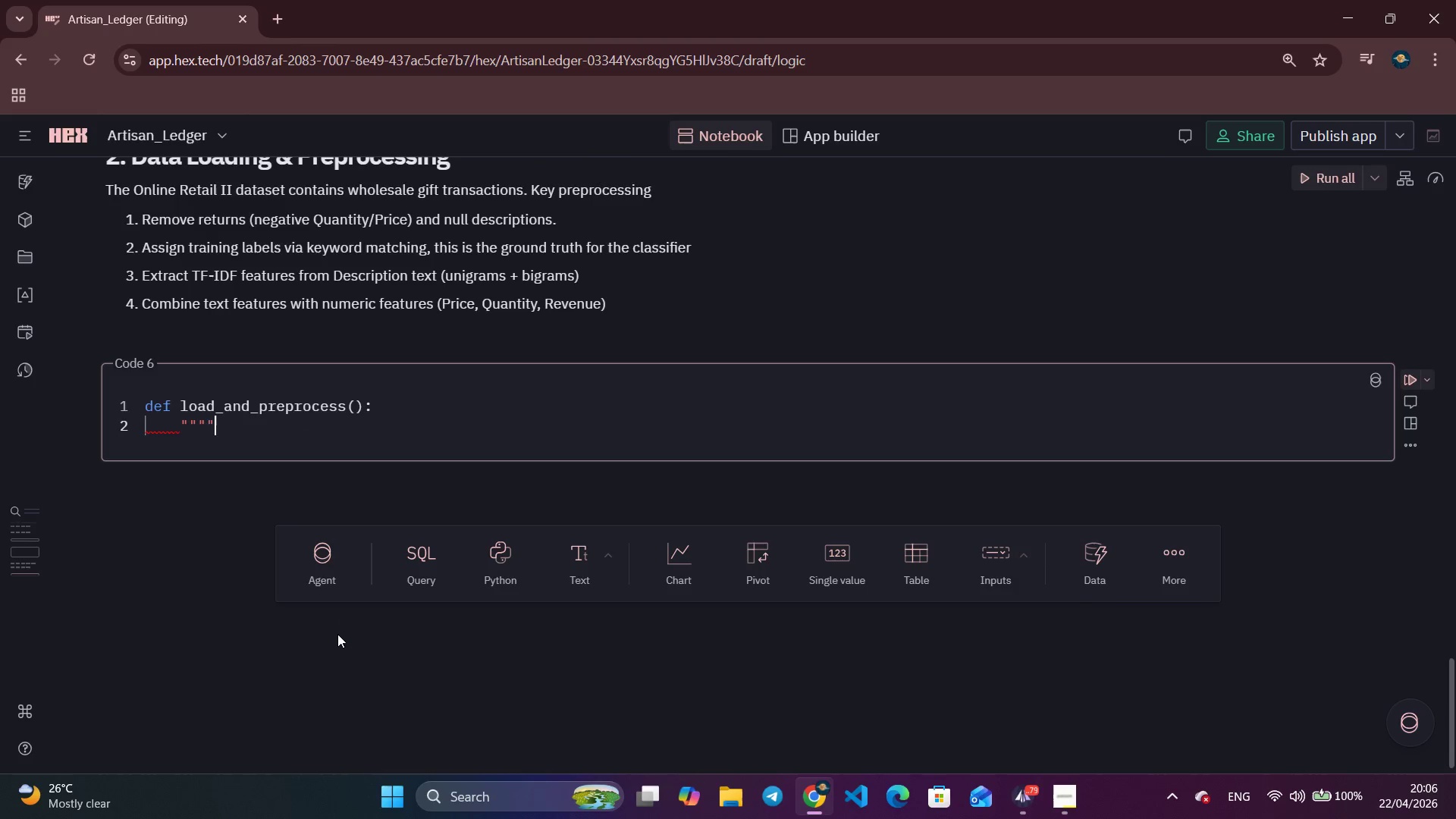 
key(Shift+Quote)
 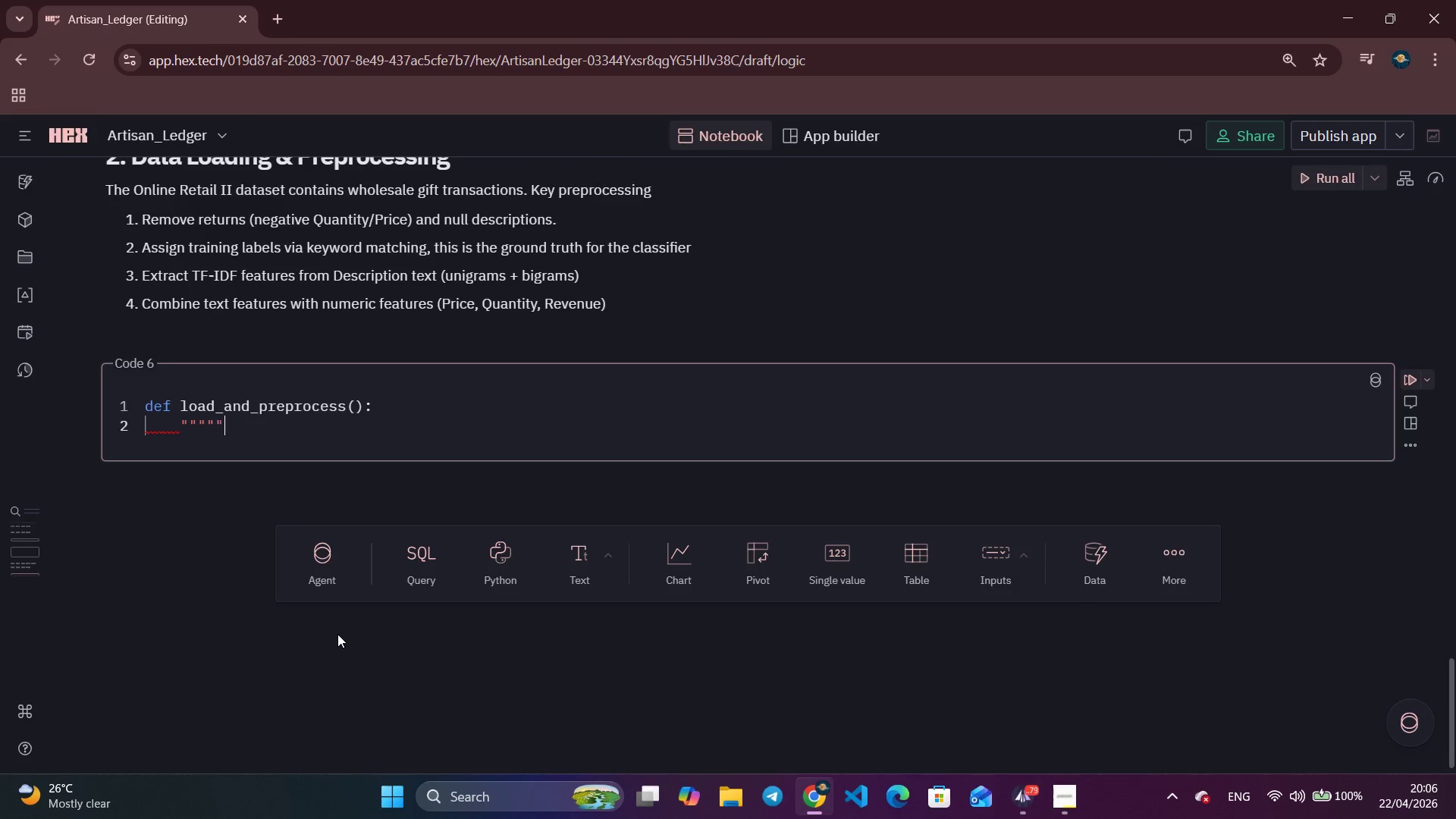 
key(Shift+Quote)
 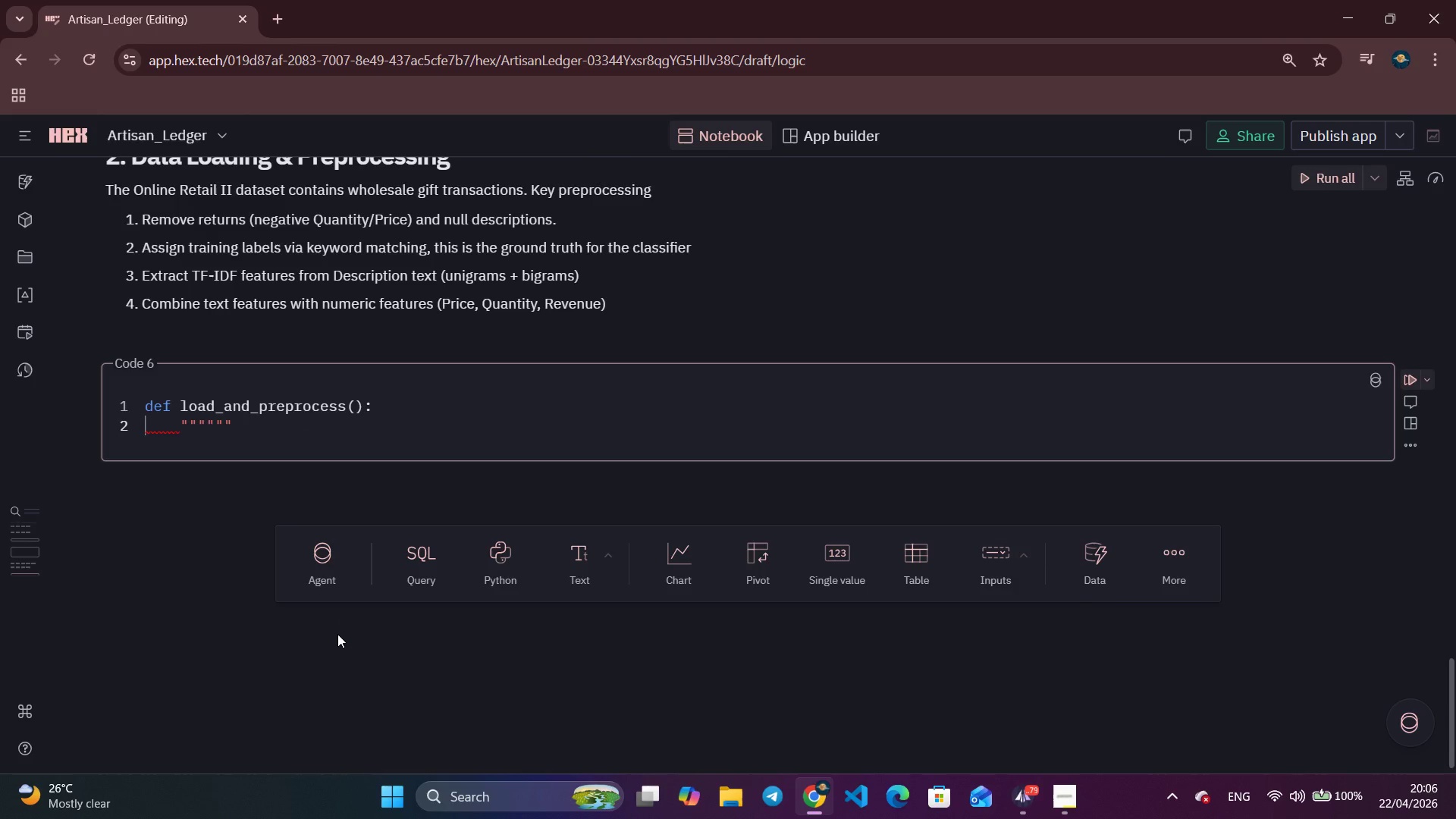 
key(ArrowLeft)
 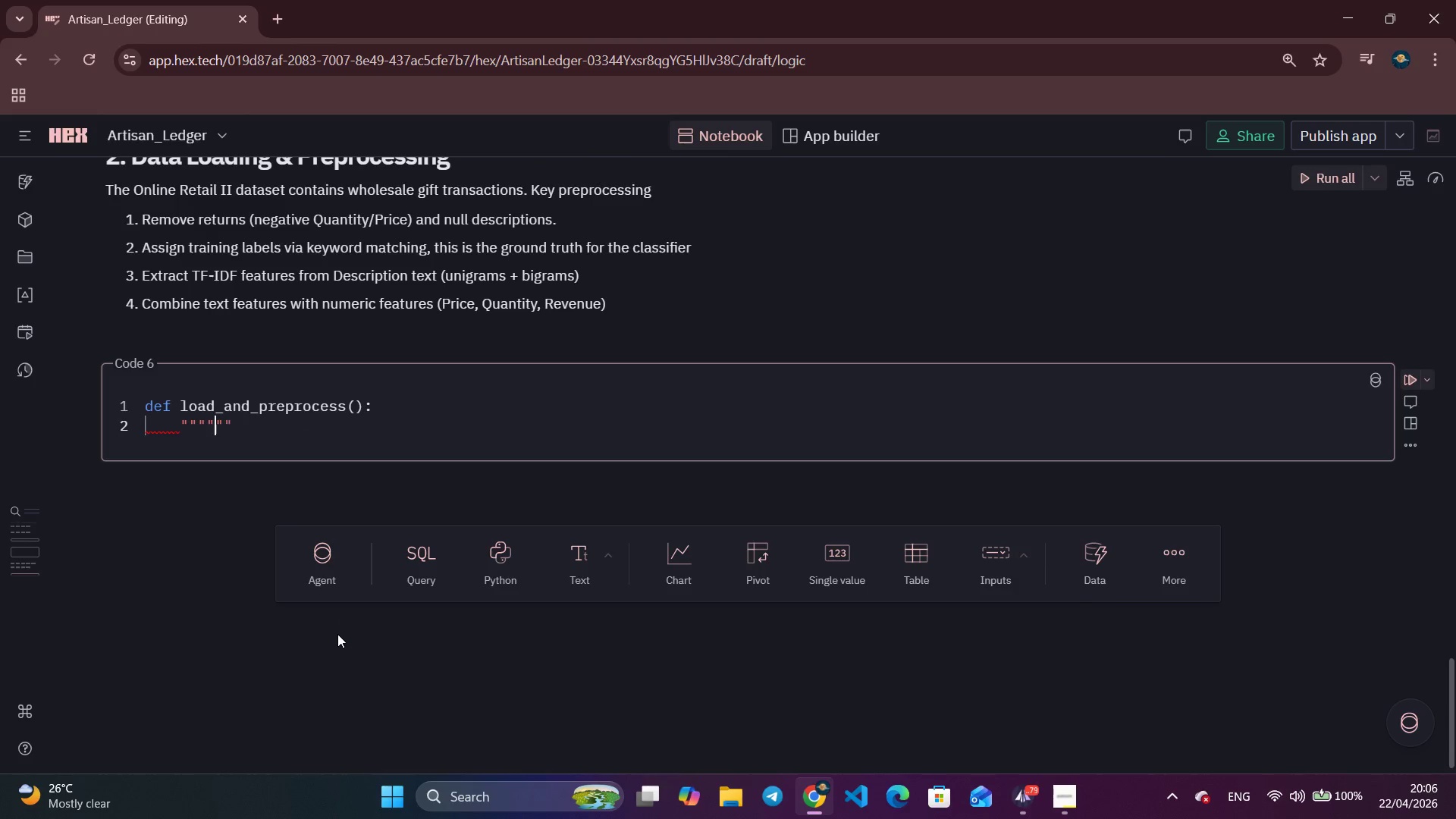 
key(ArrowLeft)
 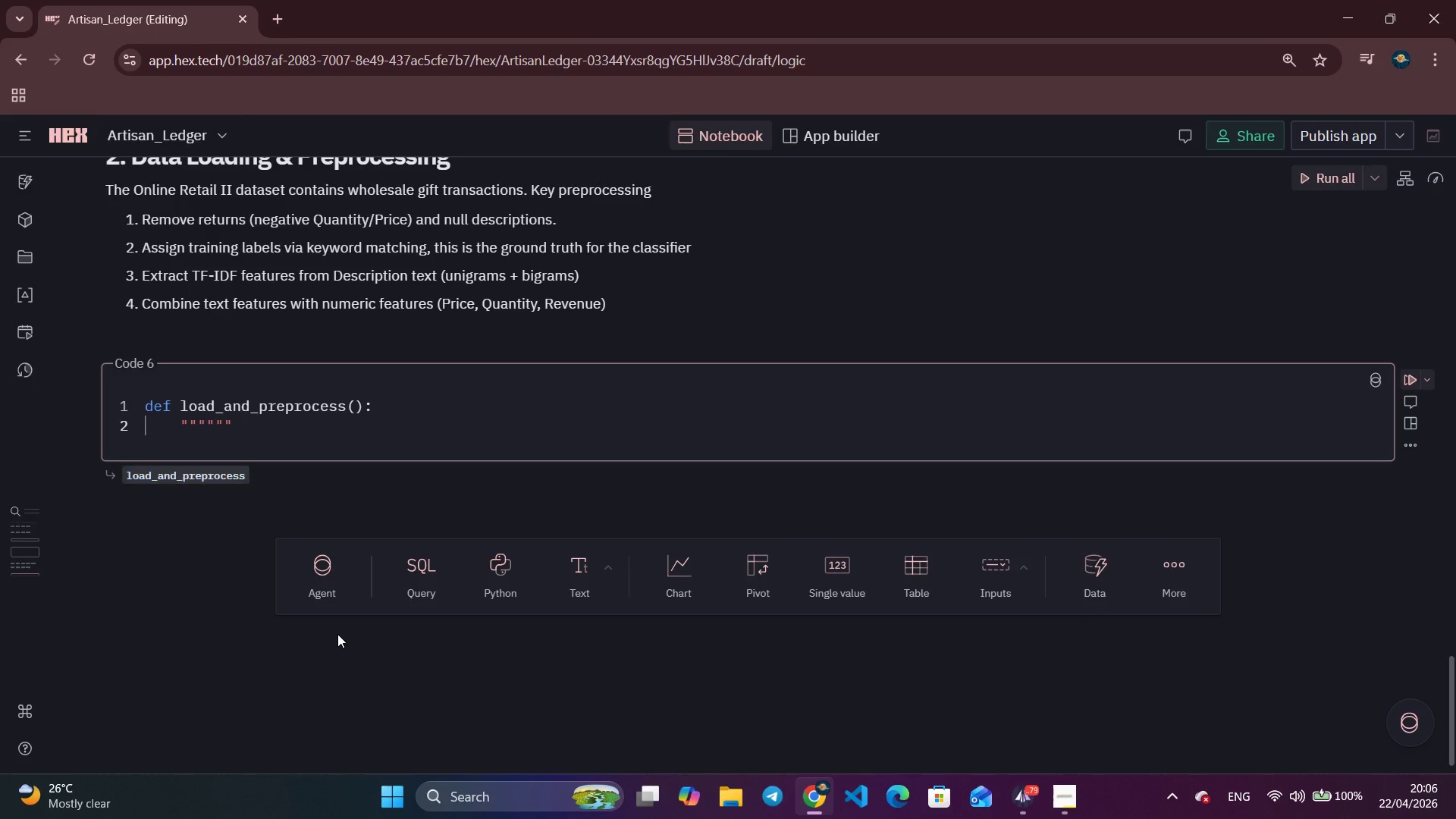 
key(ArrowLeft)
 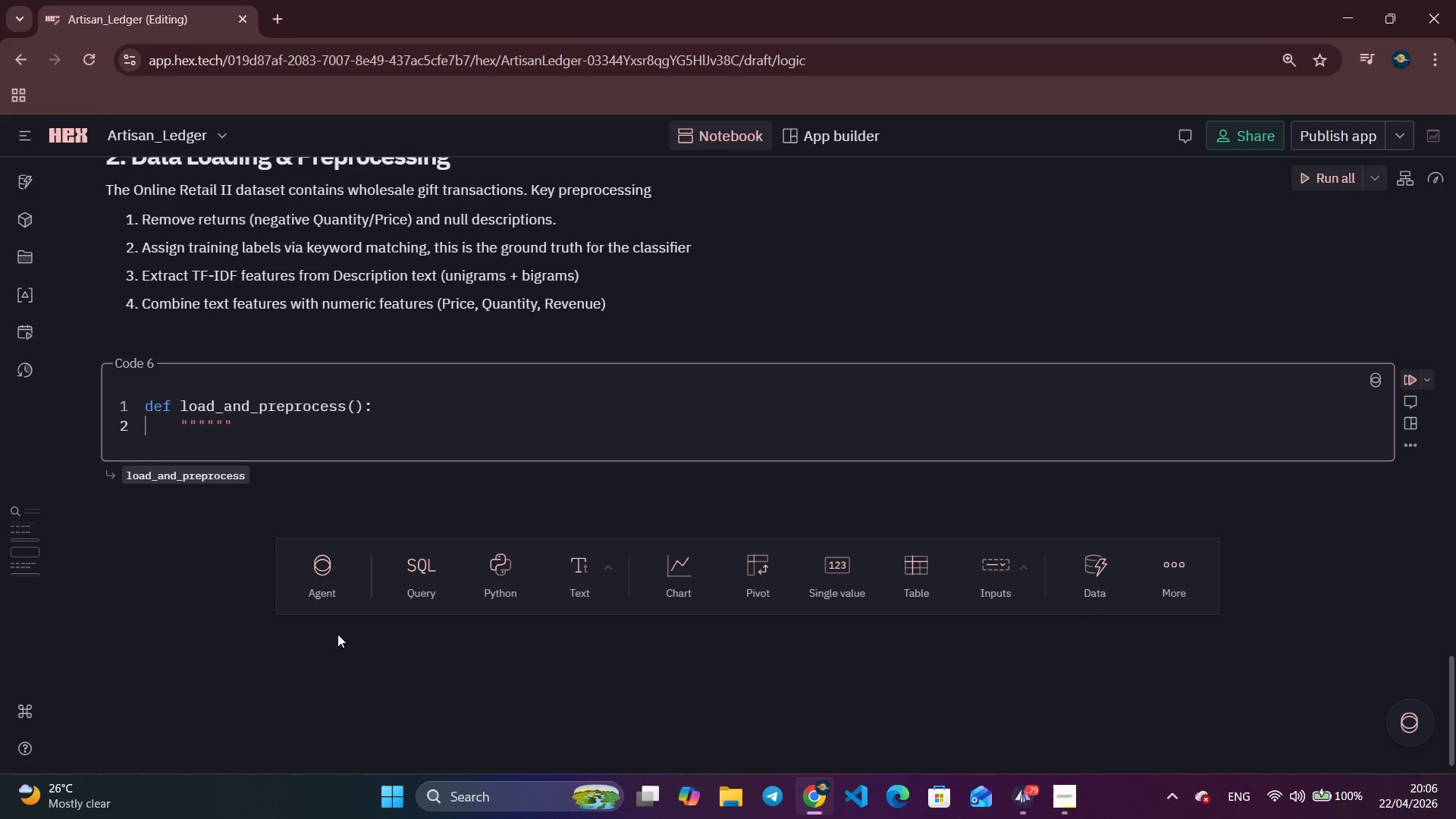 
type( Load Online Retail II )
key(Backspace)
type(, cla)
key(Backspace)
type(ean transactions, s)
key(Backspace)
type(assign keyword-based)
 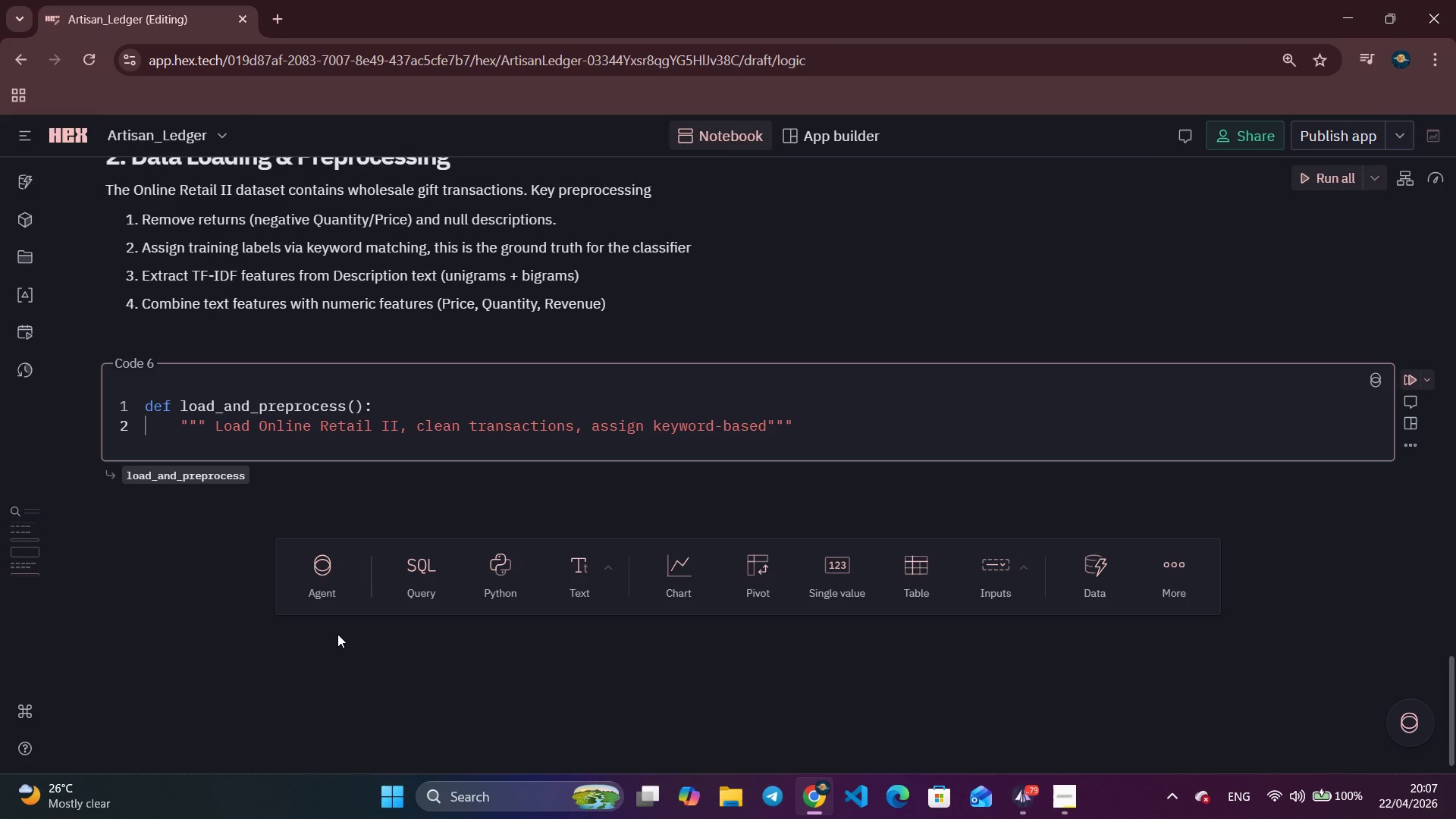 
key(Enter)
 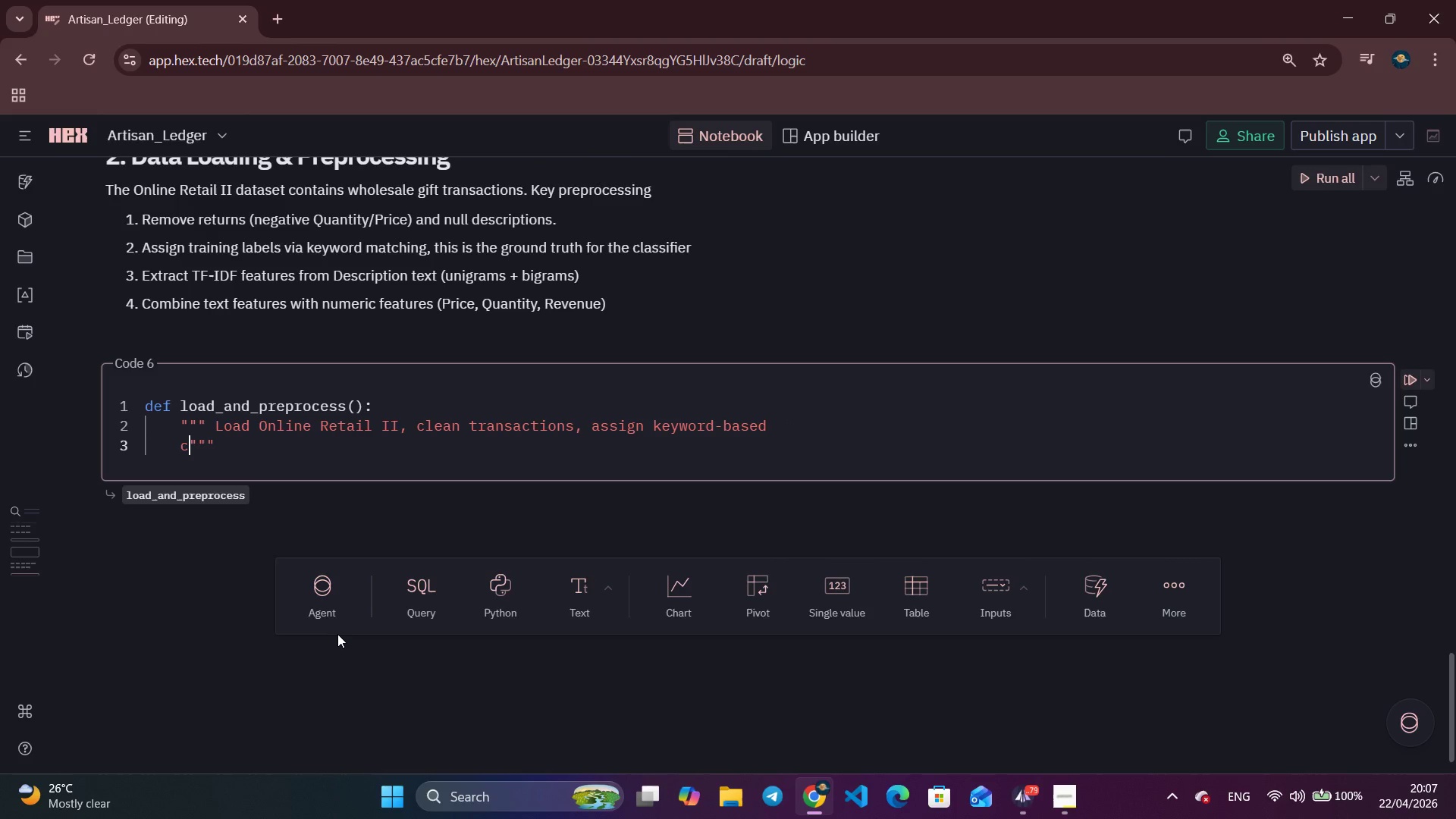 
type(category labels, and return analysis-ready)
 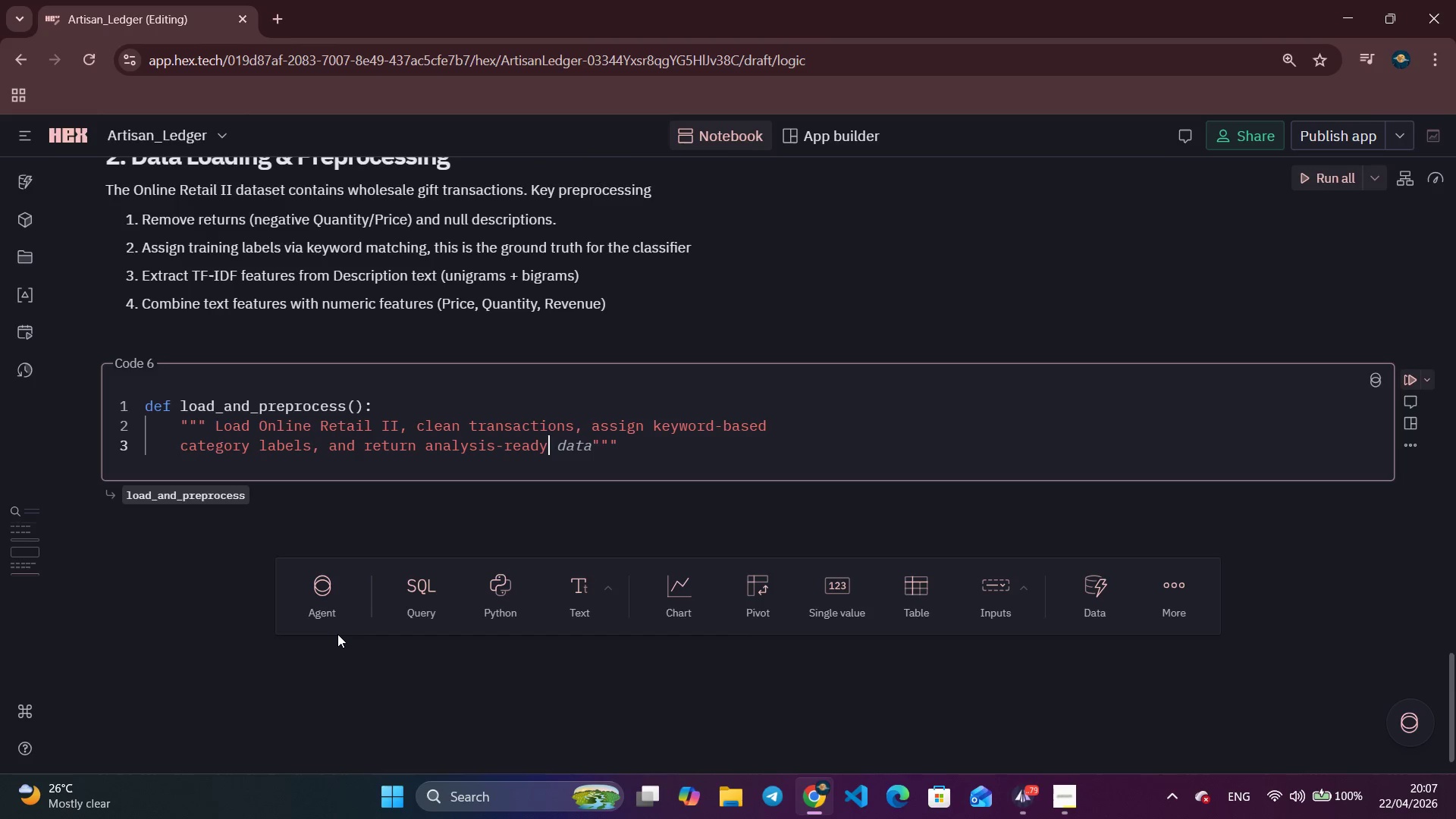 
wait(6.7)
 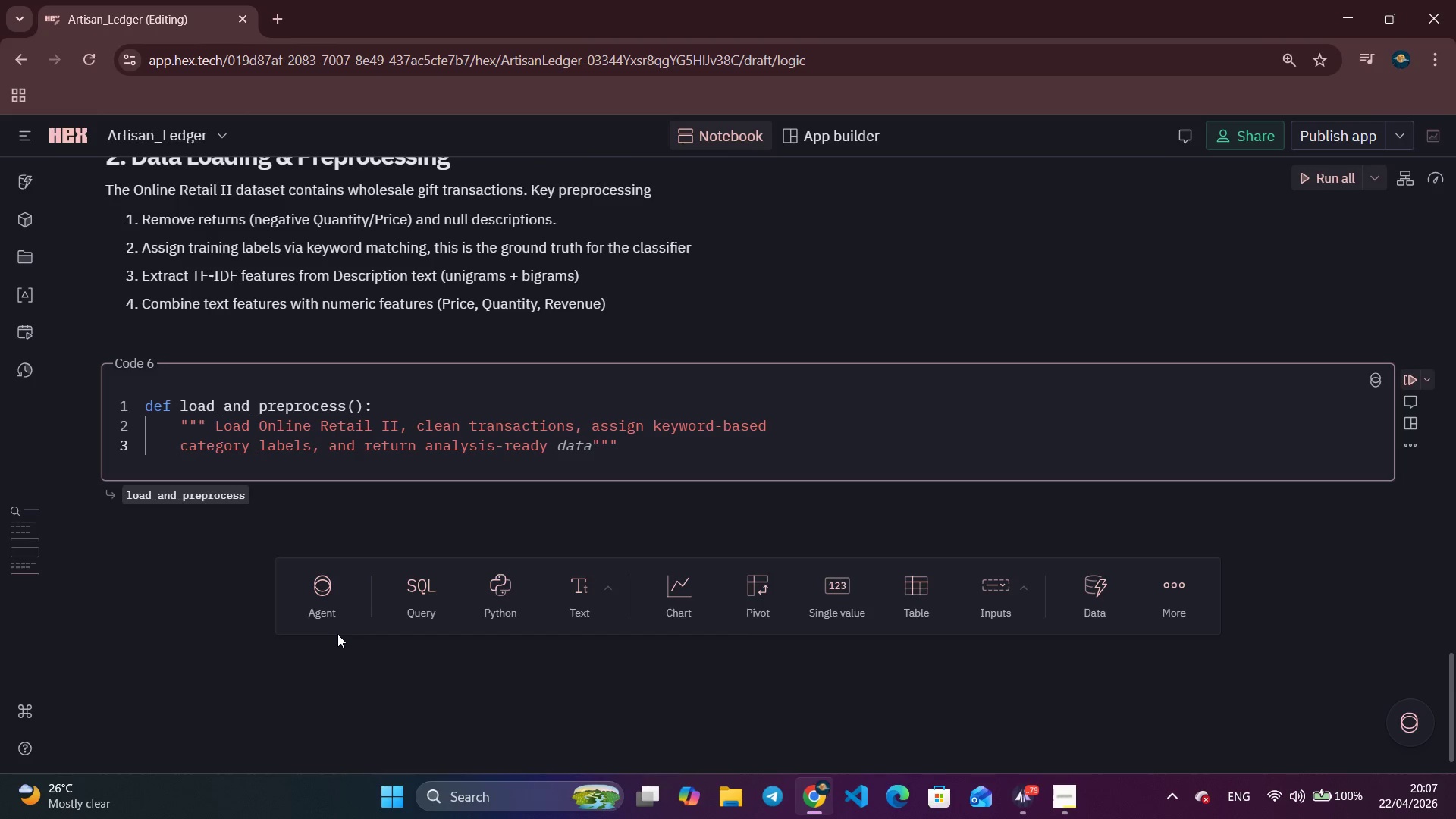 
type( DataFrame)
 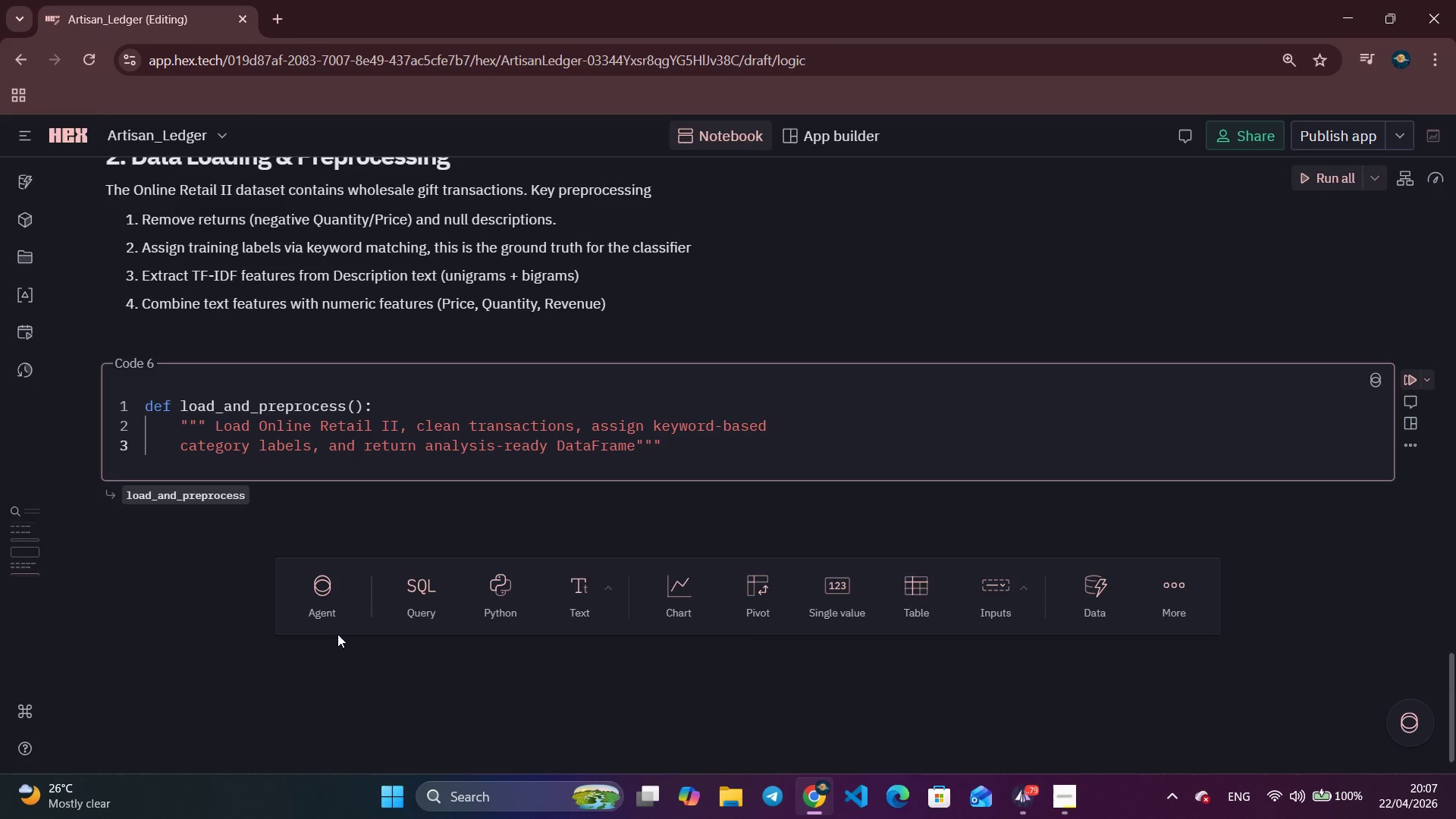 
key(Enter)
 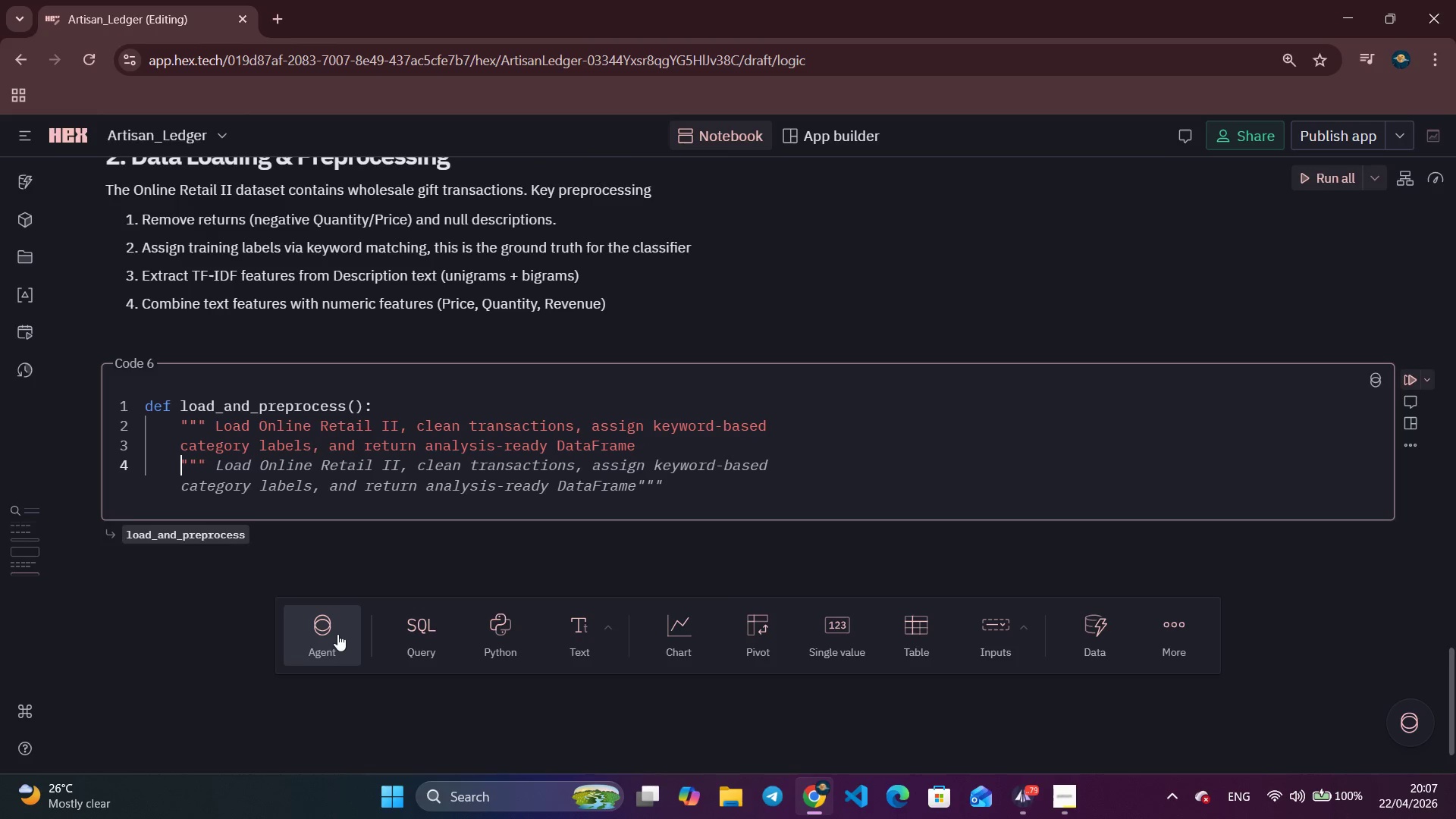 
key(ArrowDown)
 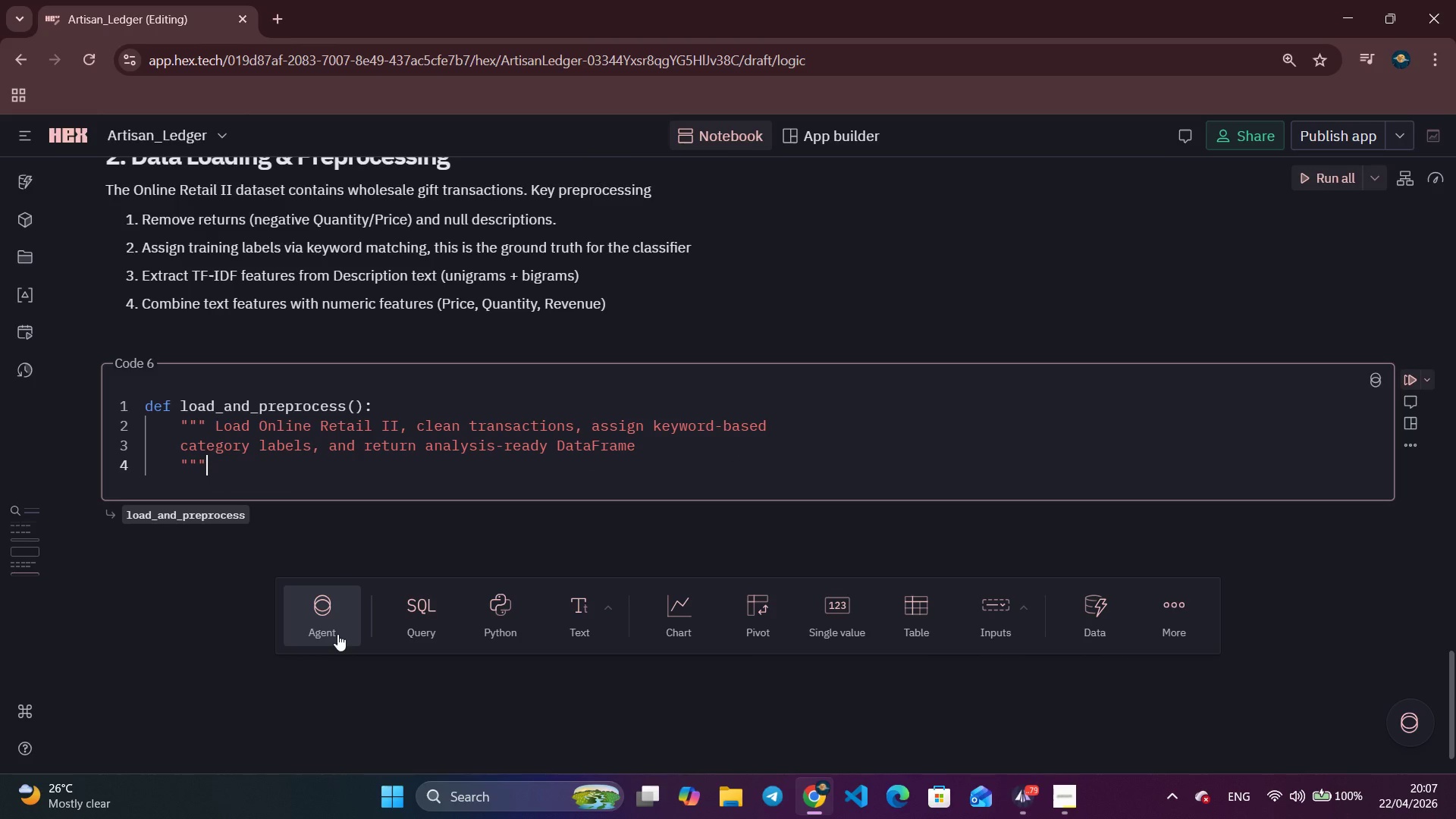 
key(Enter)
 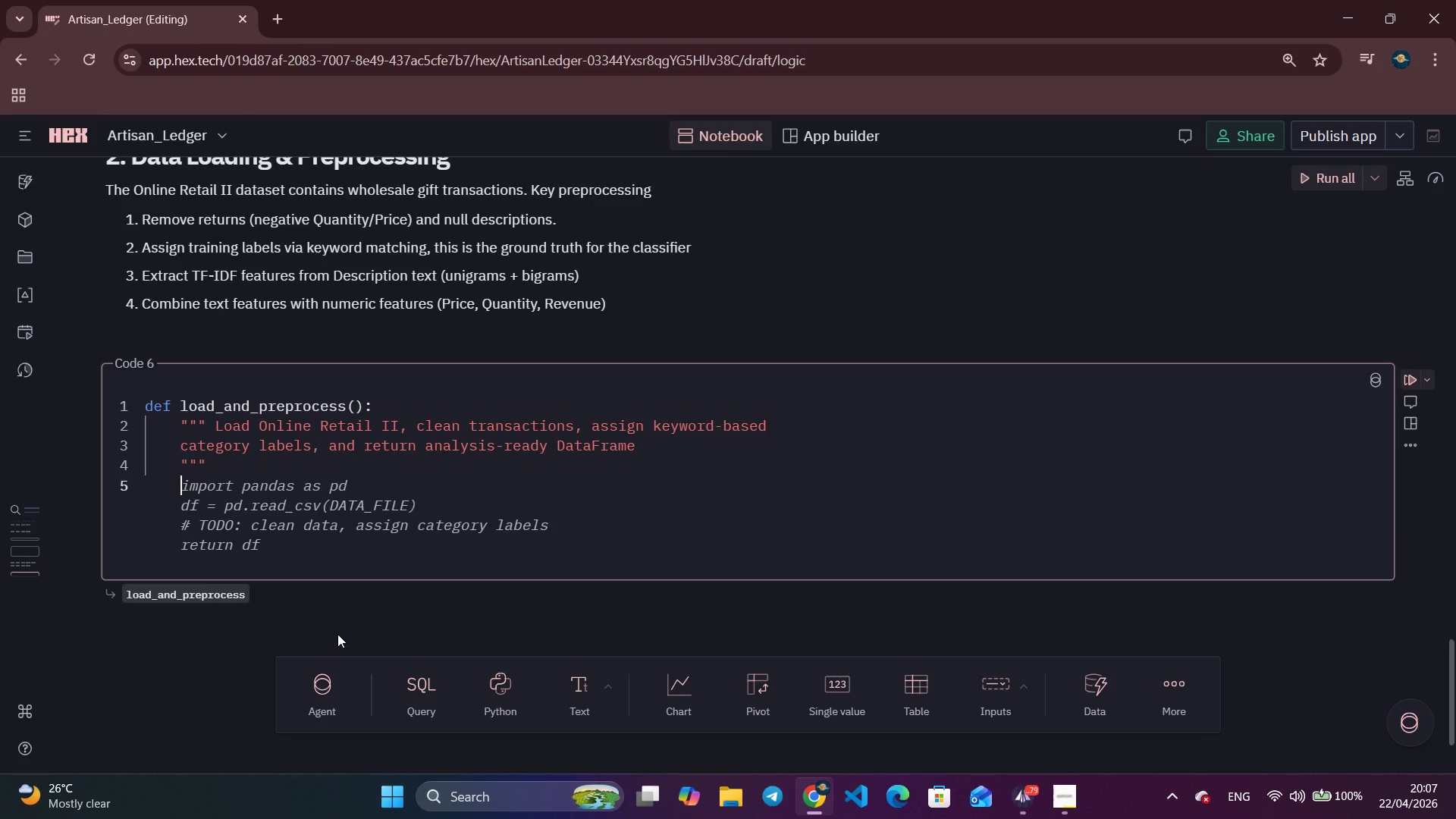 
type(df = pd.rad)
key(Backspace)
key(Backspace)
type(ead)
 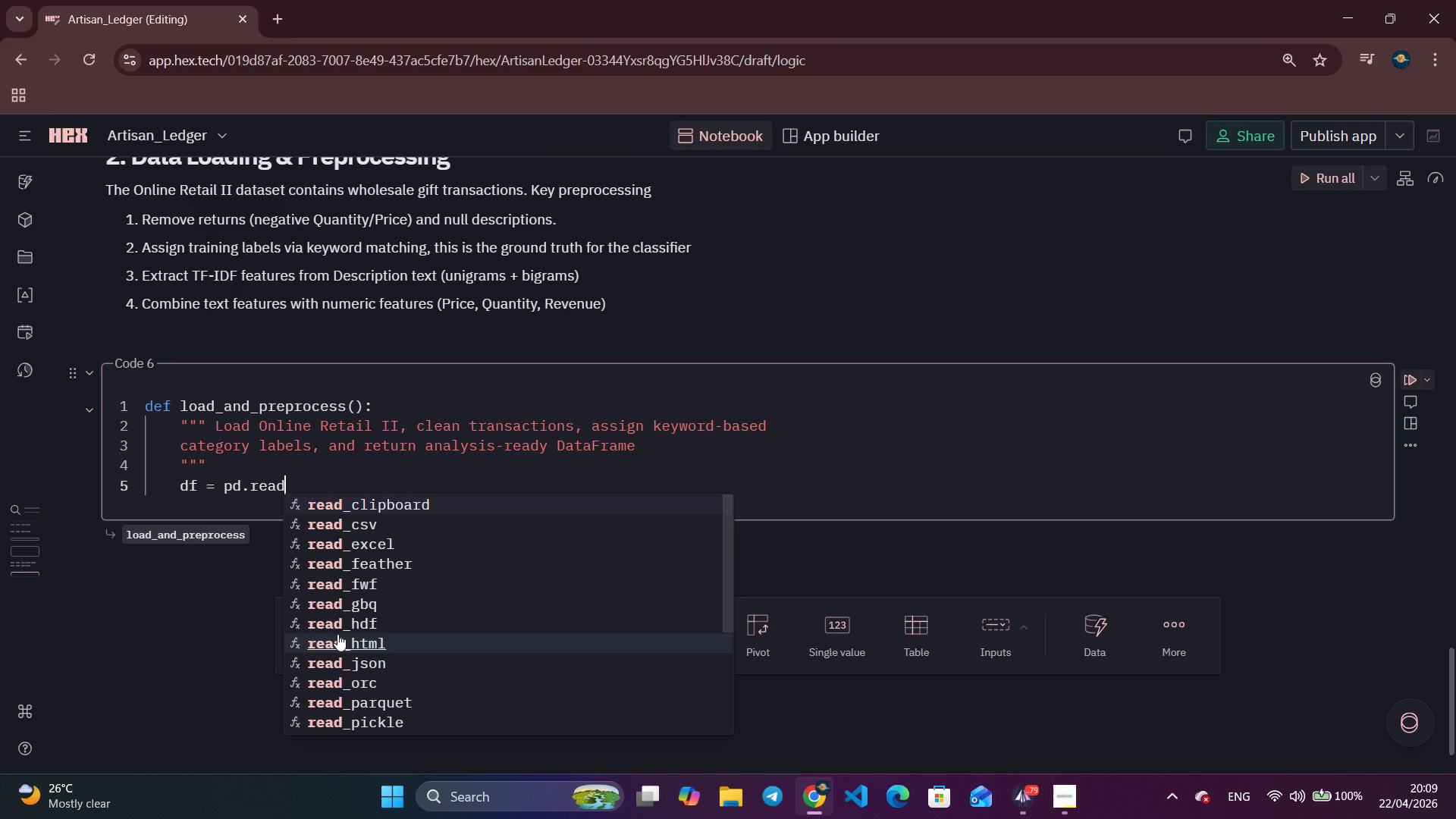 
wait(100.2)
 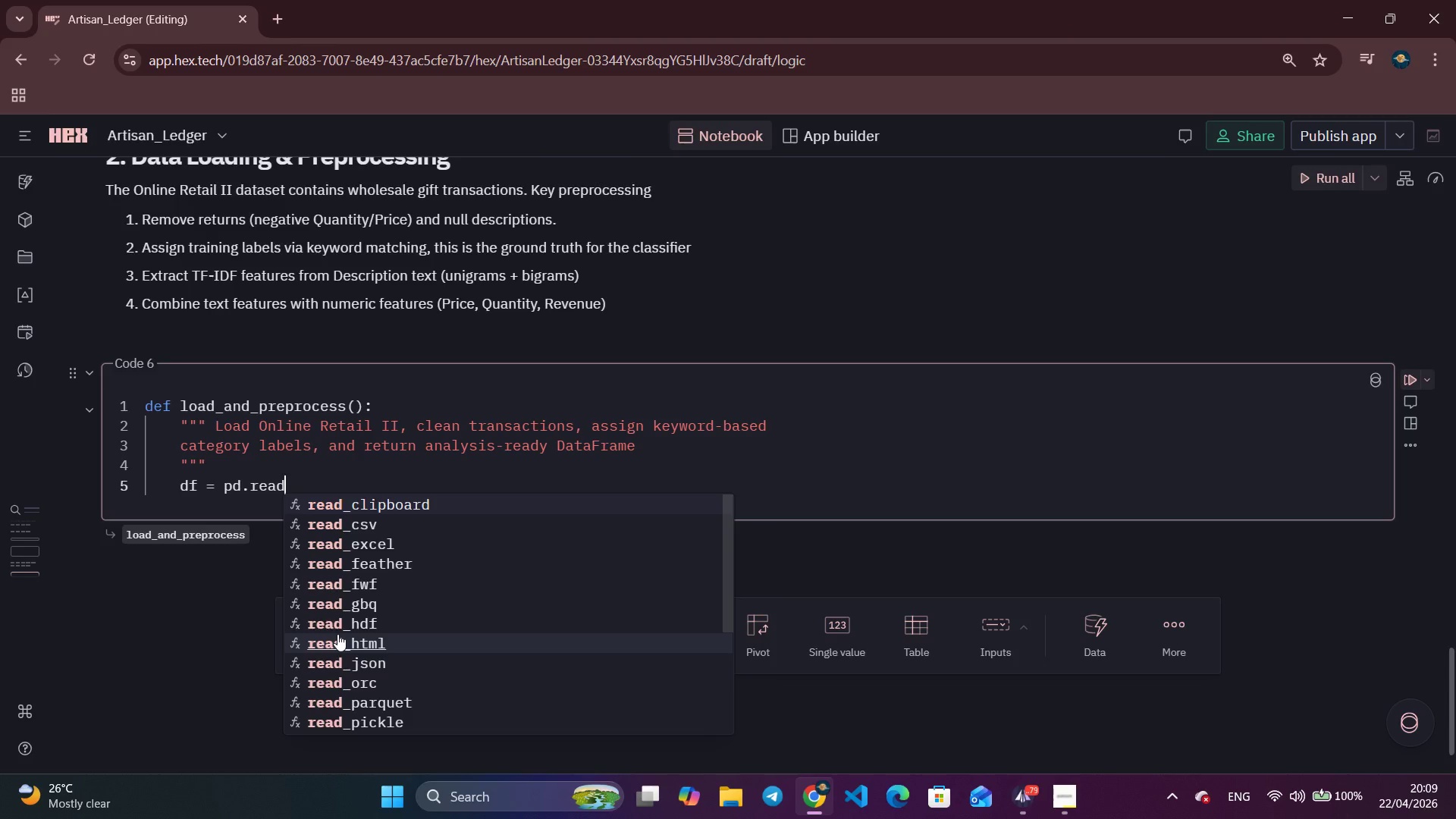 
type( )
key(Backspace)
type(cs)
 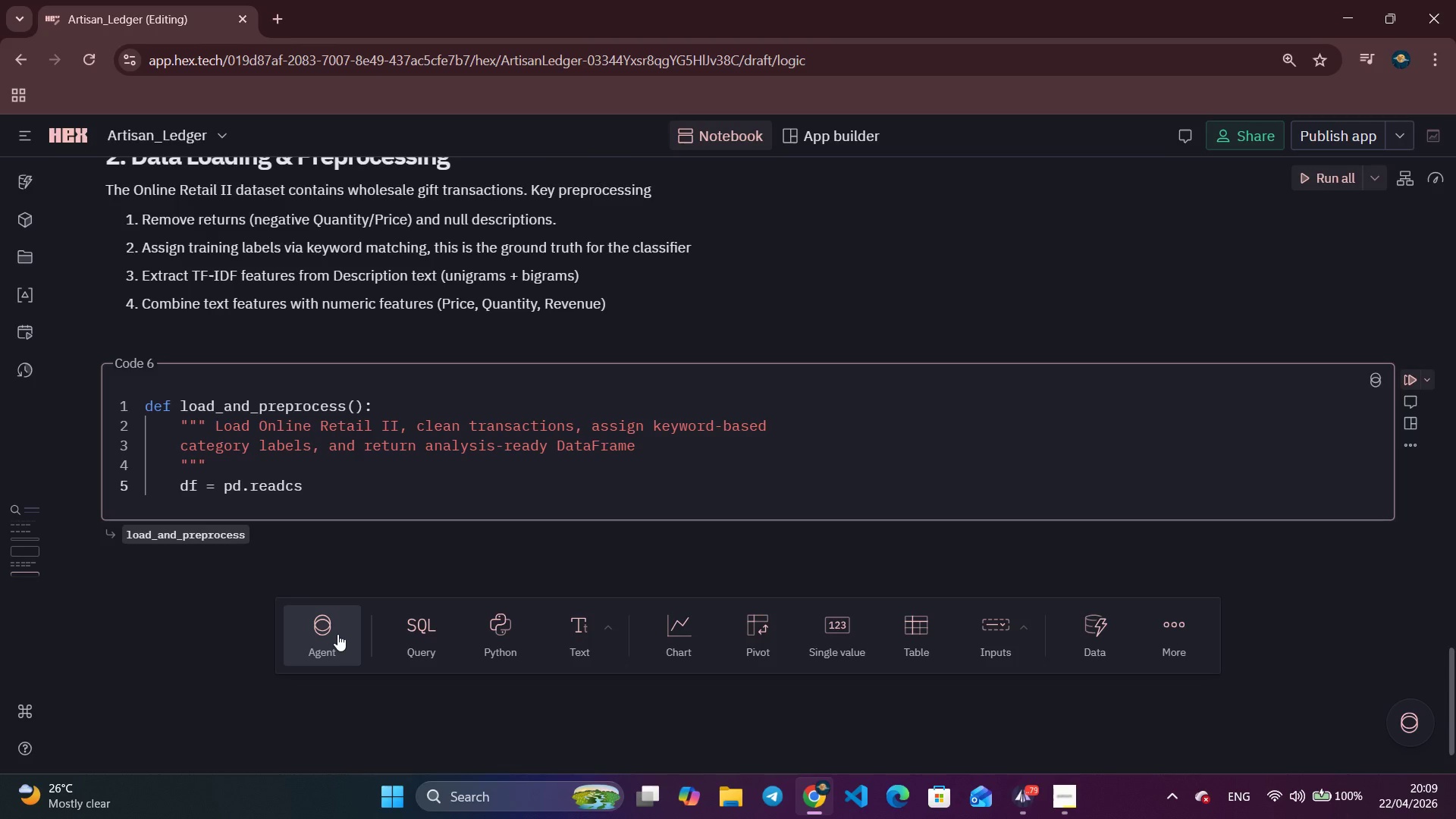 
key(Backspace)
 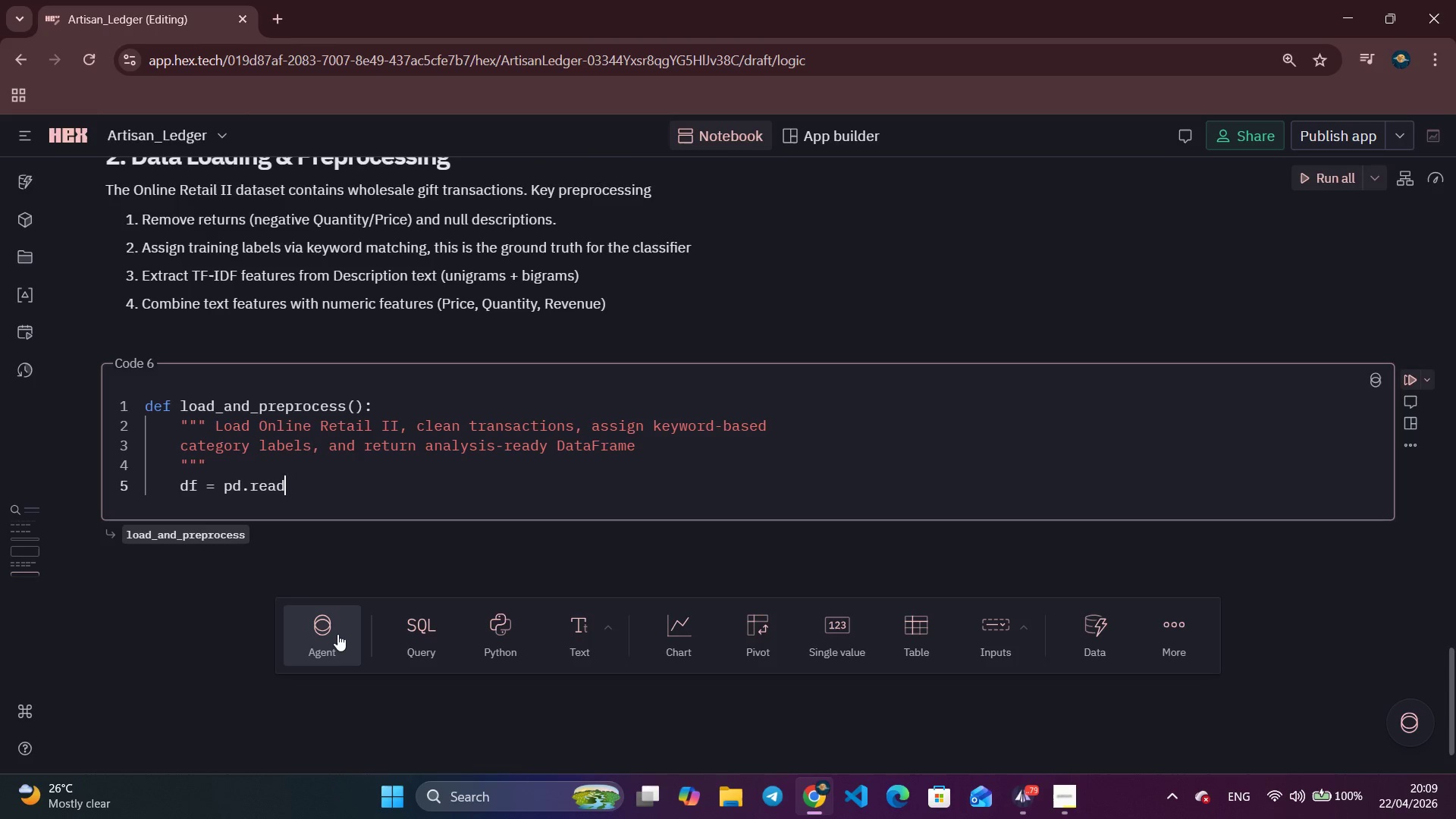 
key(Backspace)
 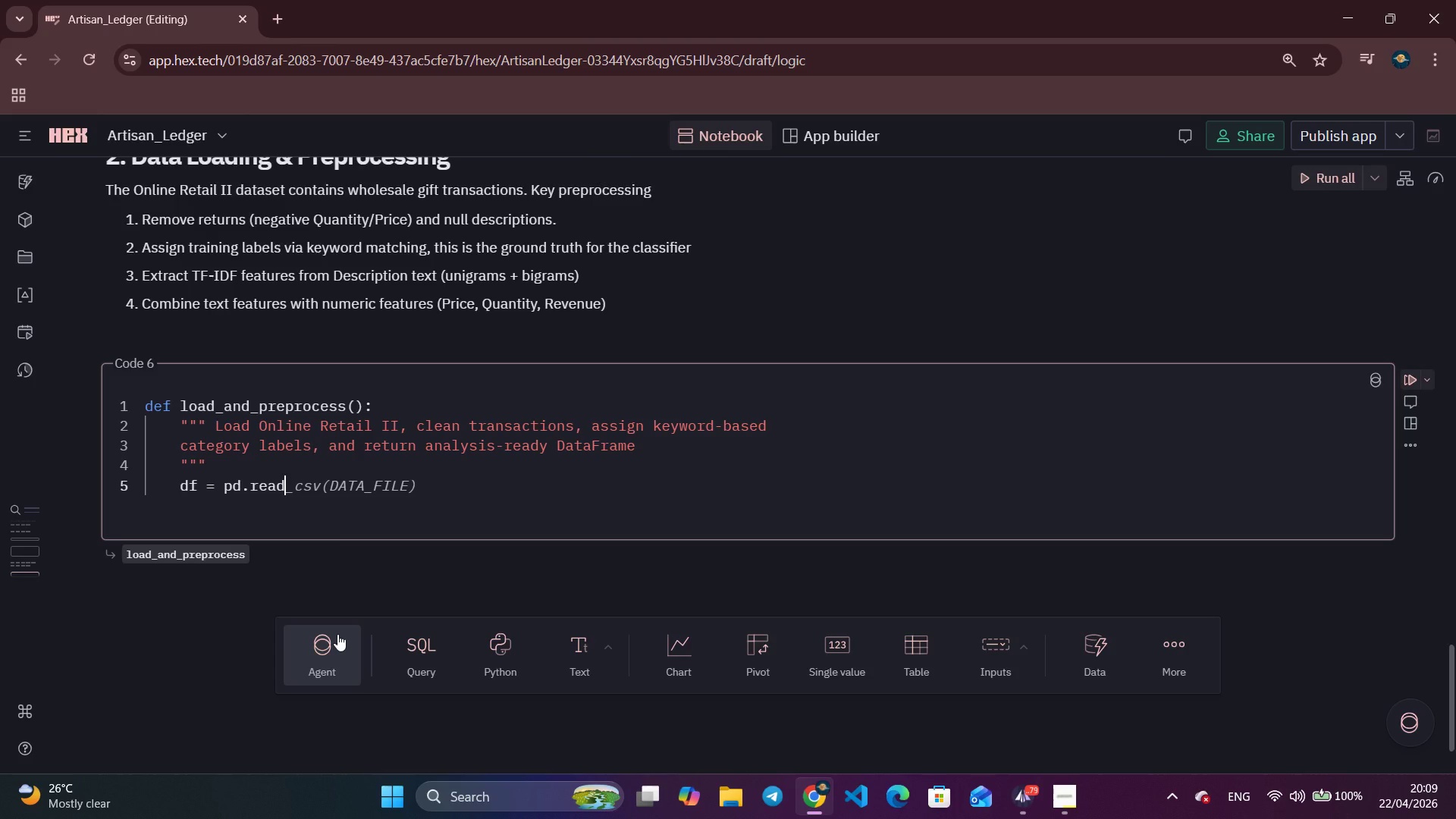 
wait(6.7)
 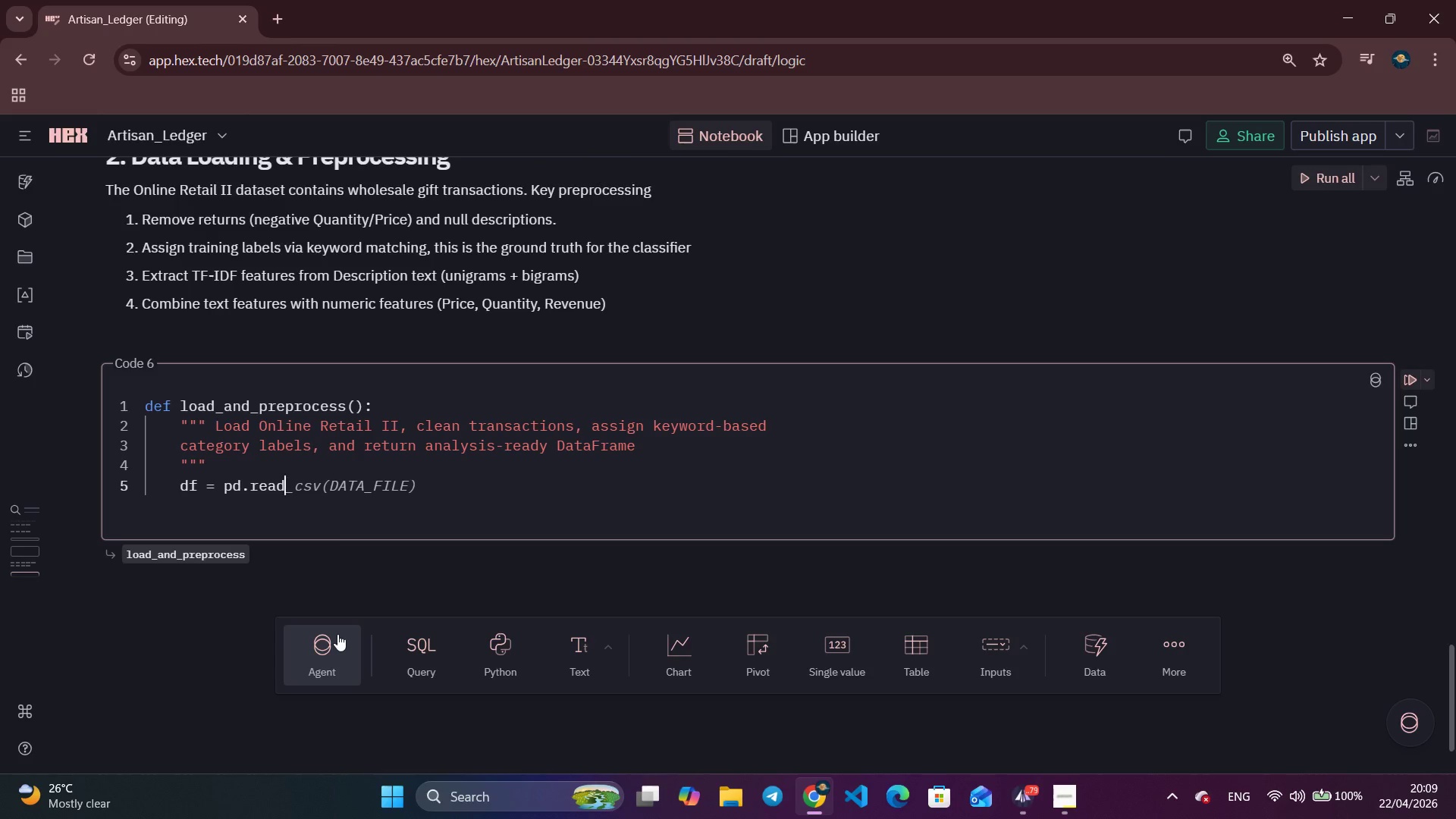 
key(Tab)
 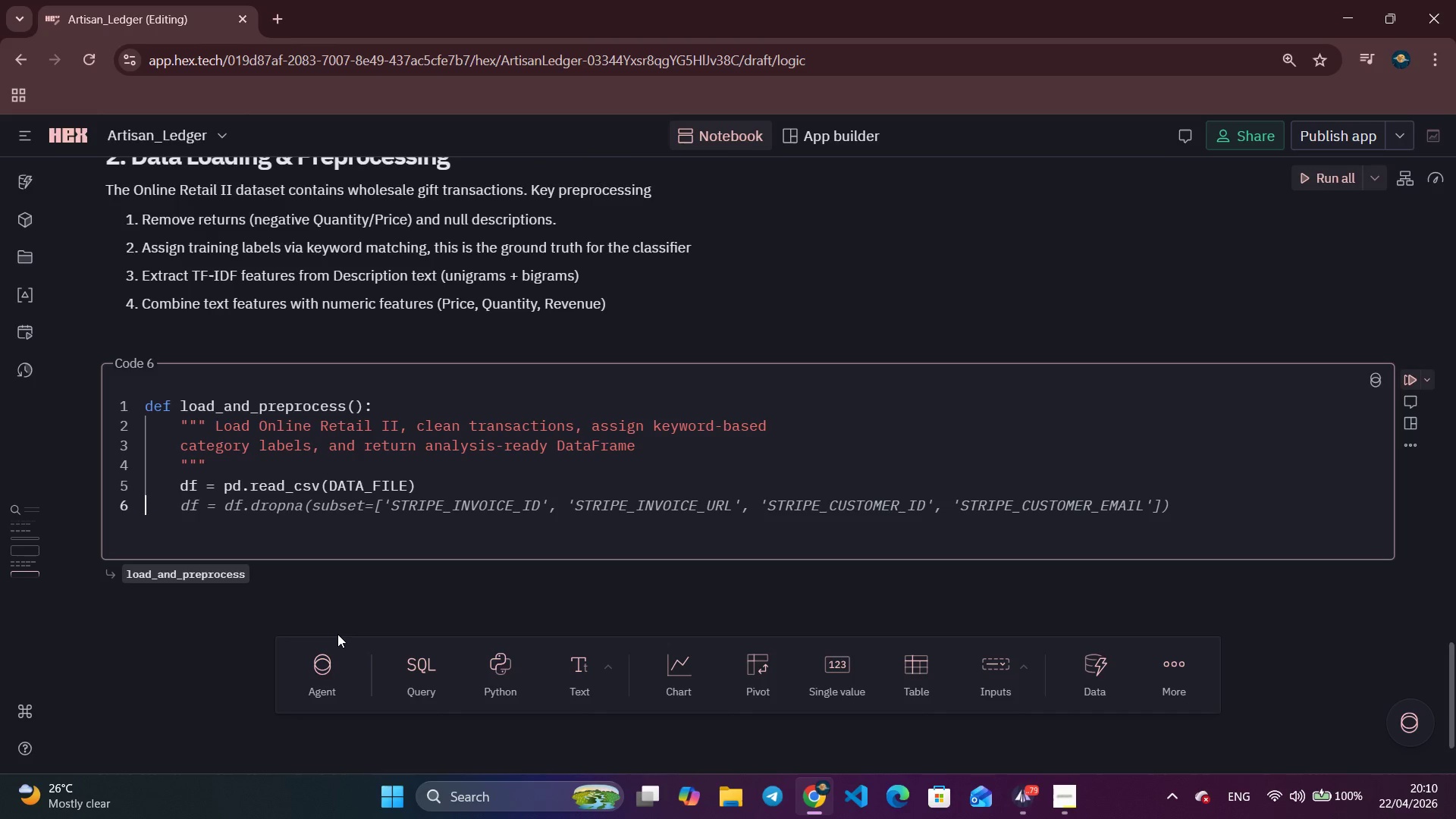 
wait(18.95)
 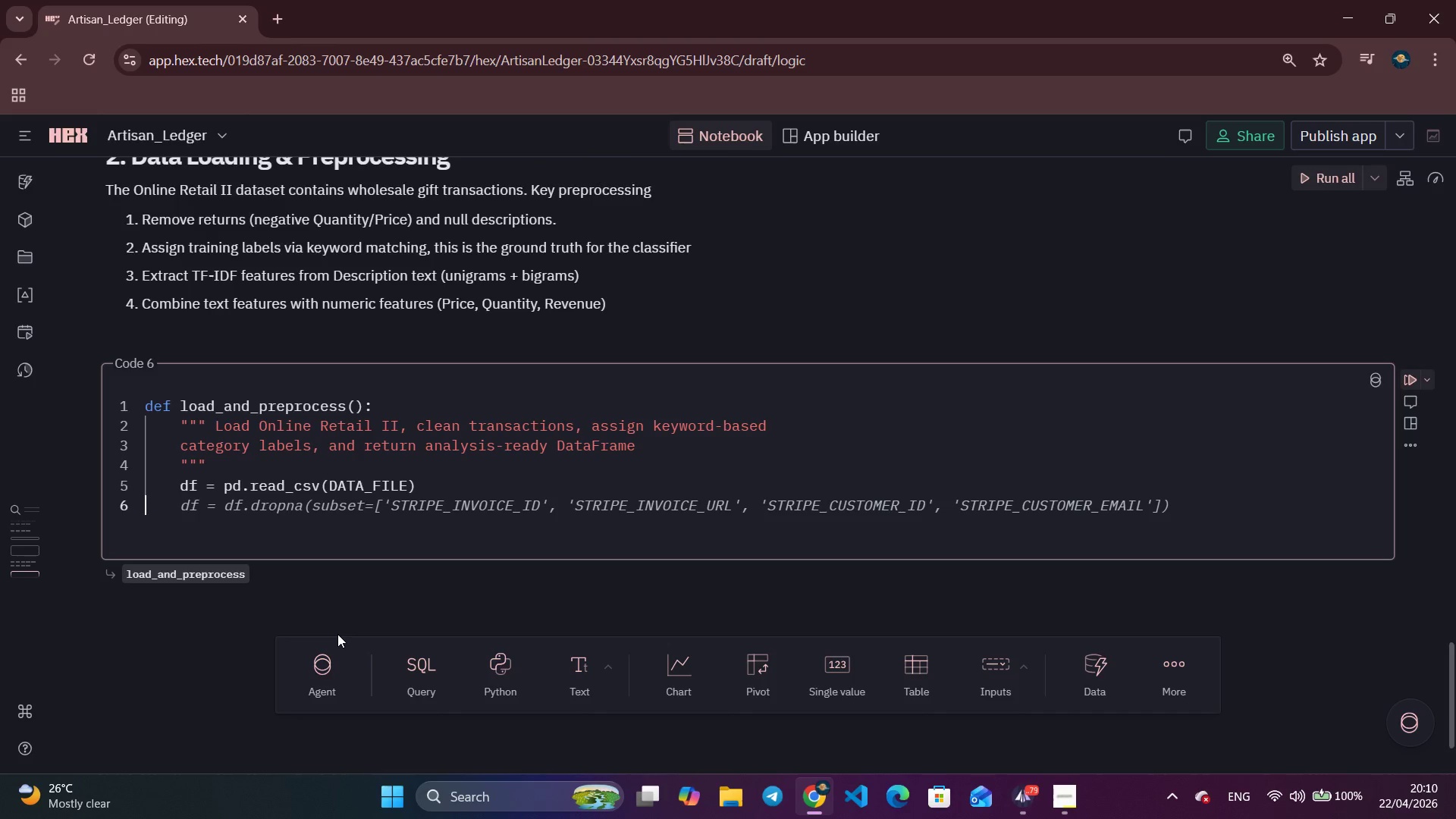 
key(Space)
 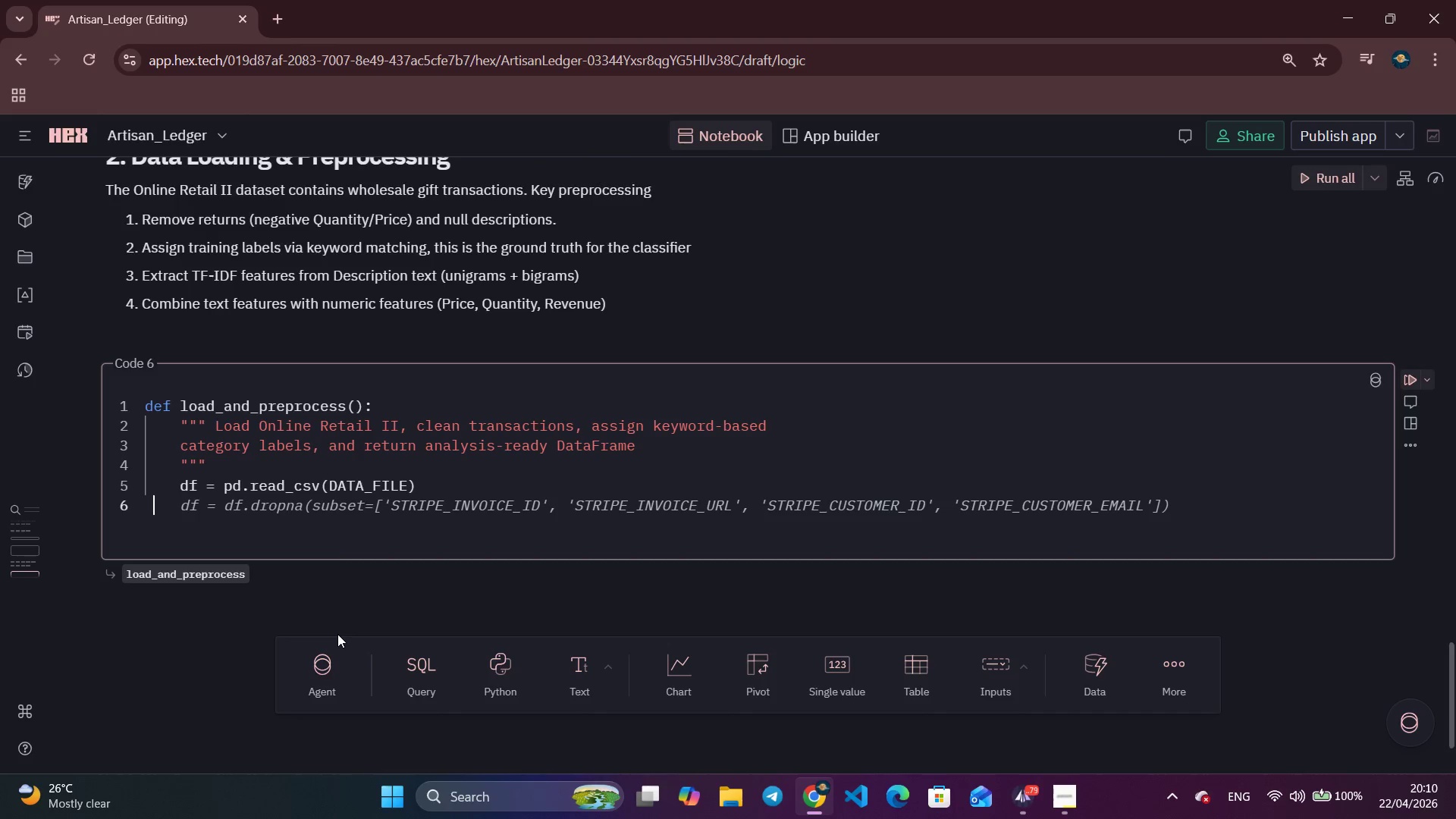 
key(Space)
 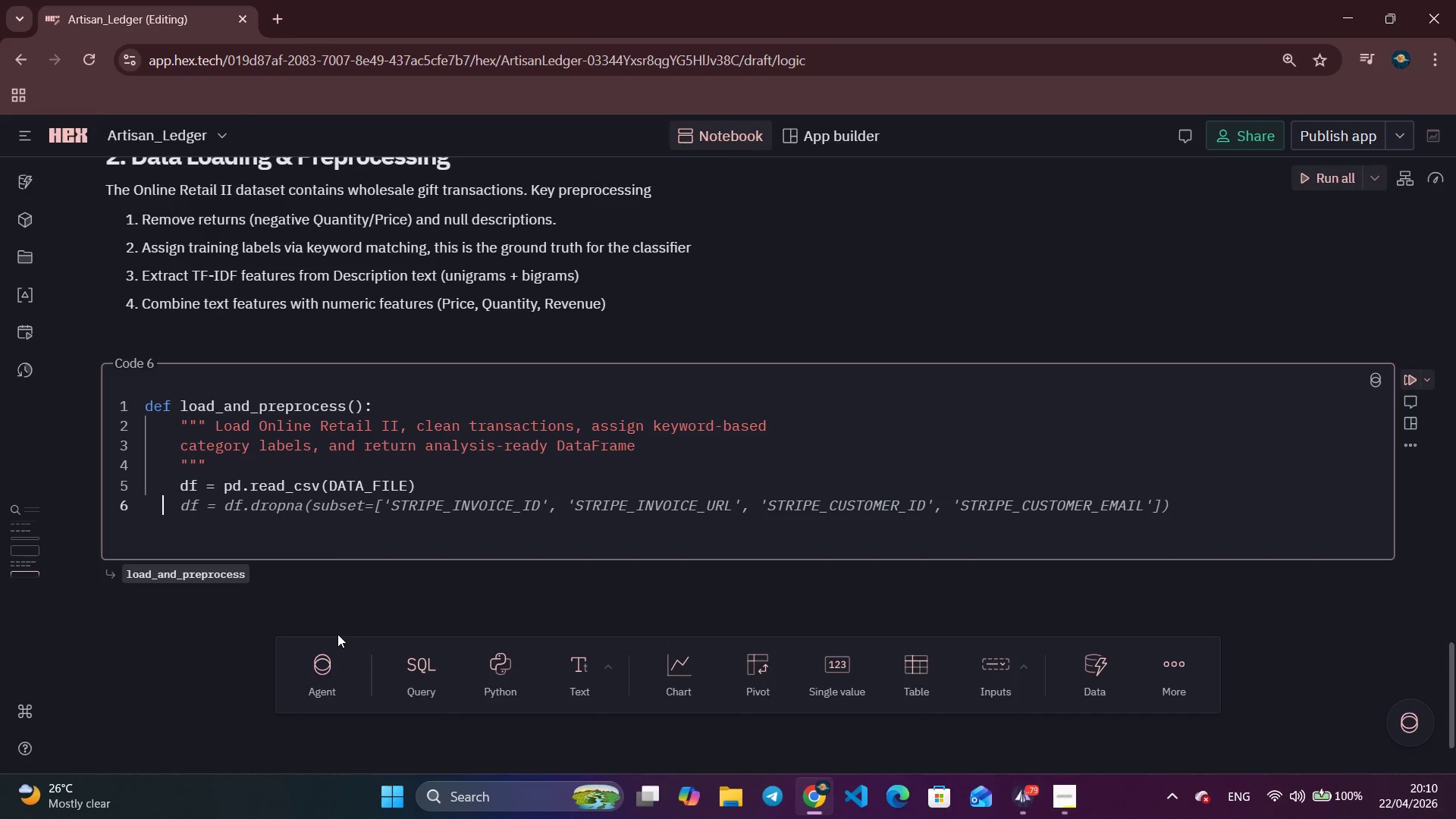 
key(Space)
 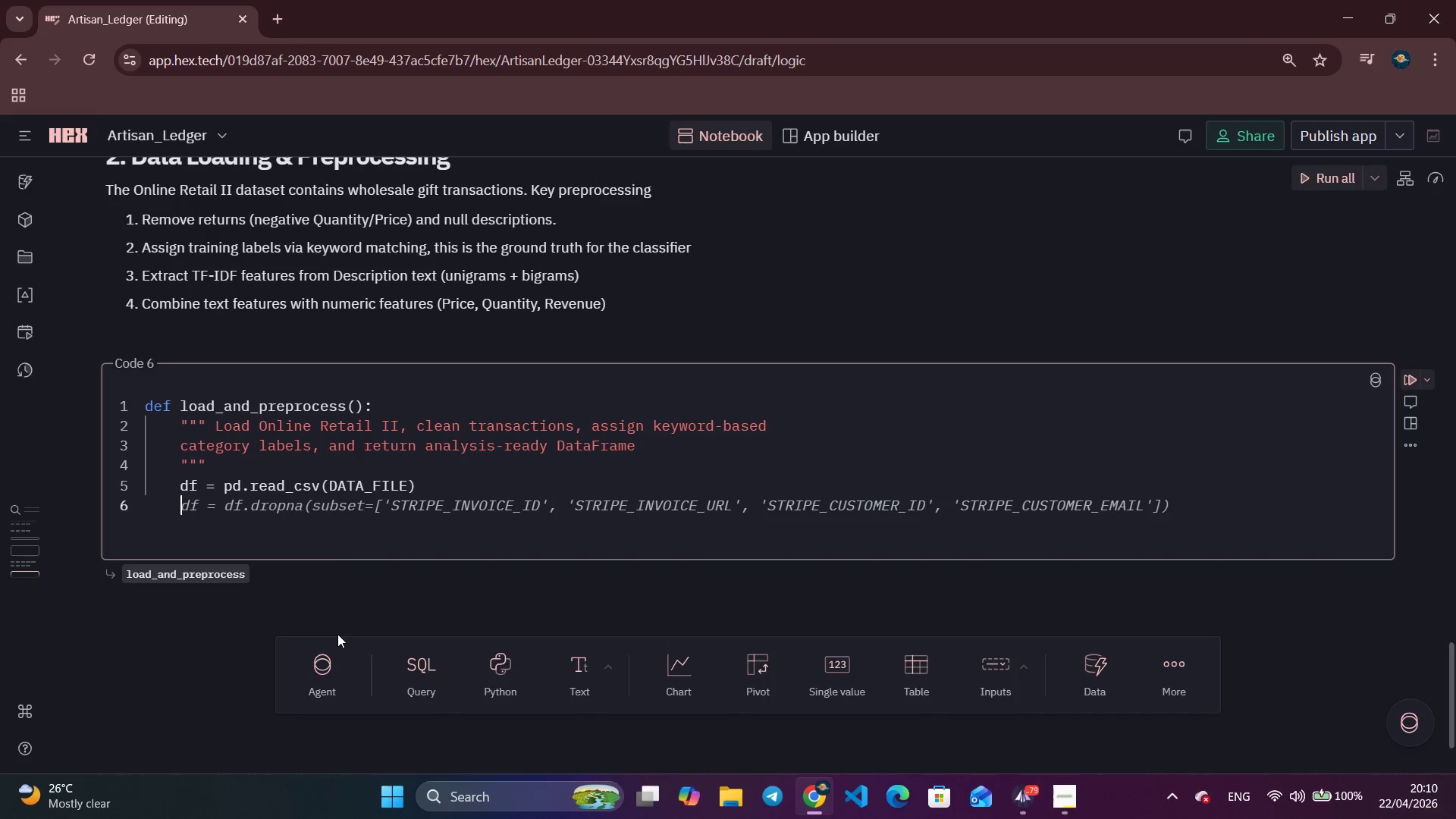 
key(Space)
 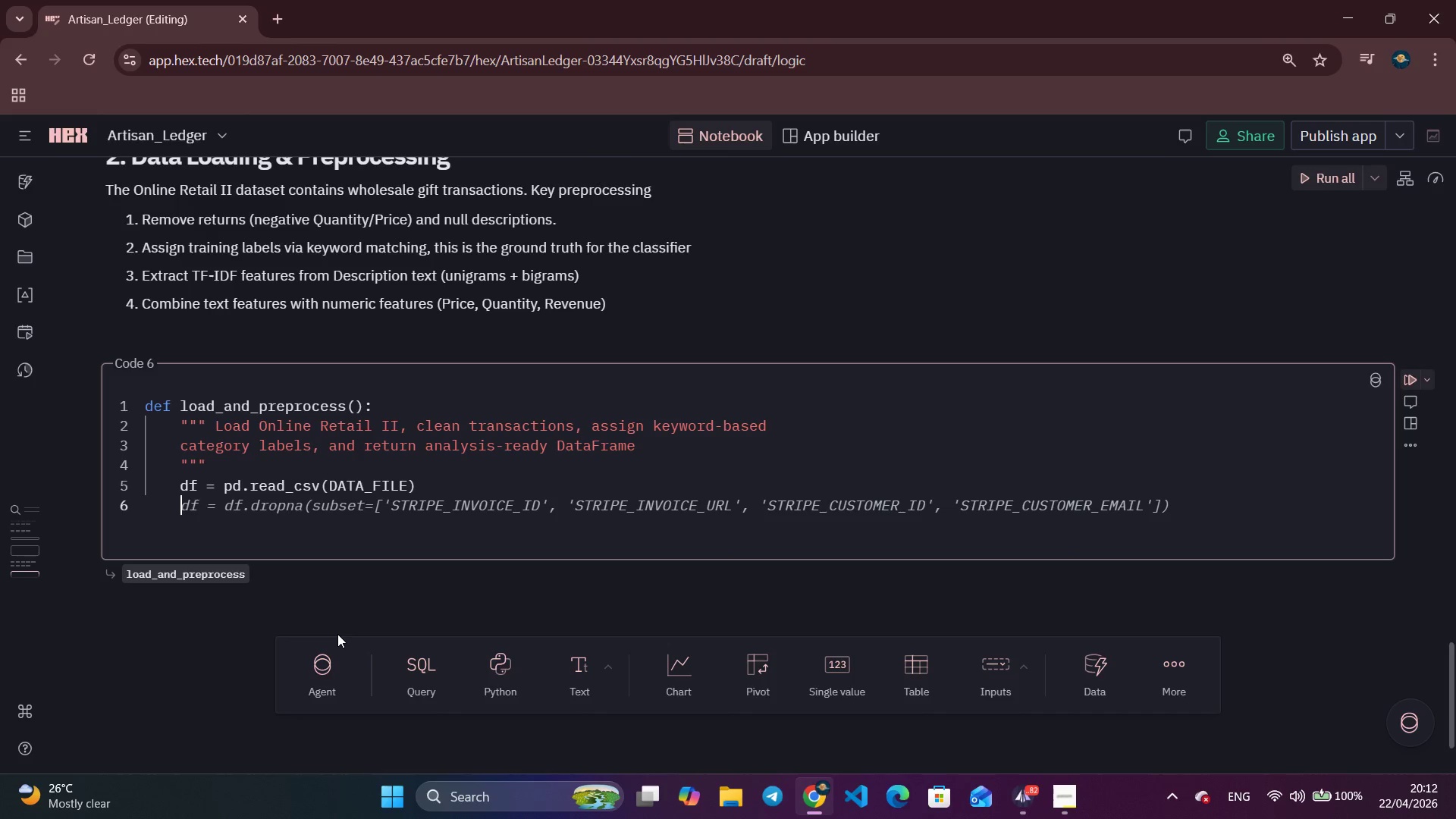 
wait(153.05)
 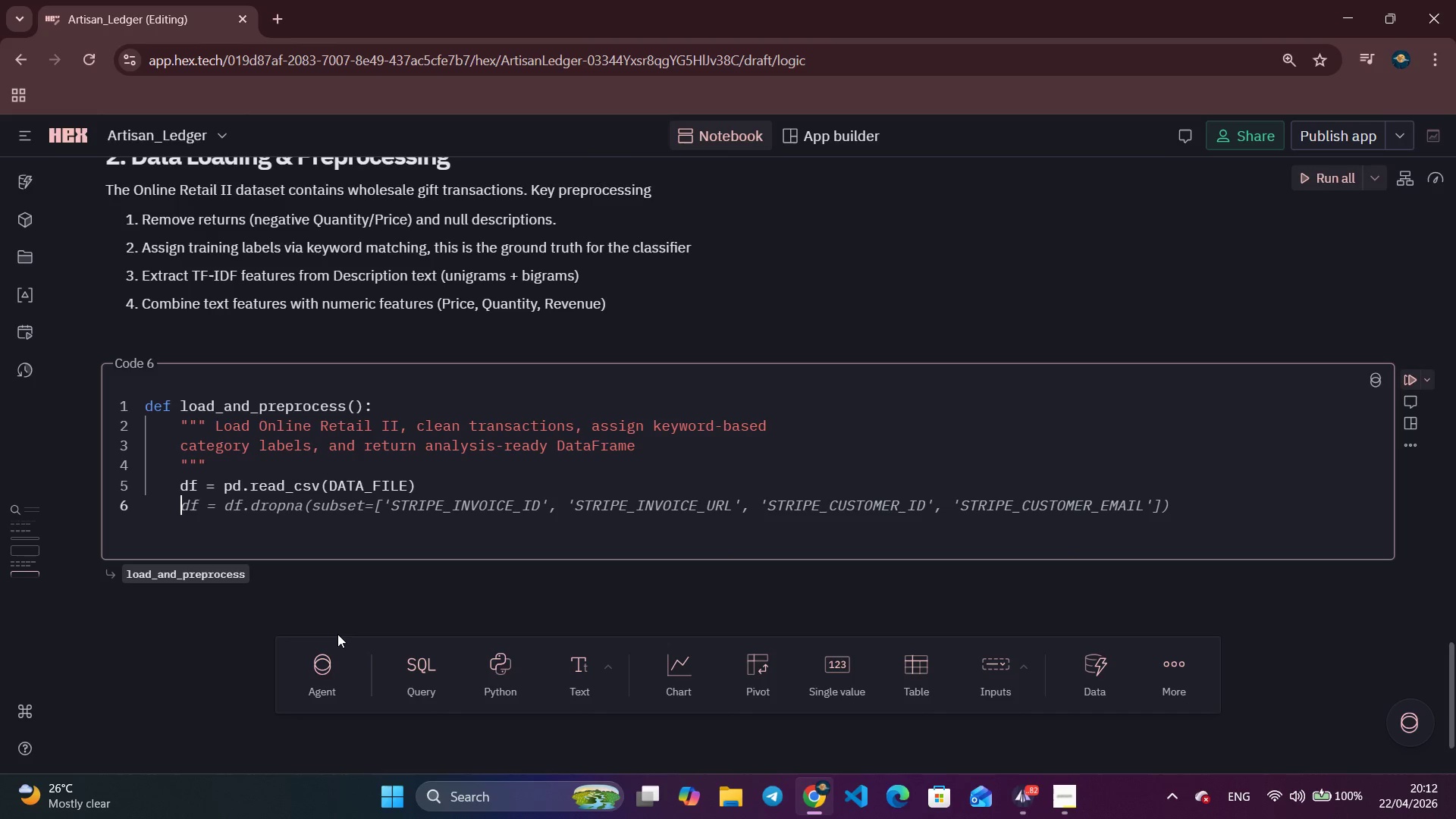 
type(raw_n)
 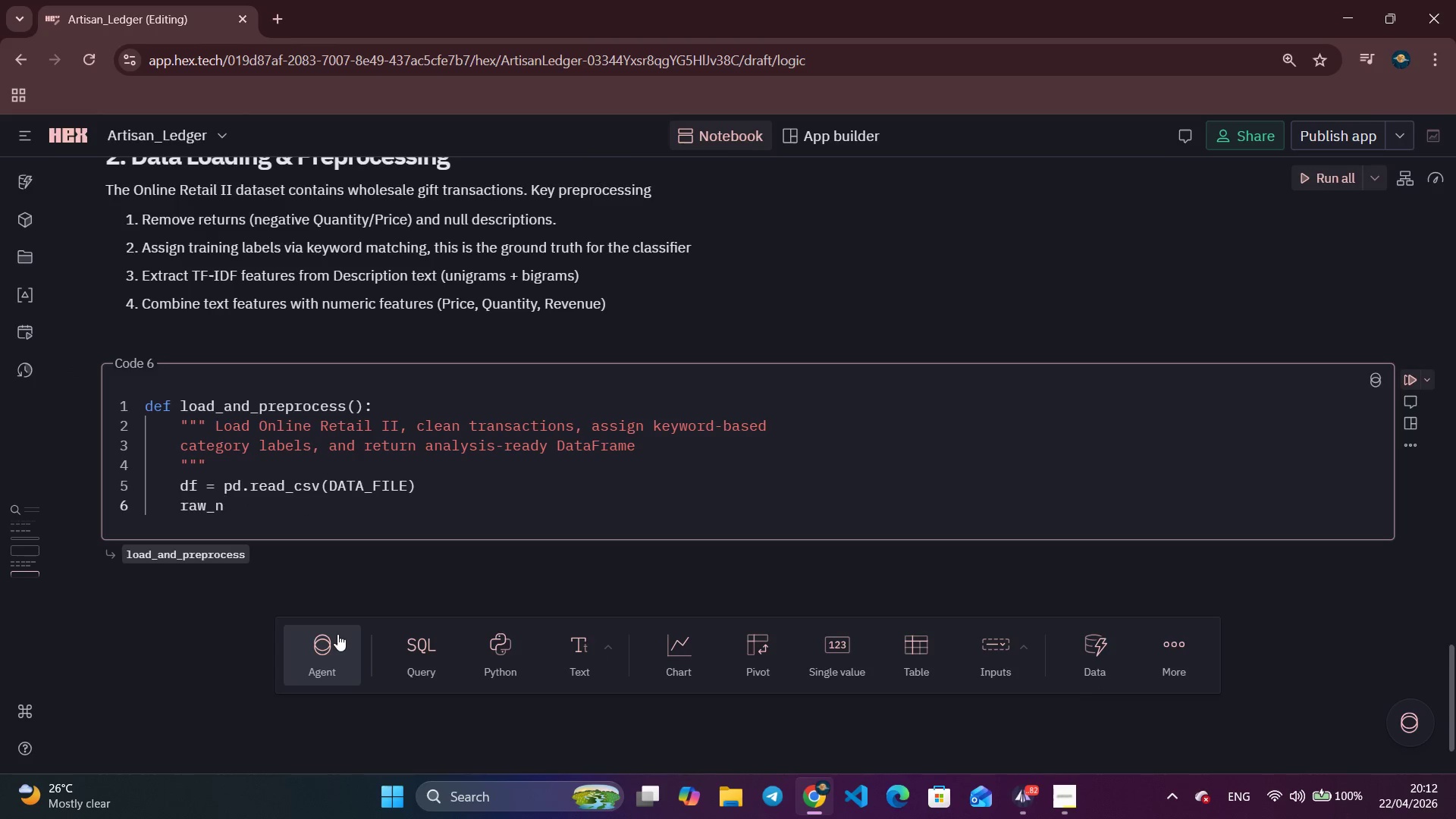 
wait(27.81)
 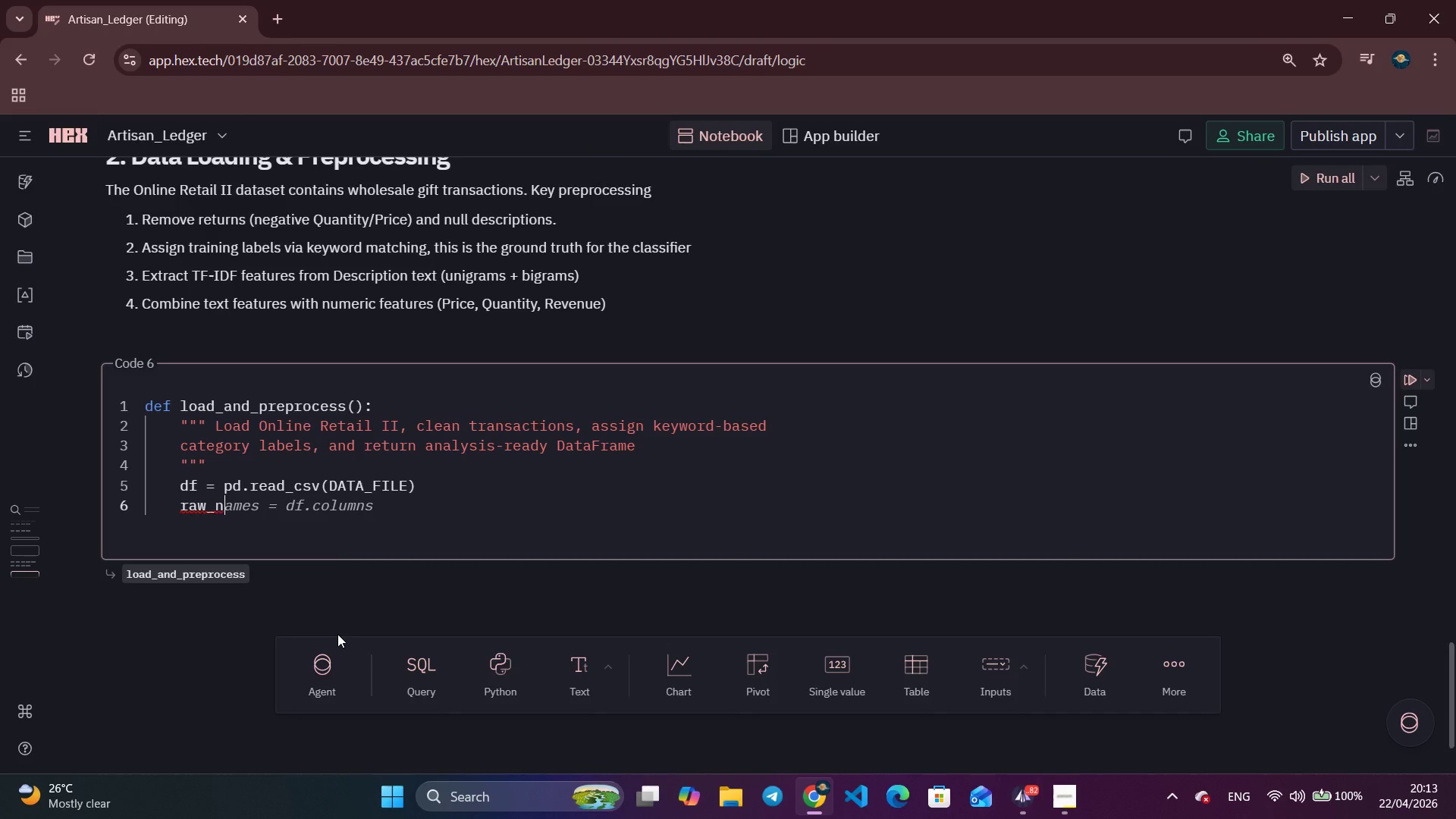 
key(Space)
 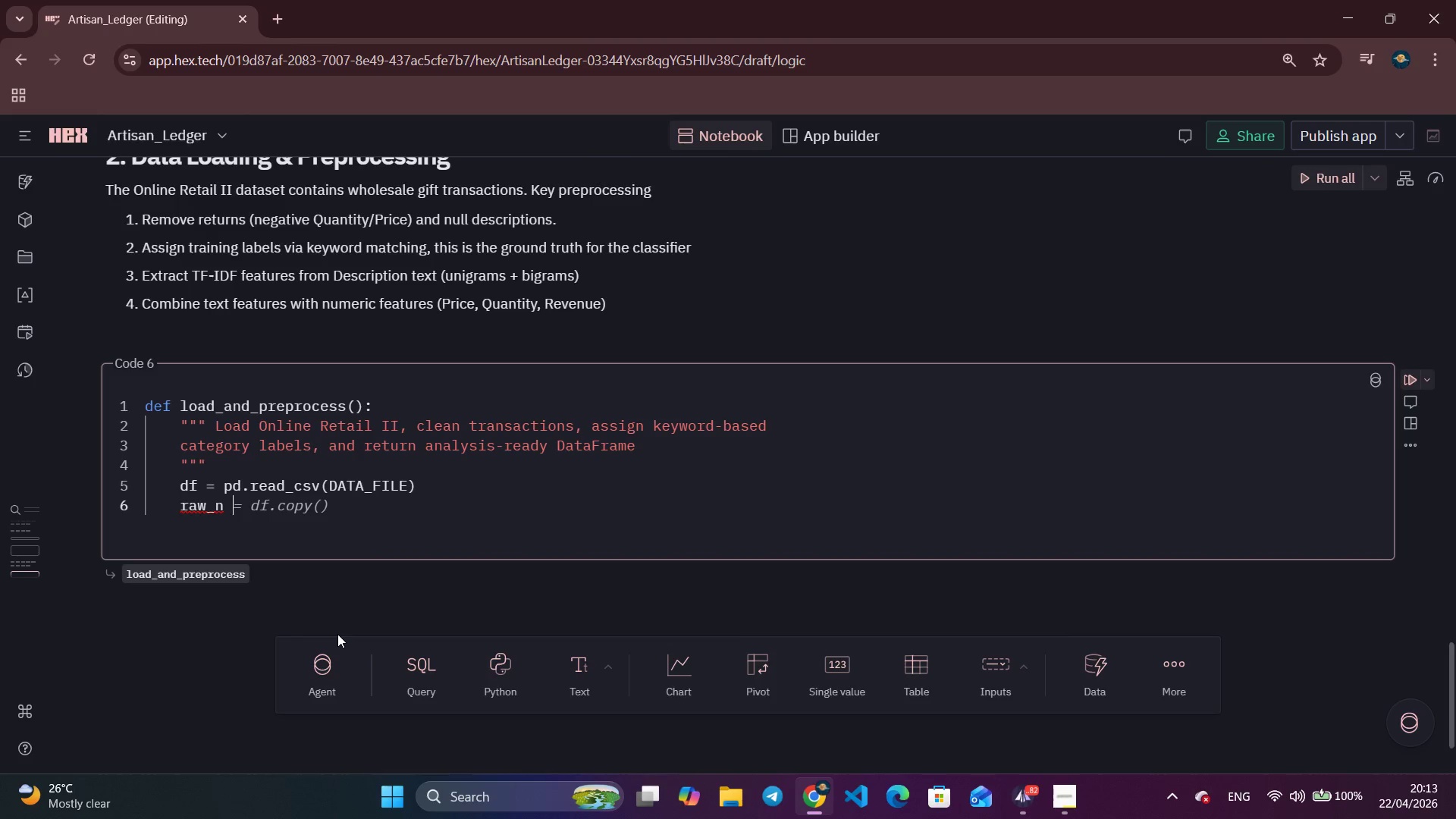 
key(Equal)
 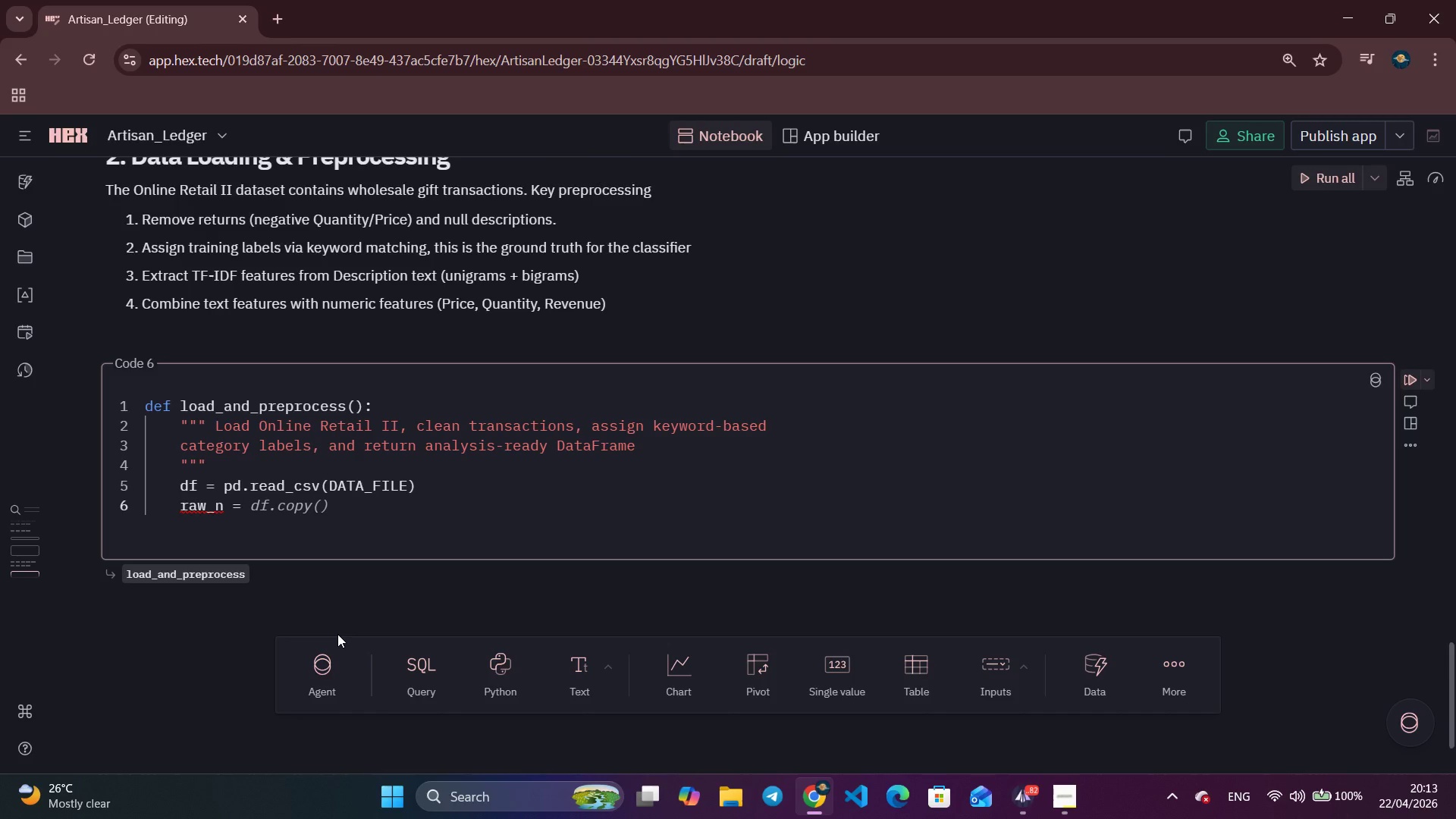 
key(Space)
 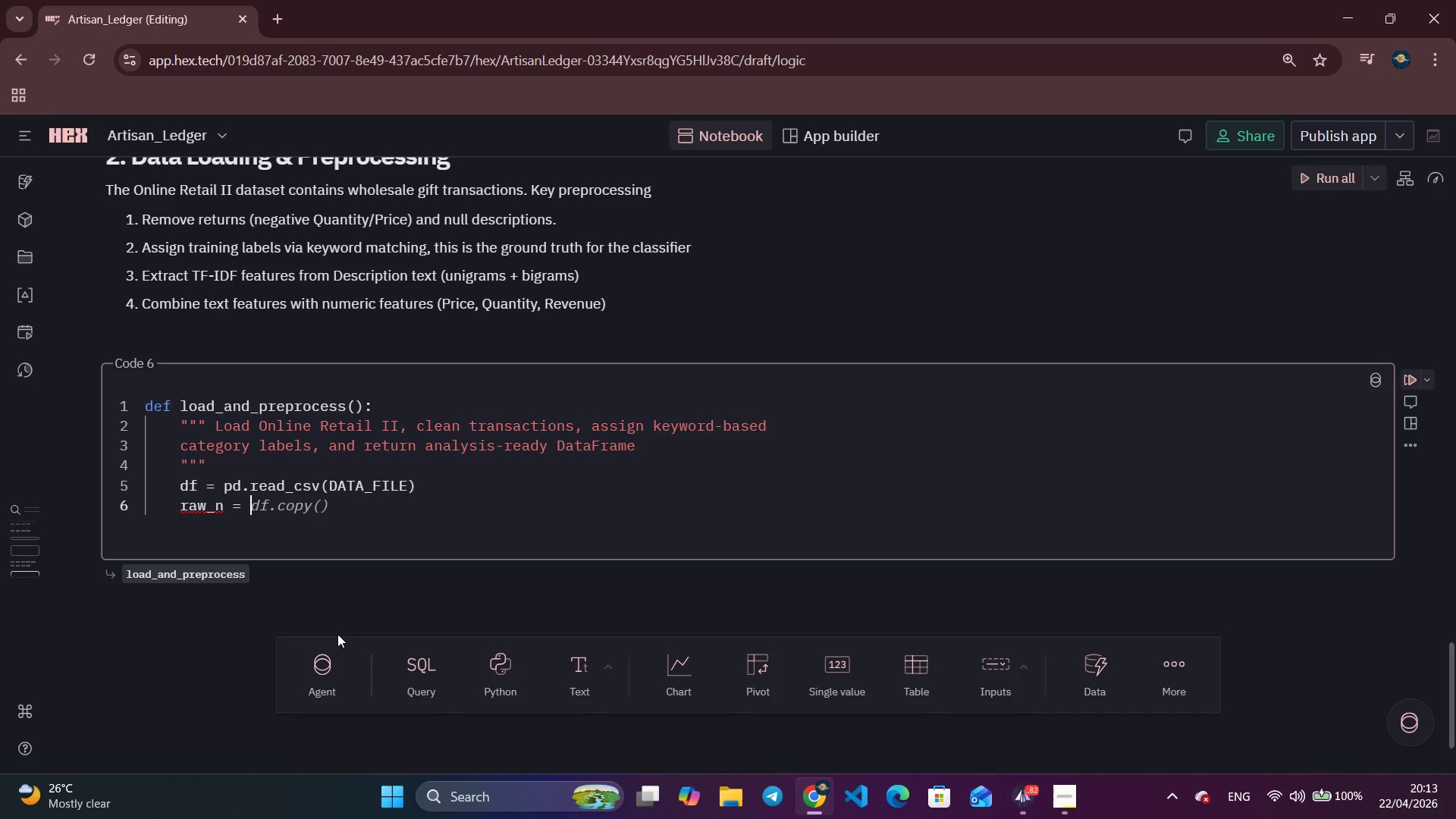 
key(Tab)
 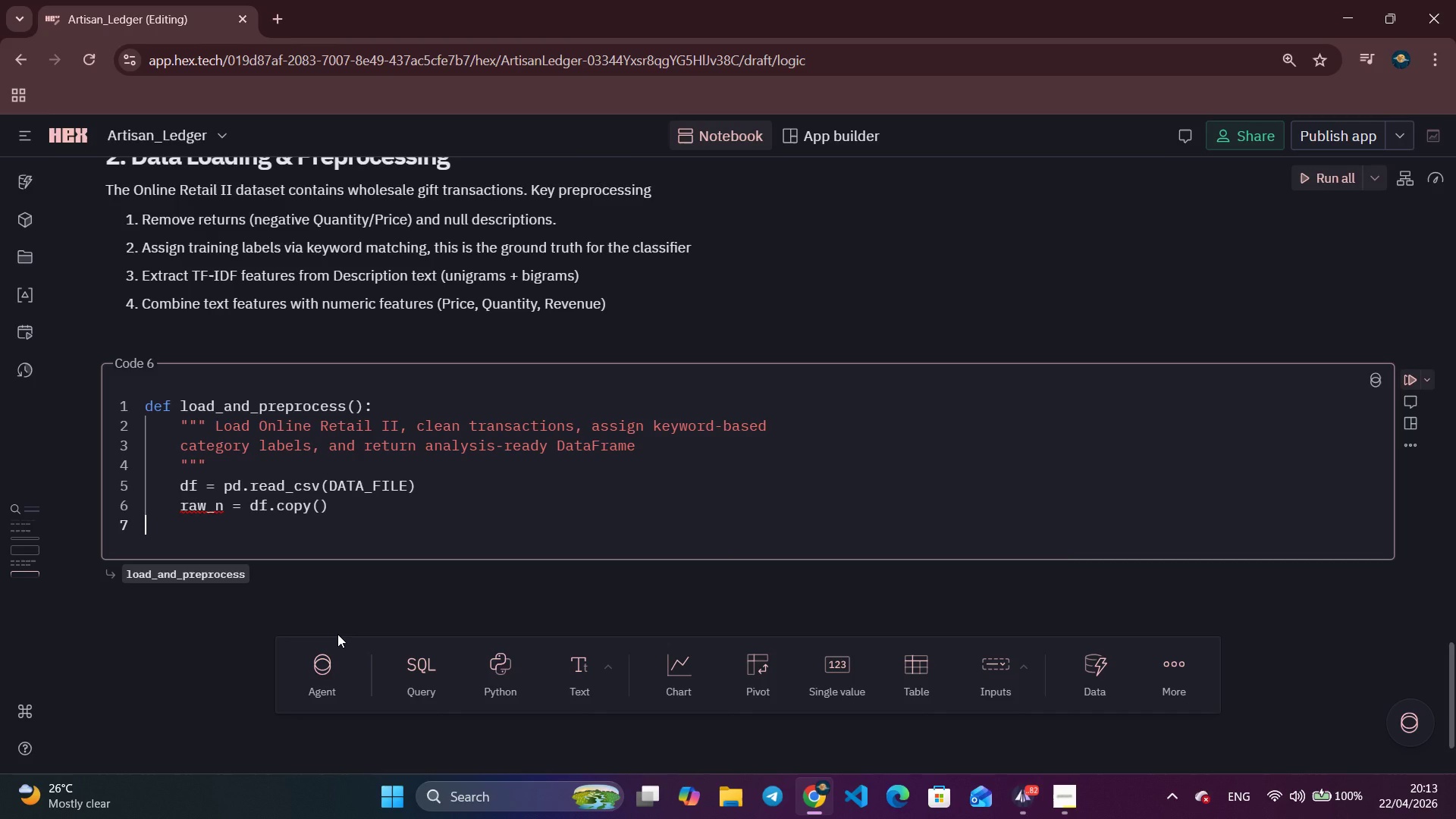 
key(Space)
 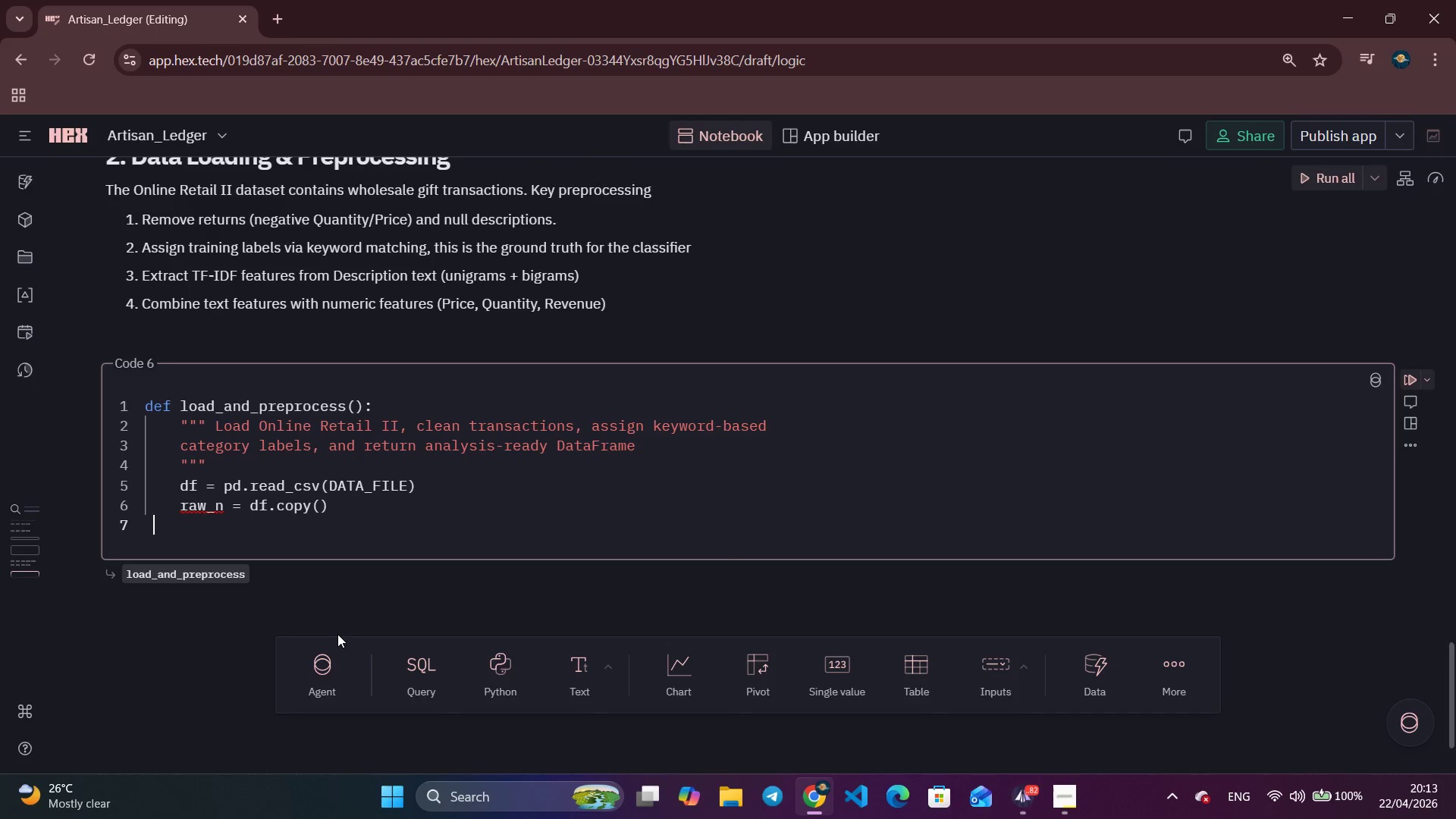 
key(Space)
 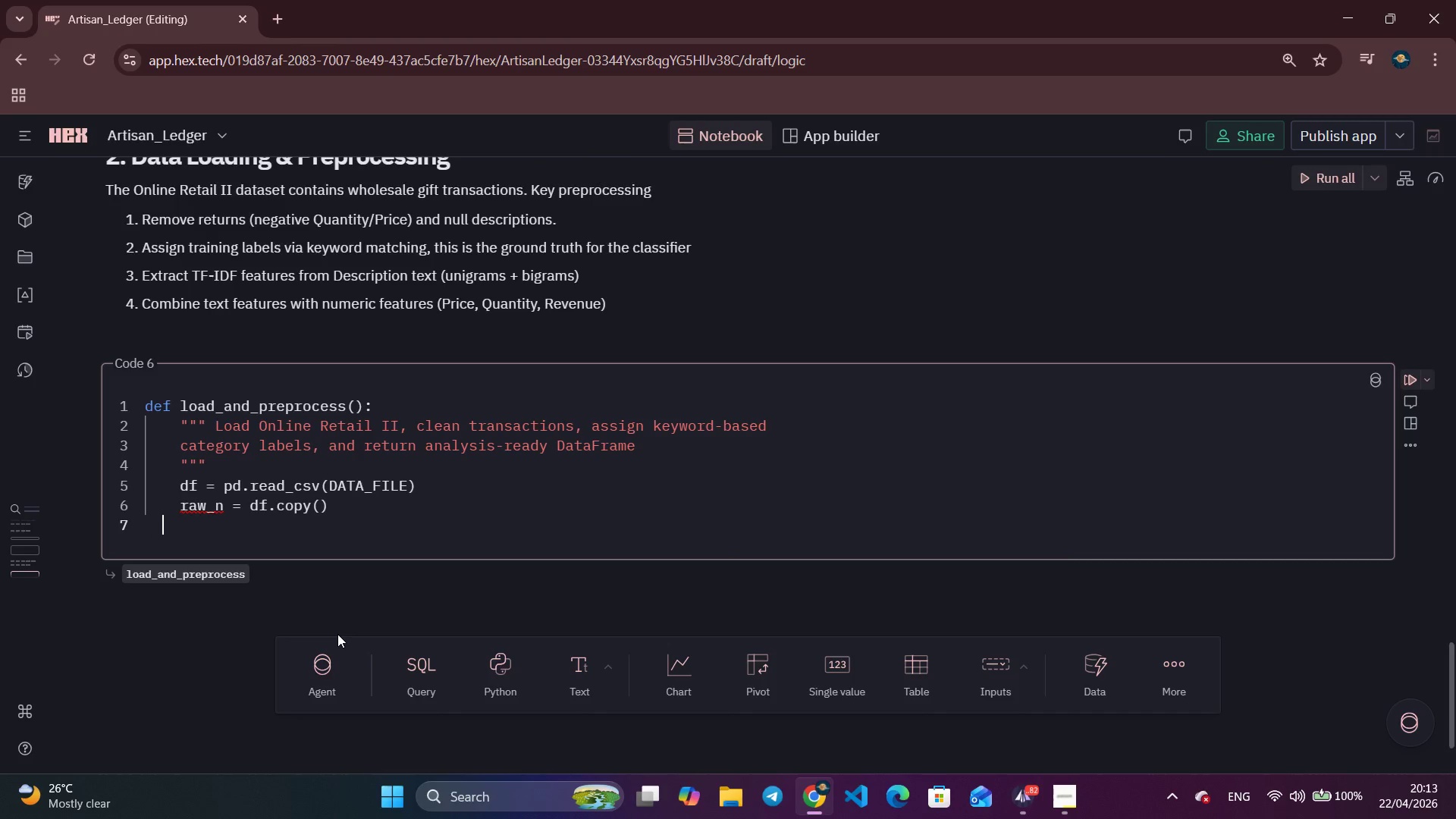 
key(Space)
 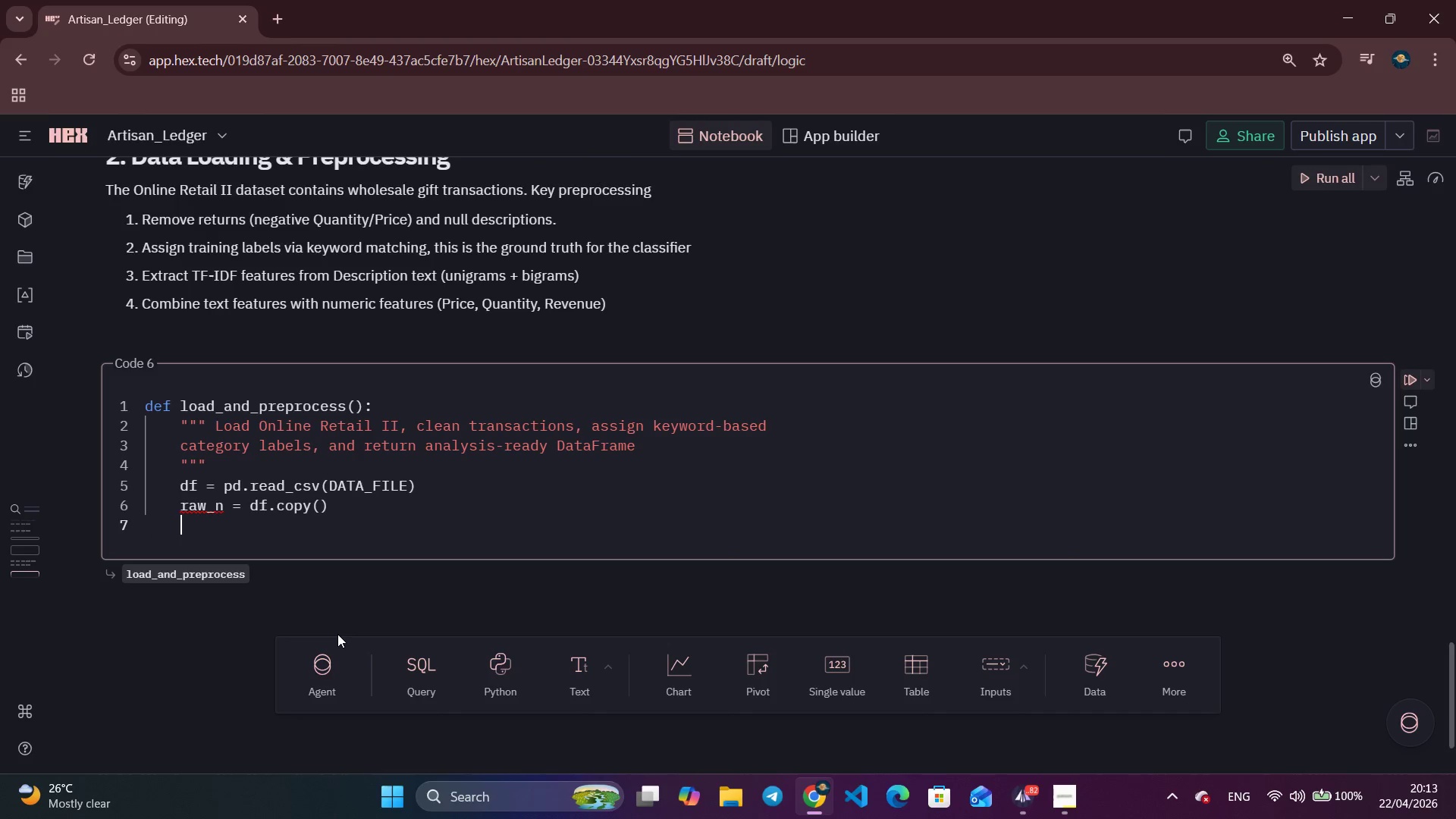 
key(Space)
 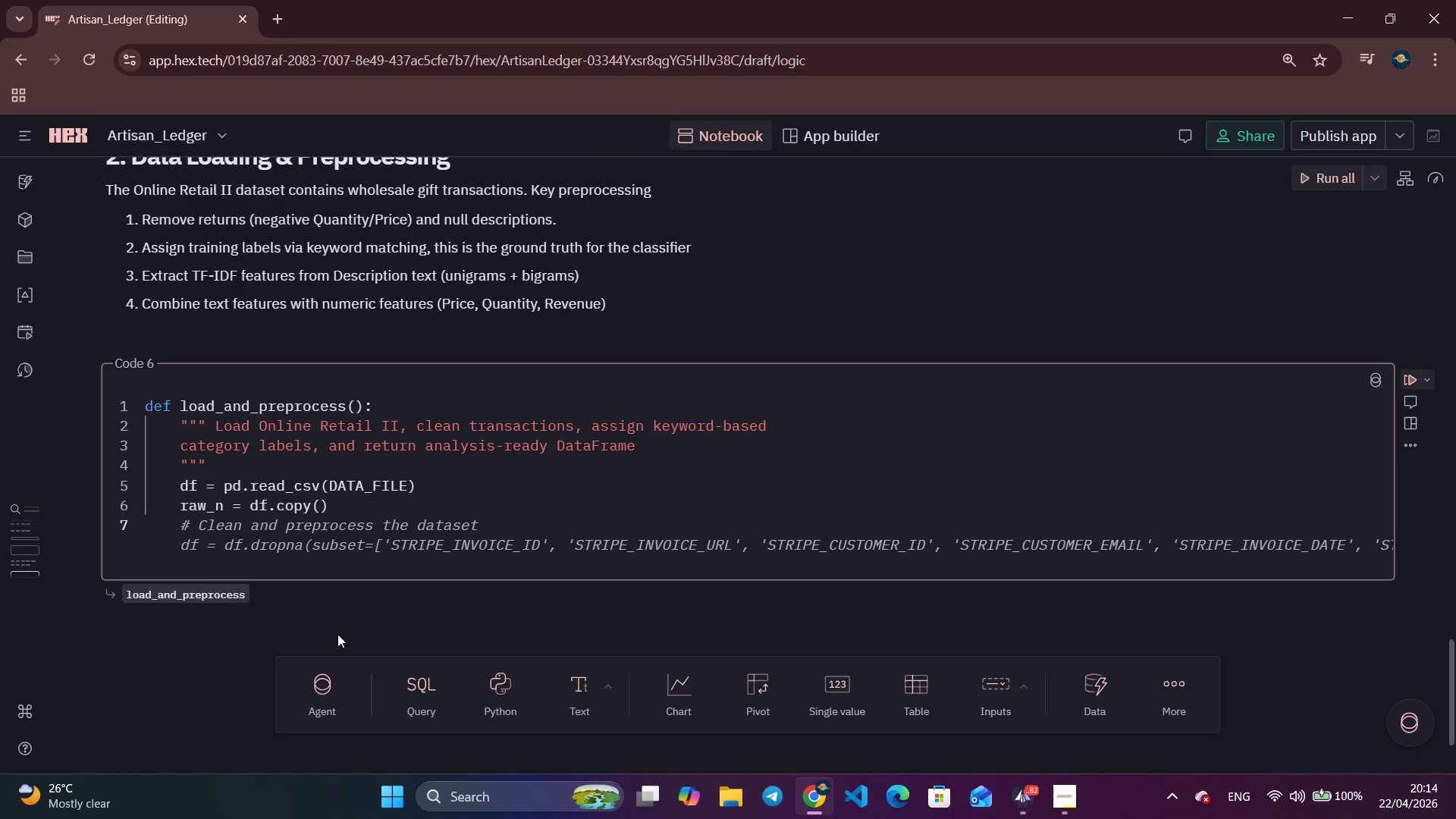 
wait(91.69)
 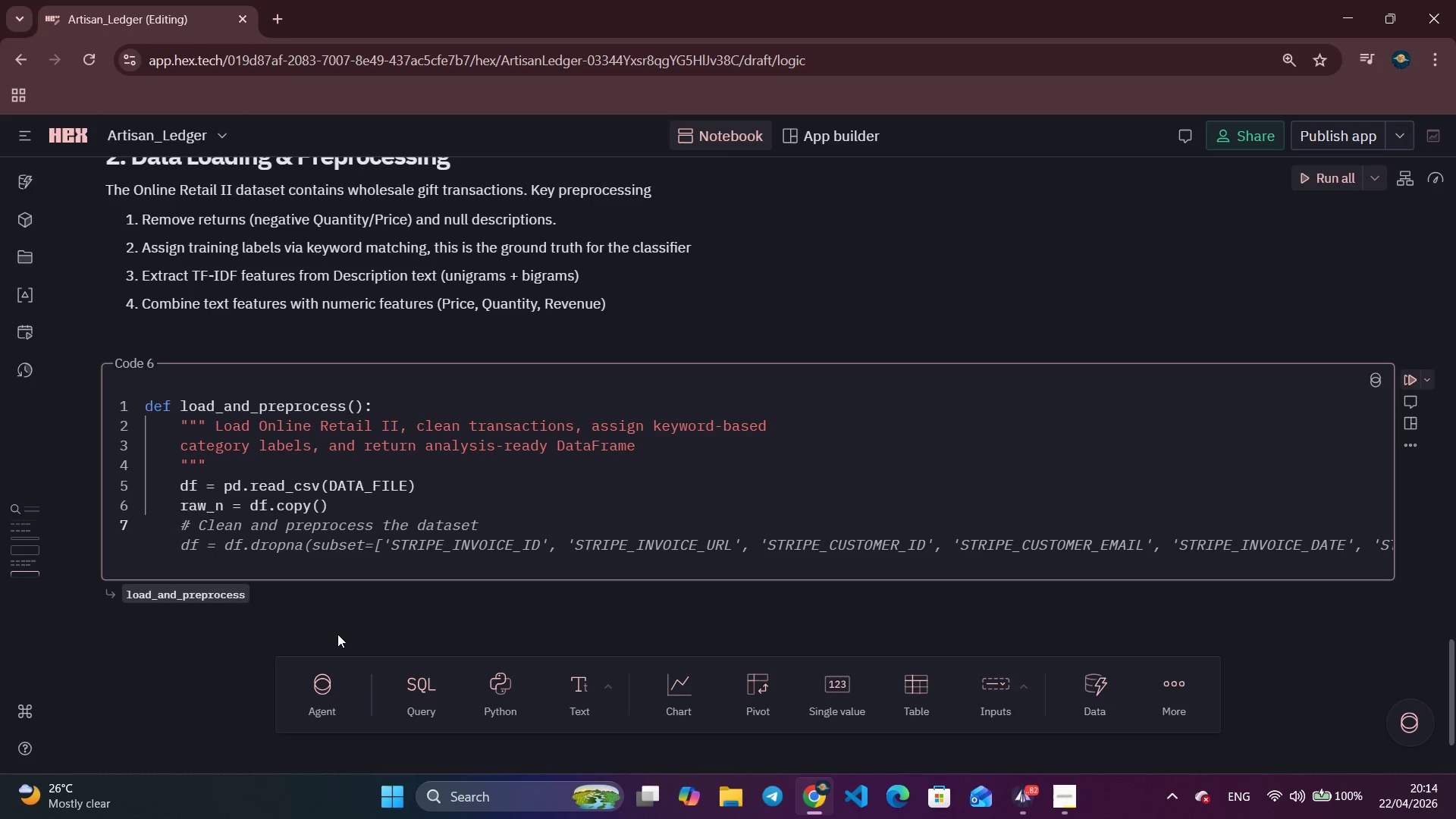 
key(Backspace)
 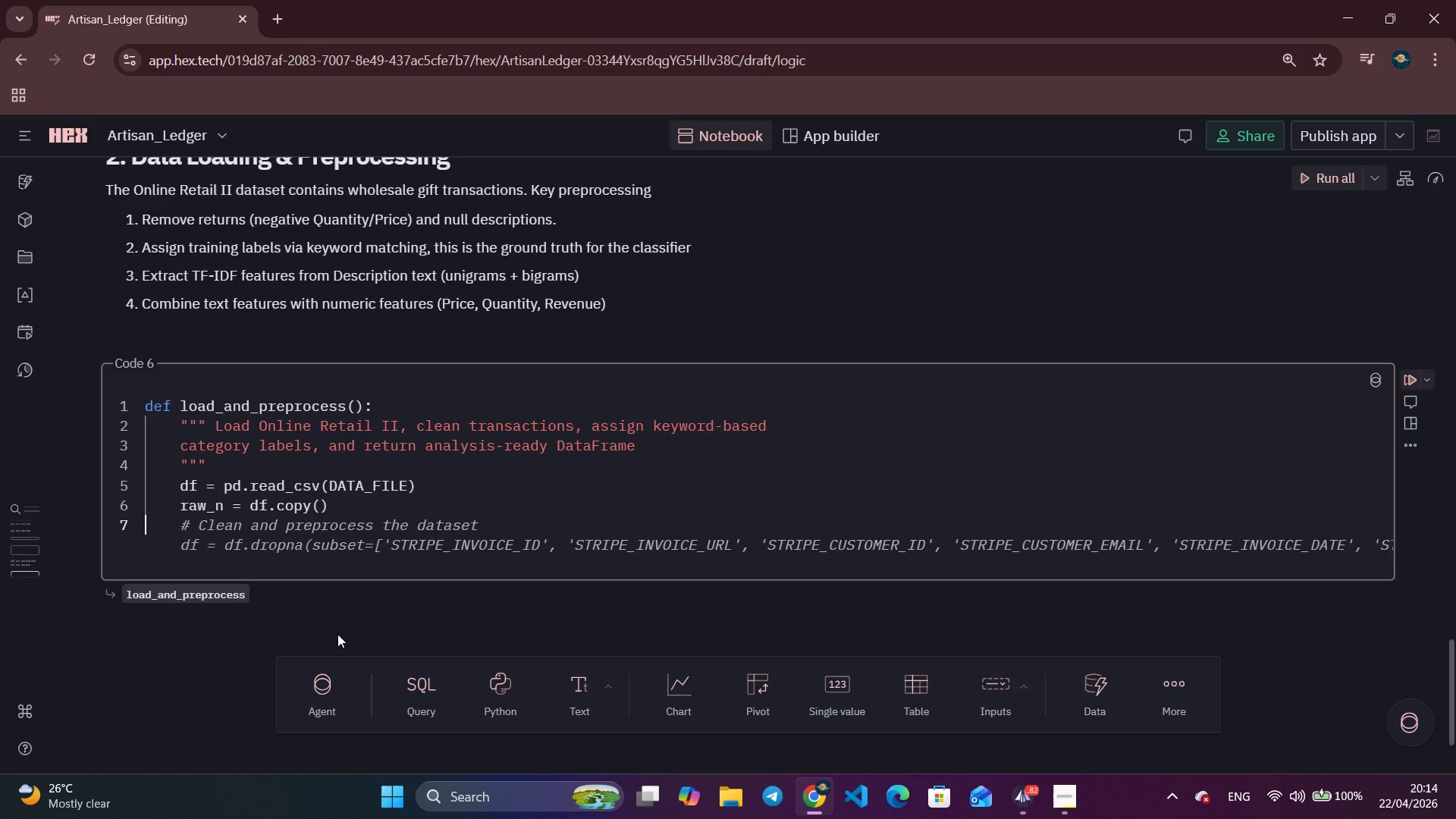 
key(Backspace)
 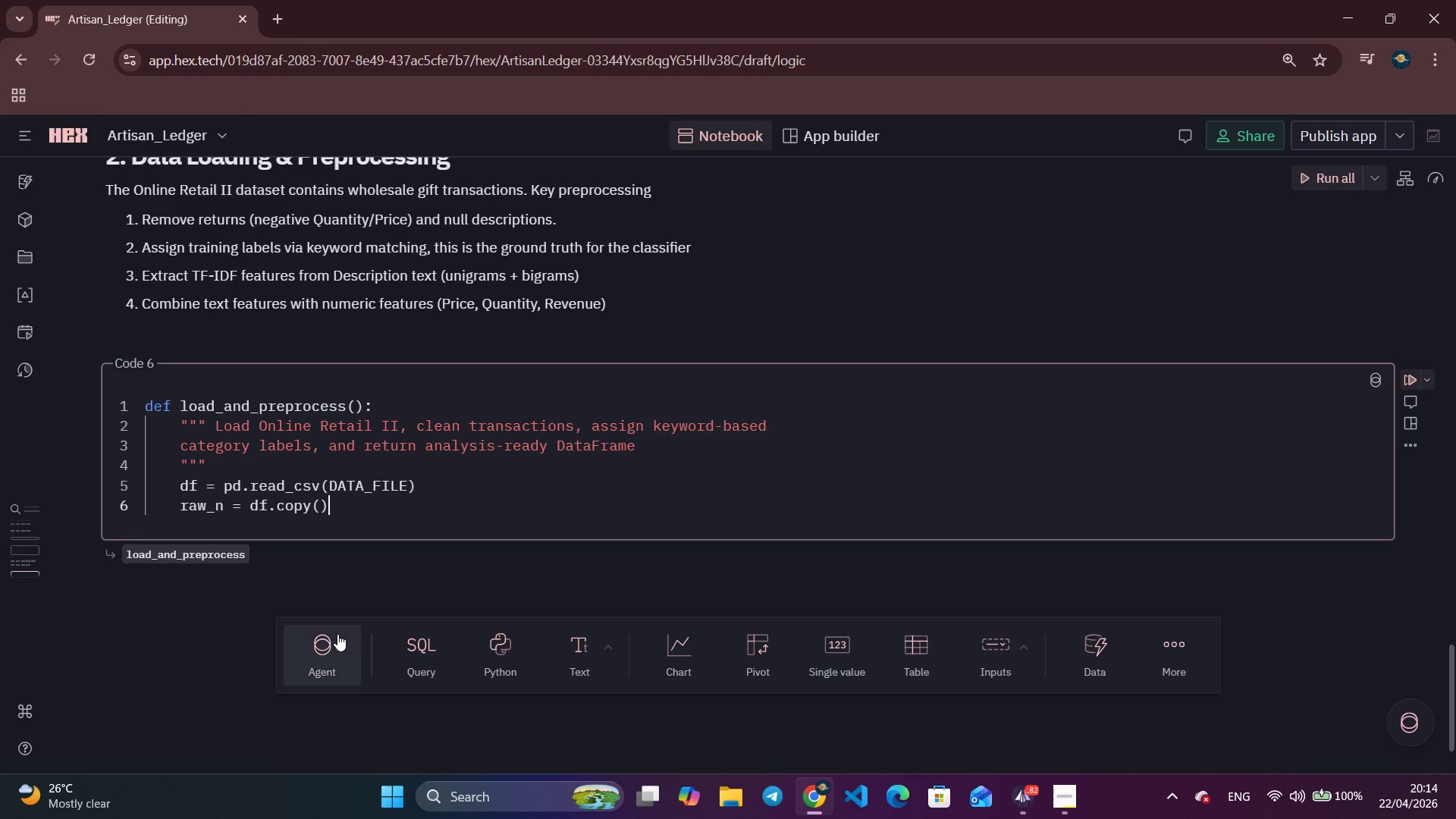 
key(Backspace)
 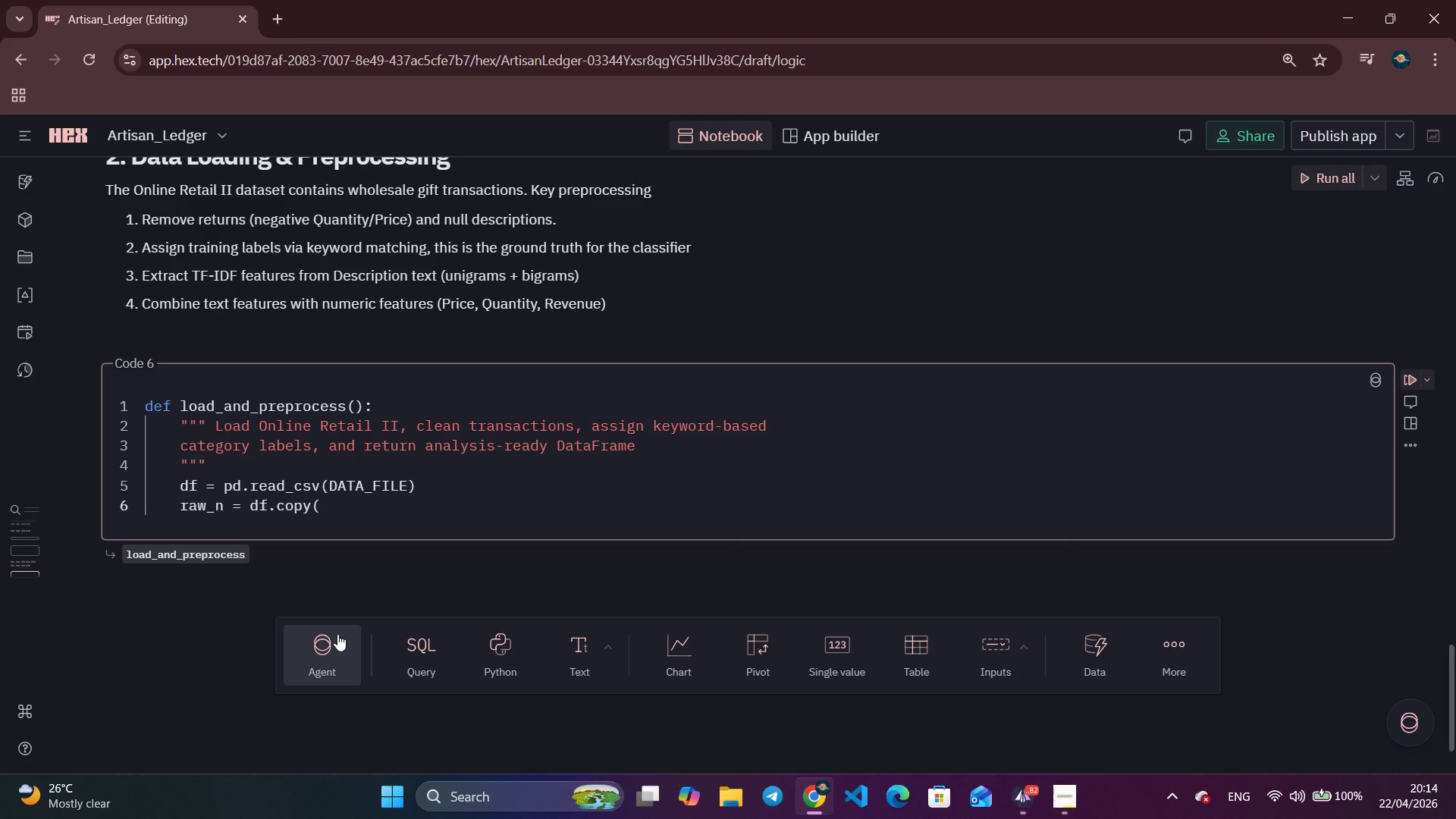 
key(Backspace)
 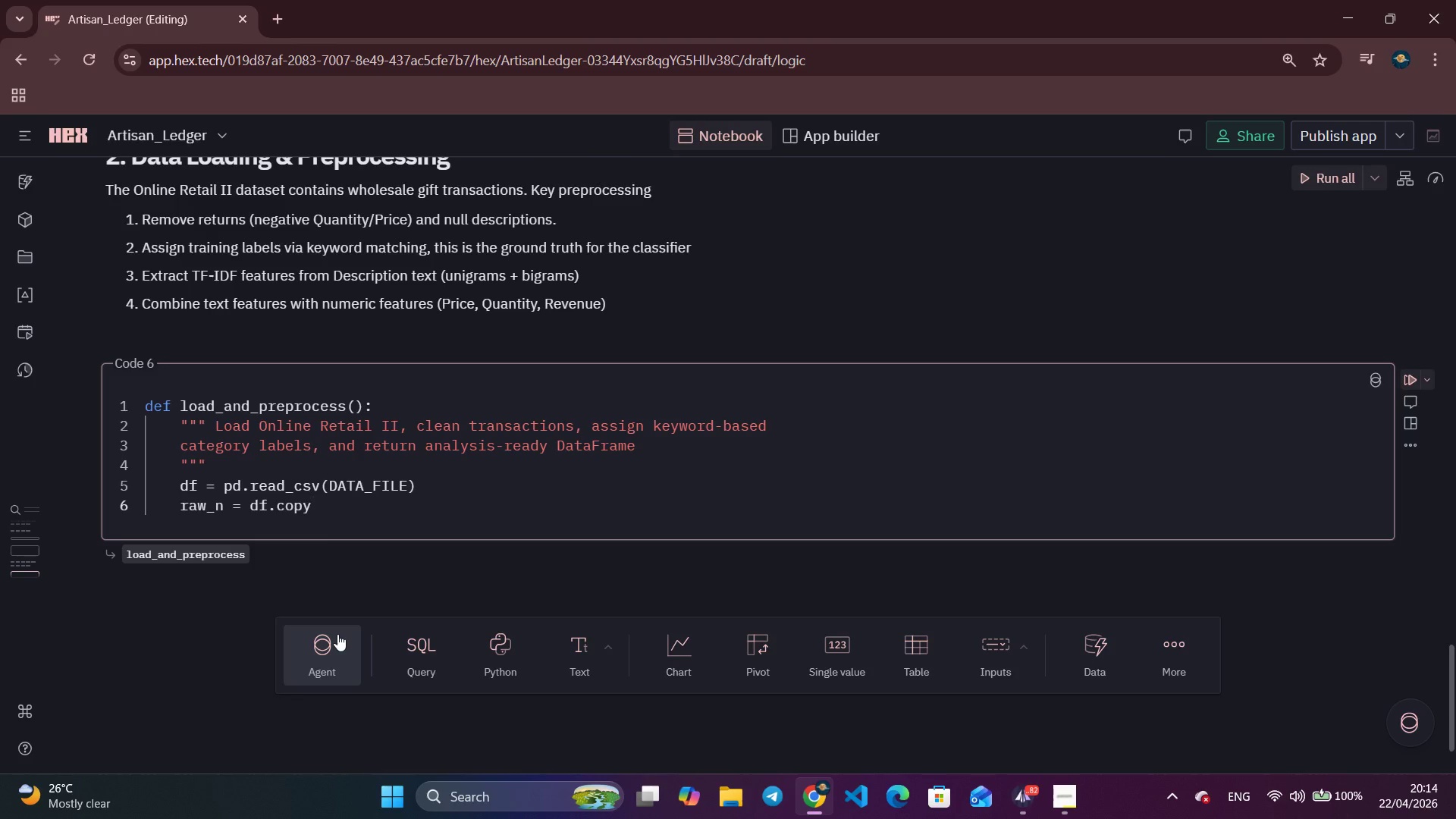 
key(Backspace)
 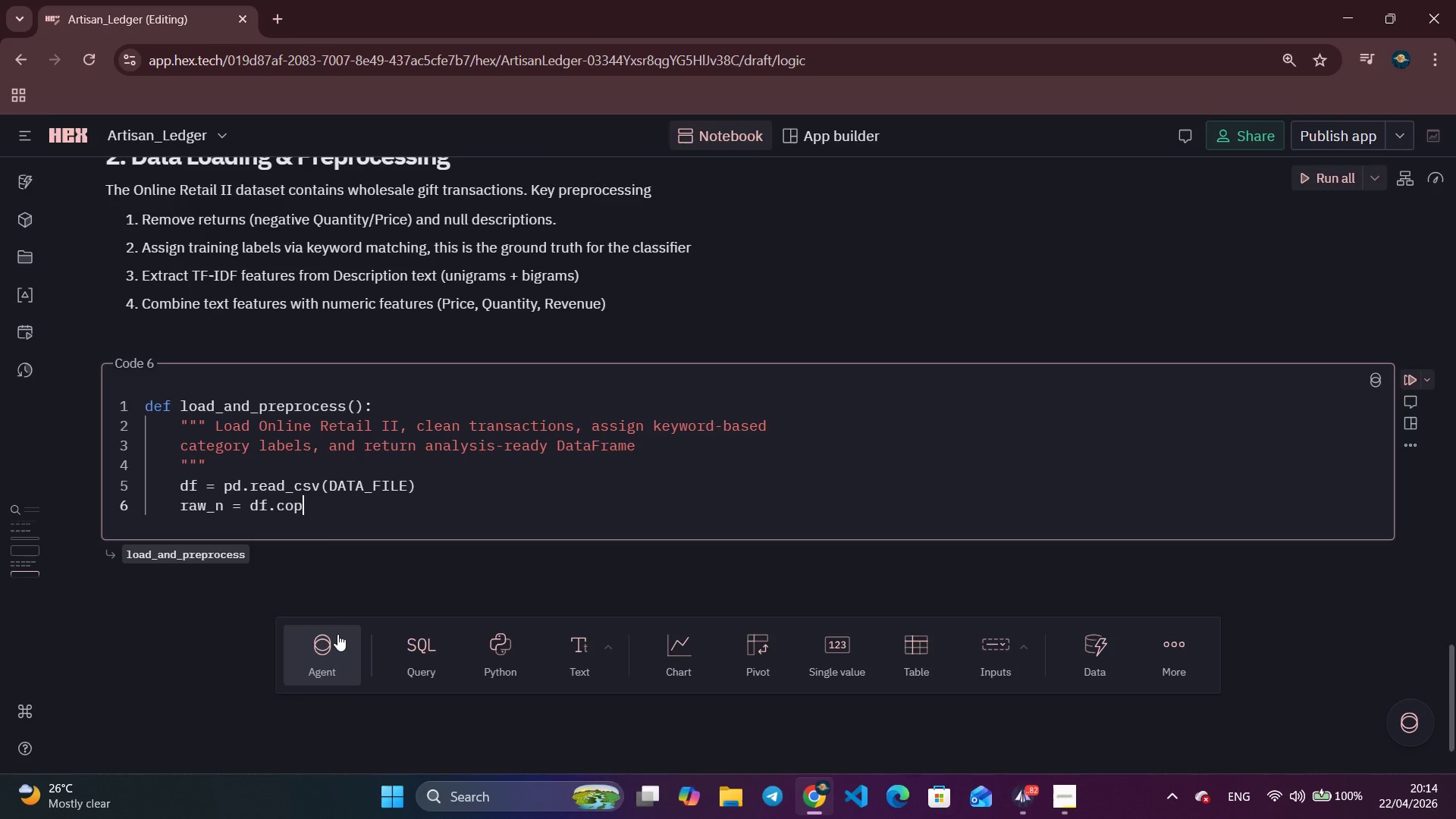 
key(Backspace)
 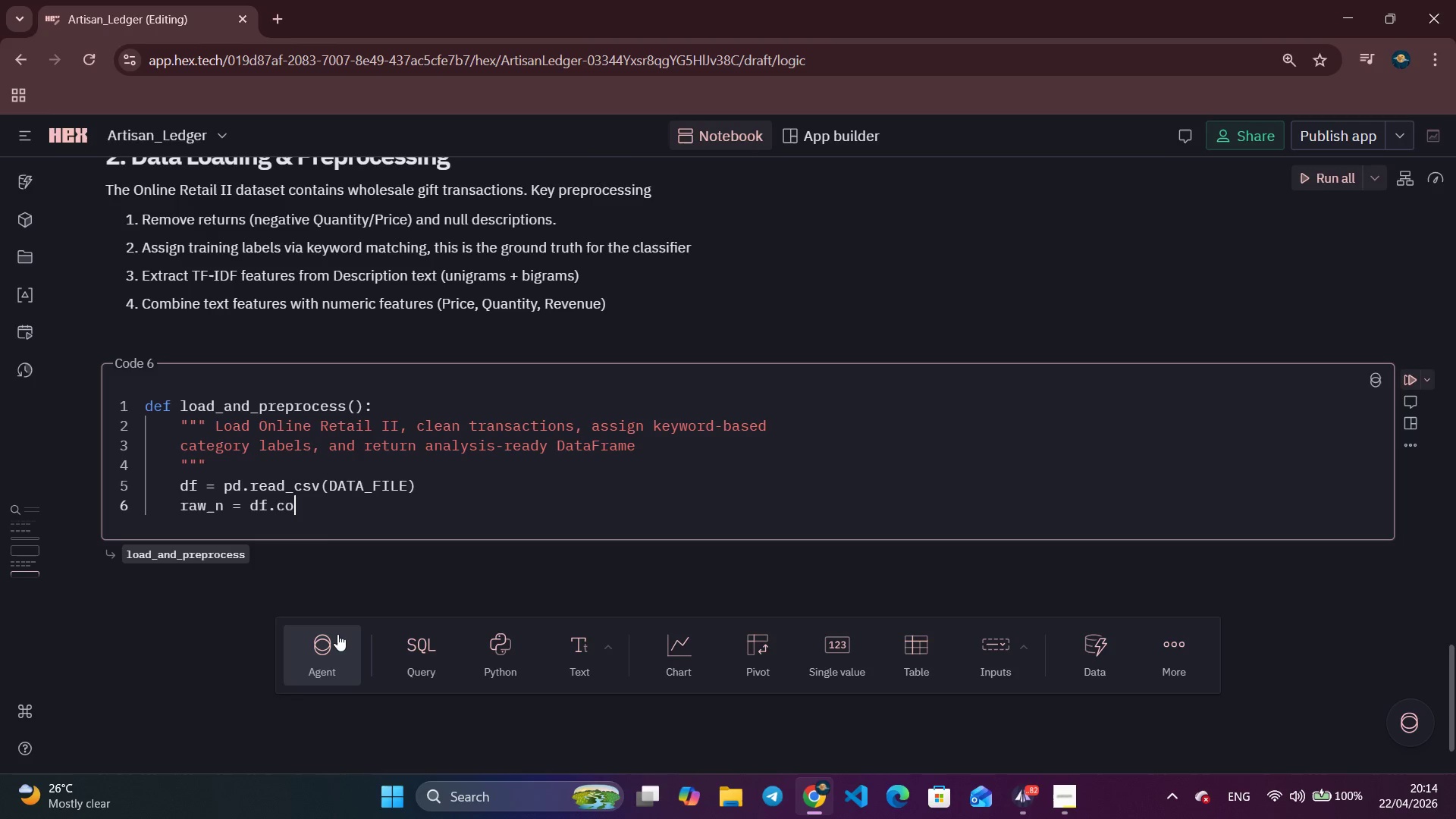 
key(Backspace)
 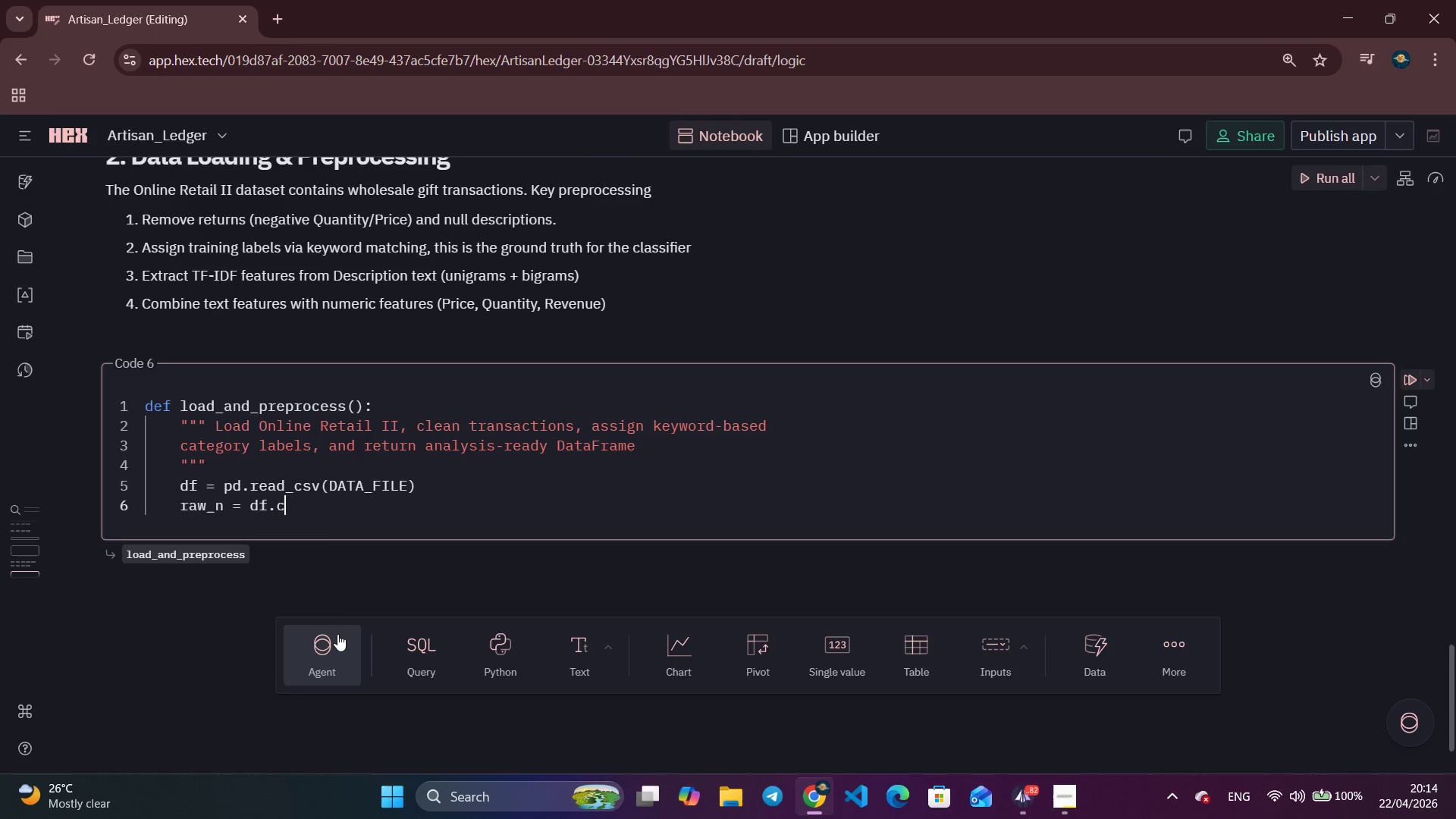 
key(Backspace)
 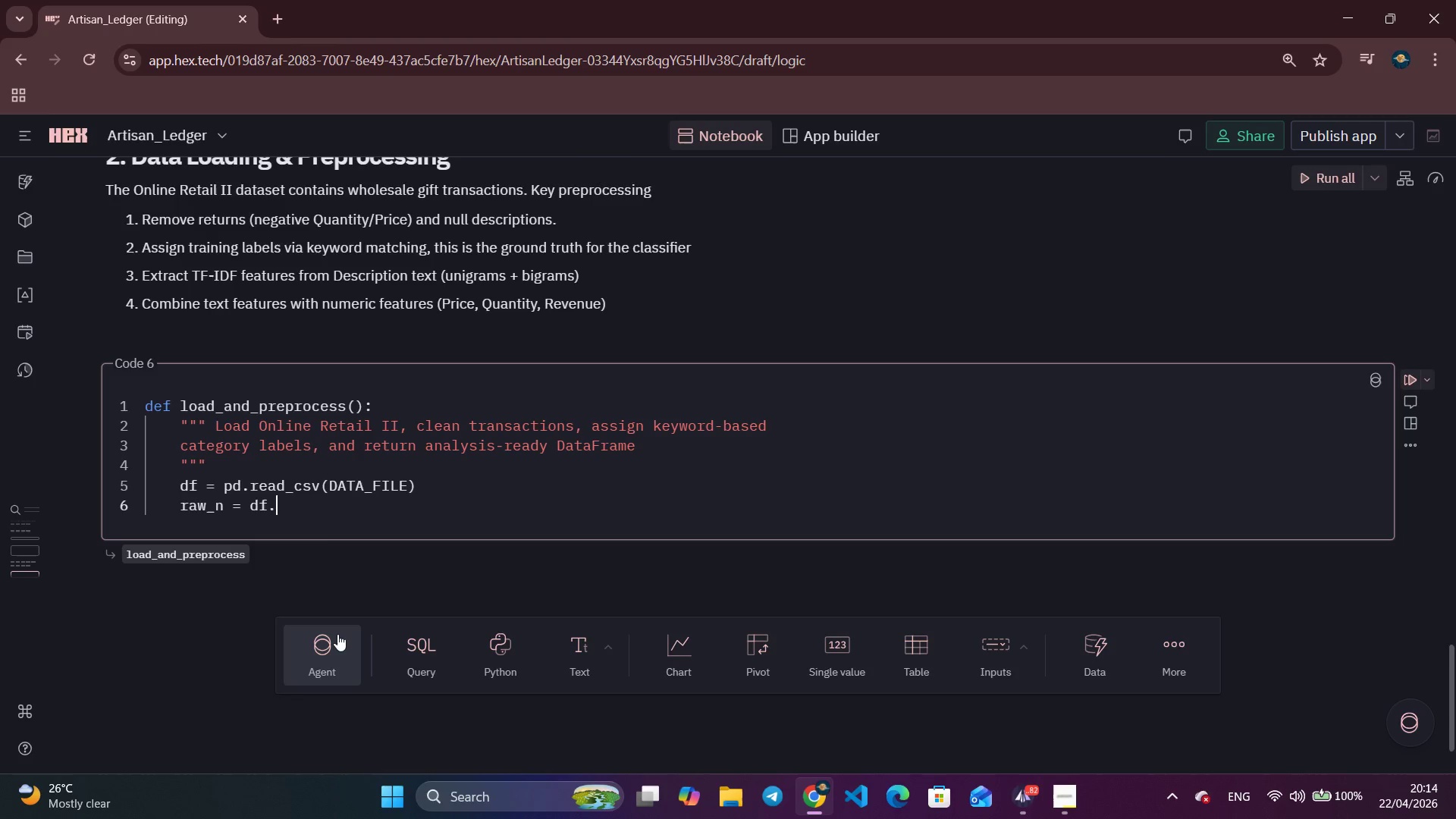 
key(Backspace)
 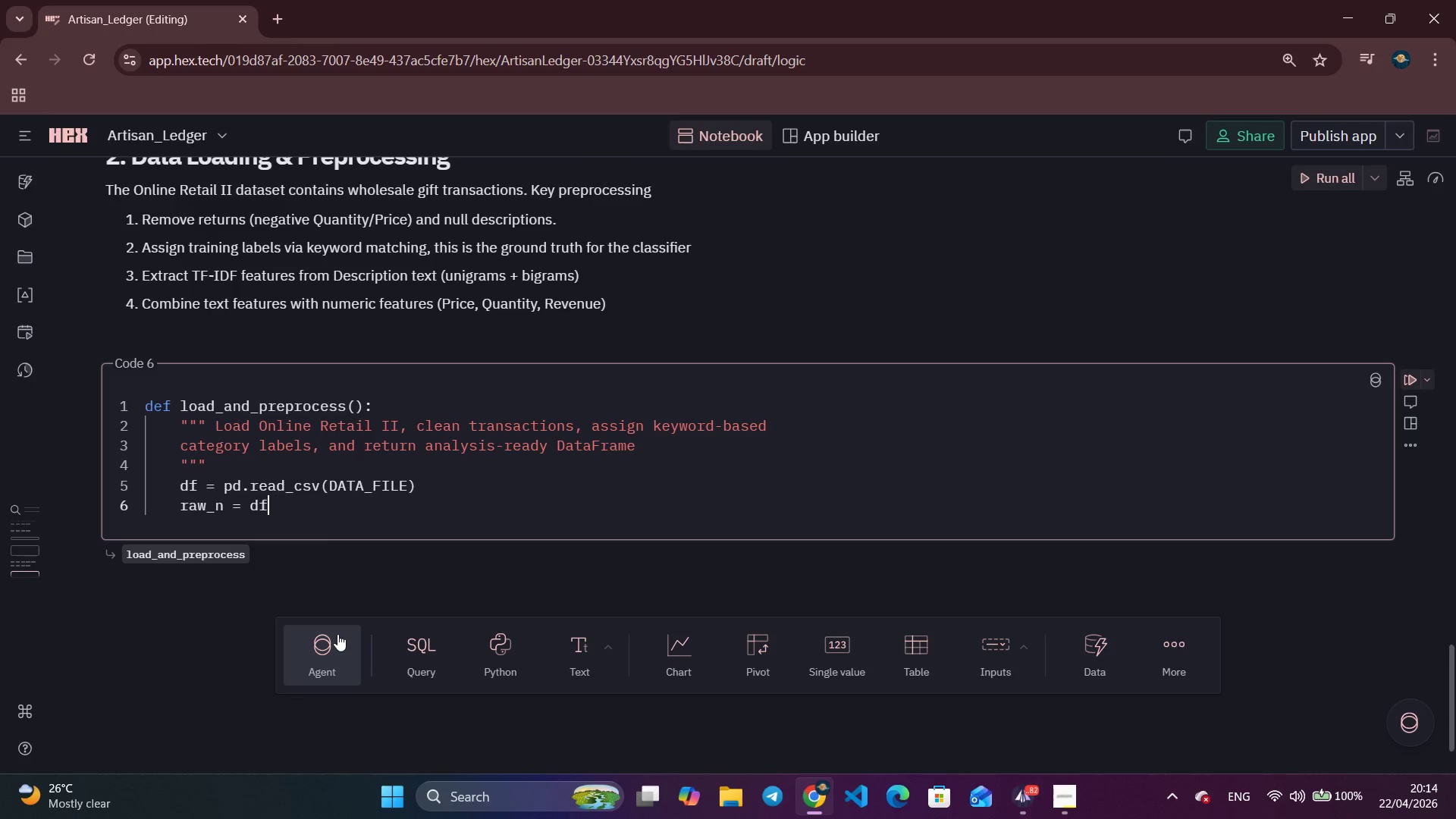 
key(Backspace)
 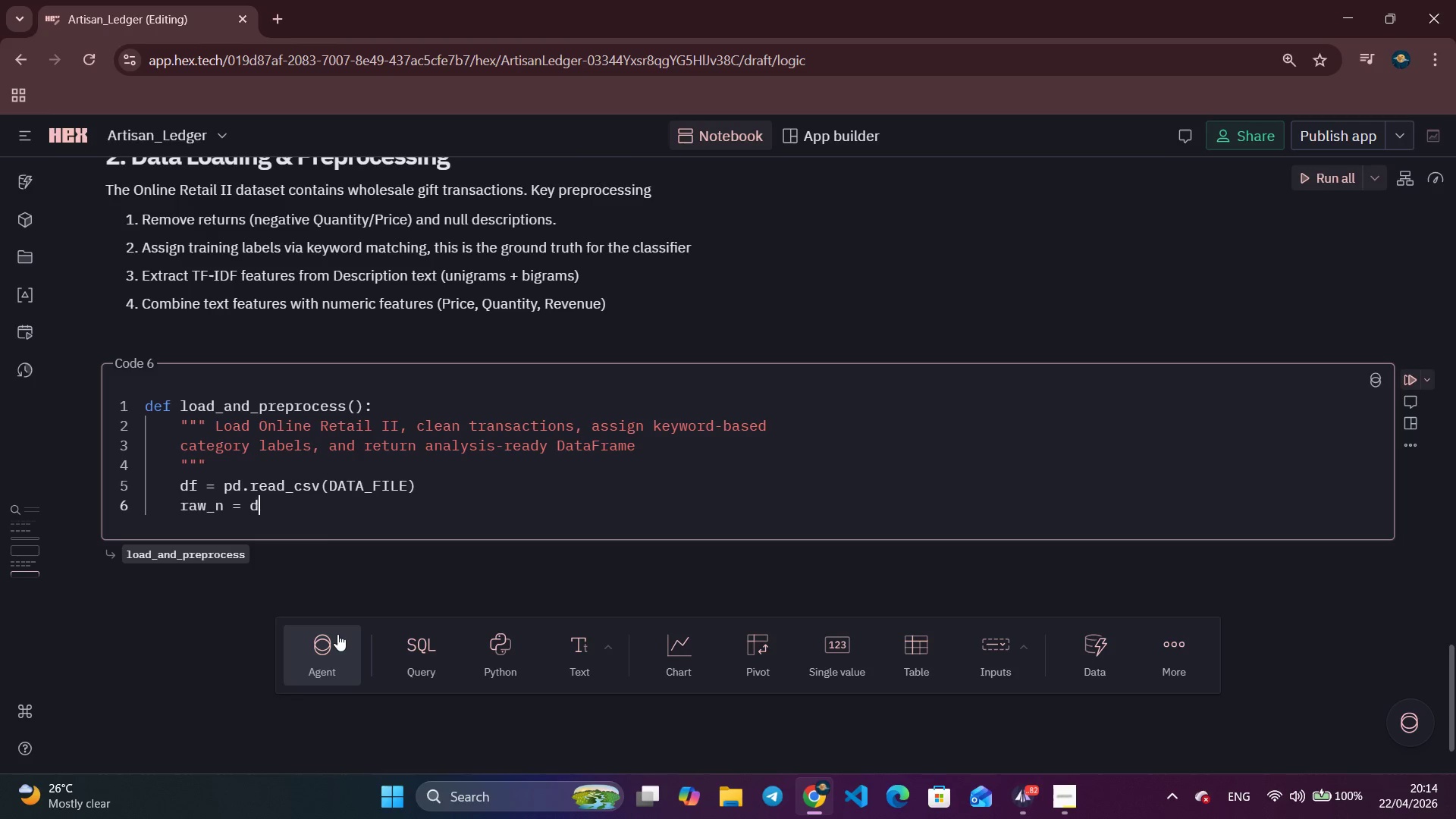 
key(Backspace)
 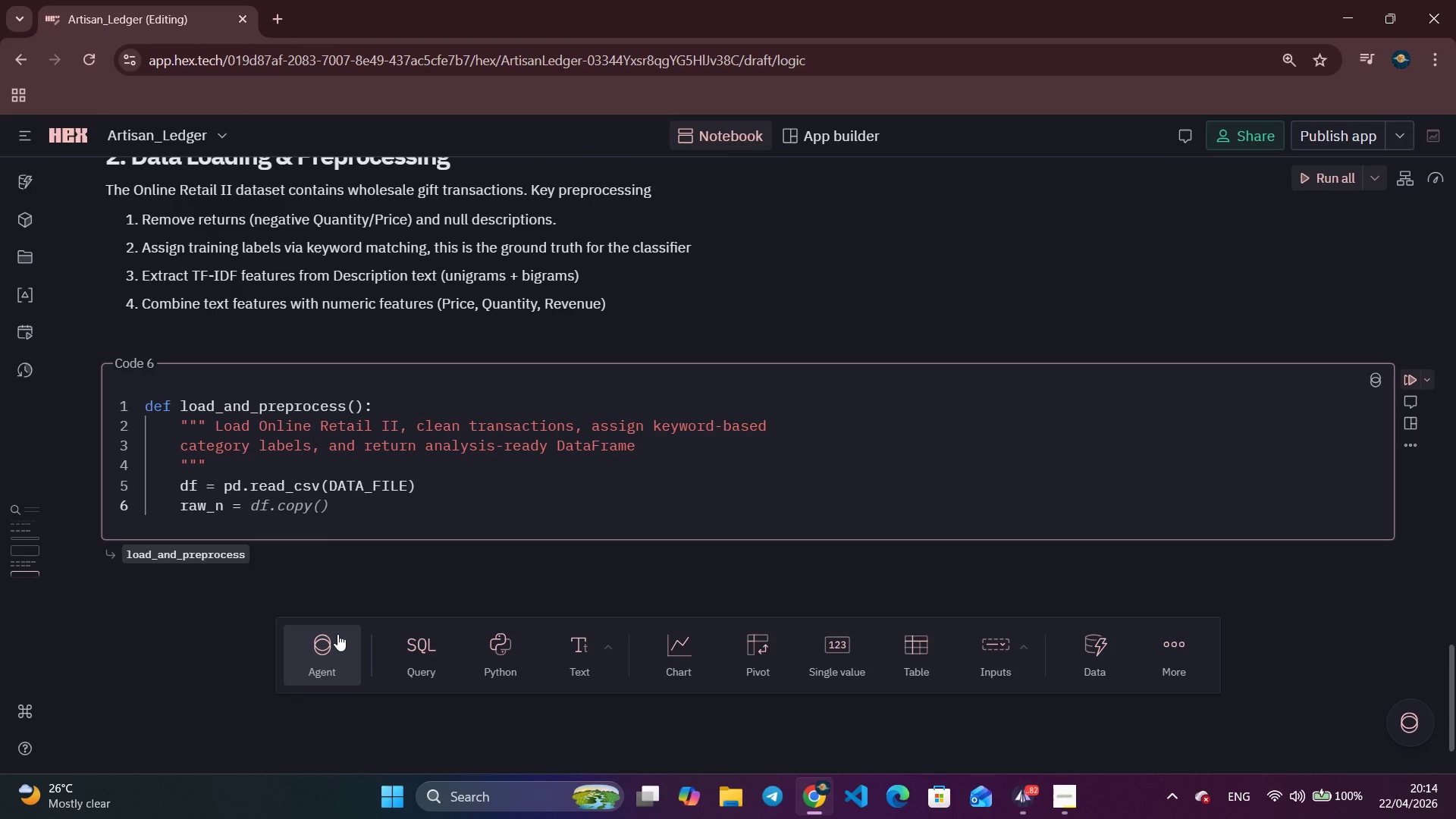 
type(len(df)
 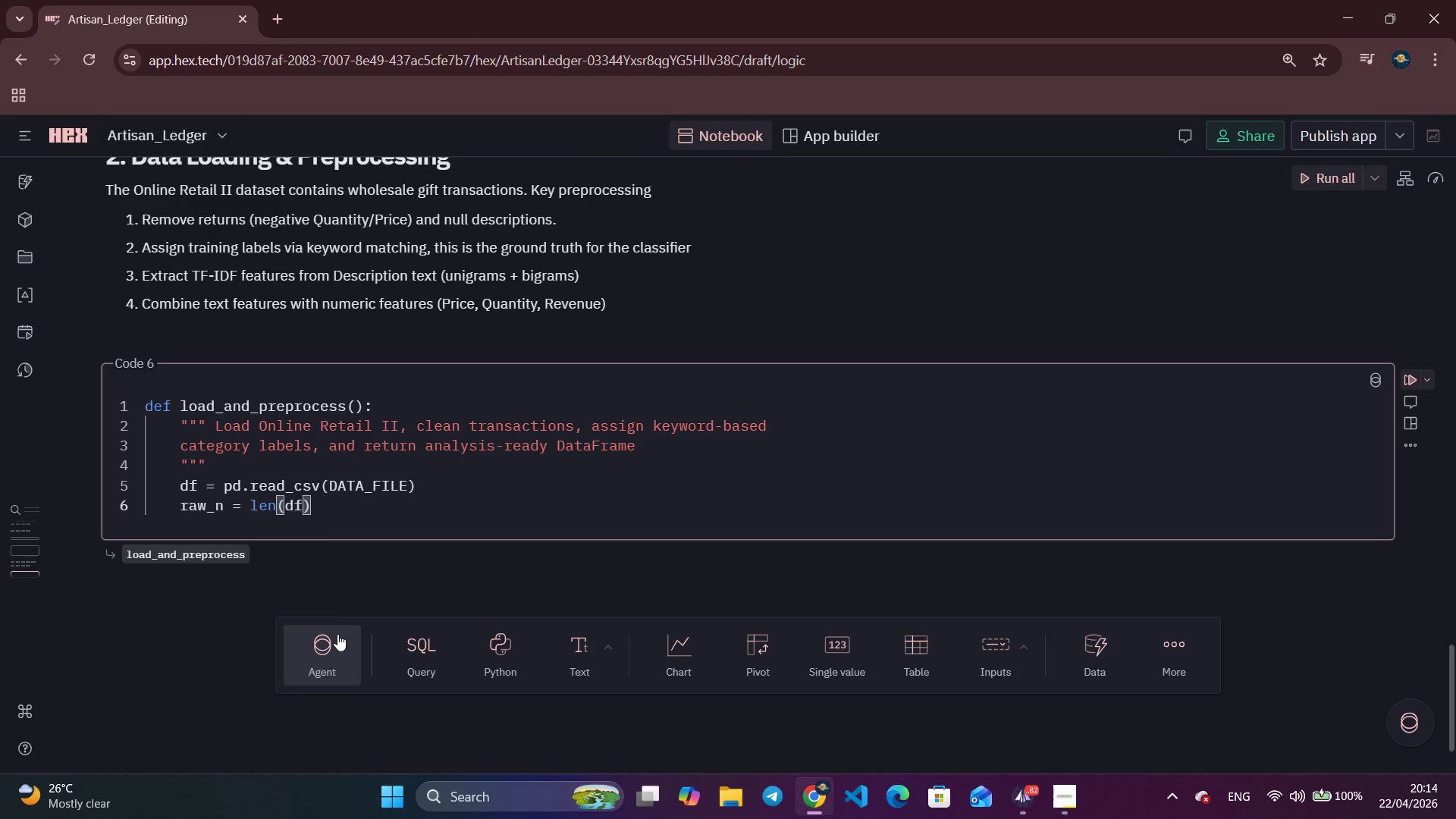 
wait(14.67)
 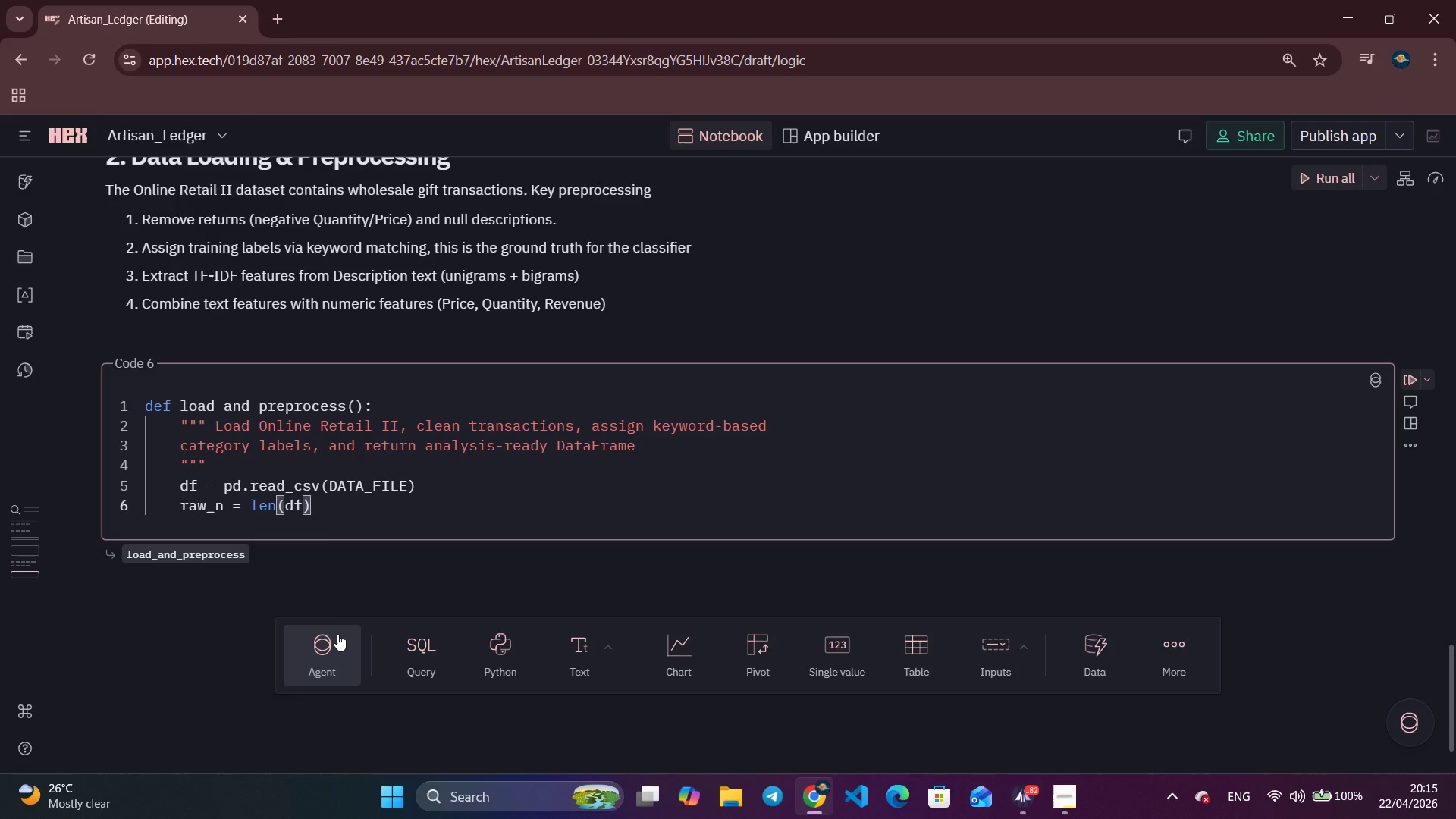 
key(ArrowRight)
 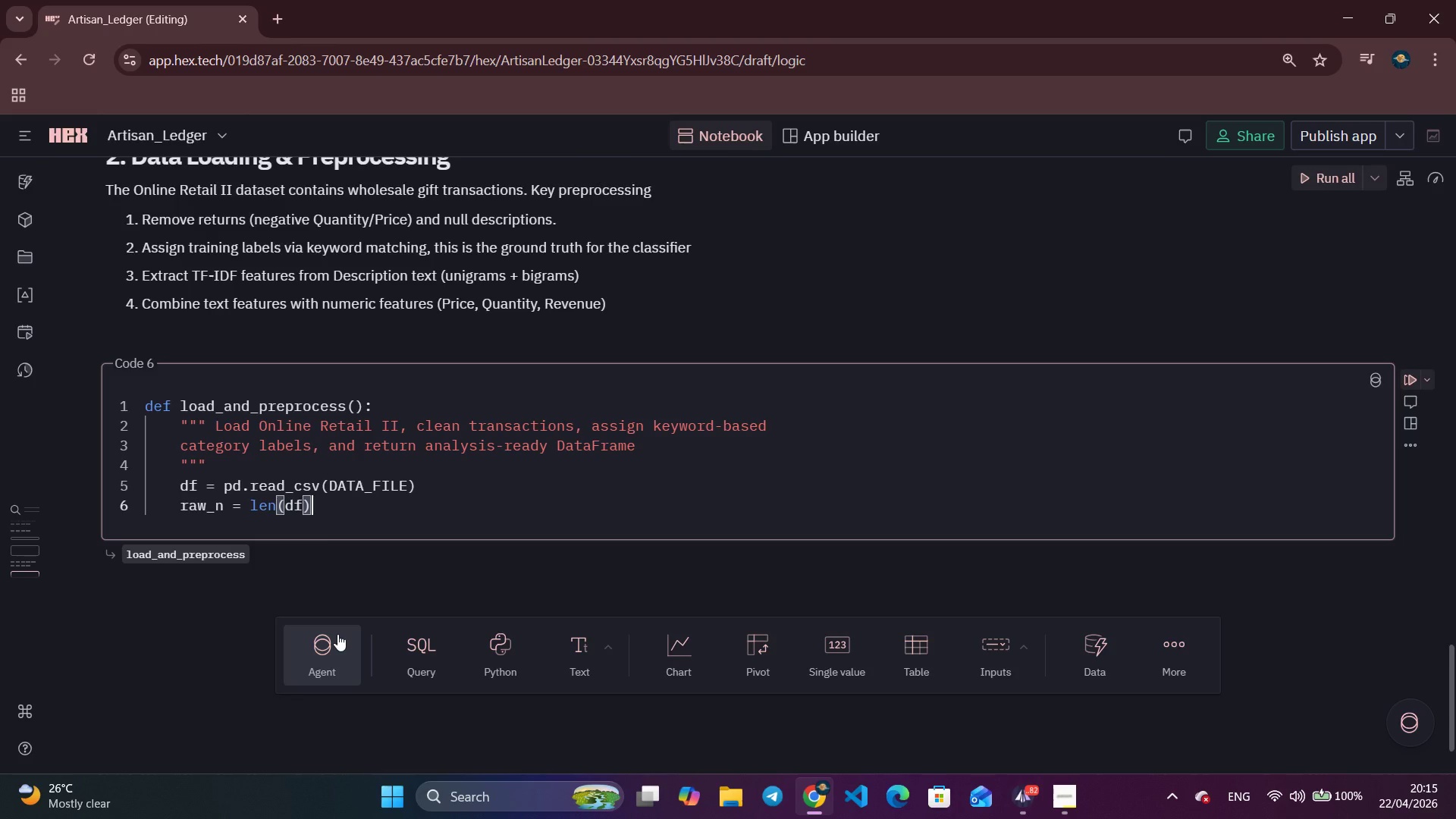 
key(Enter)
 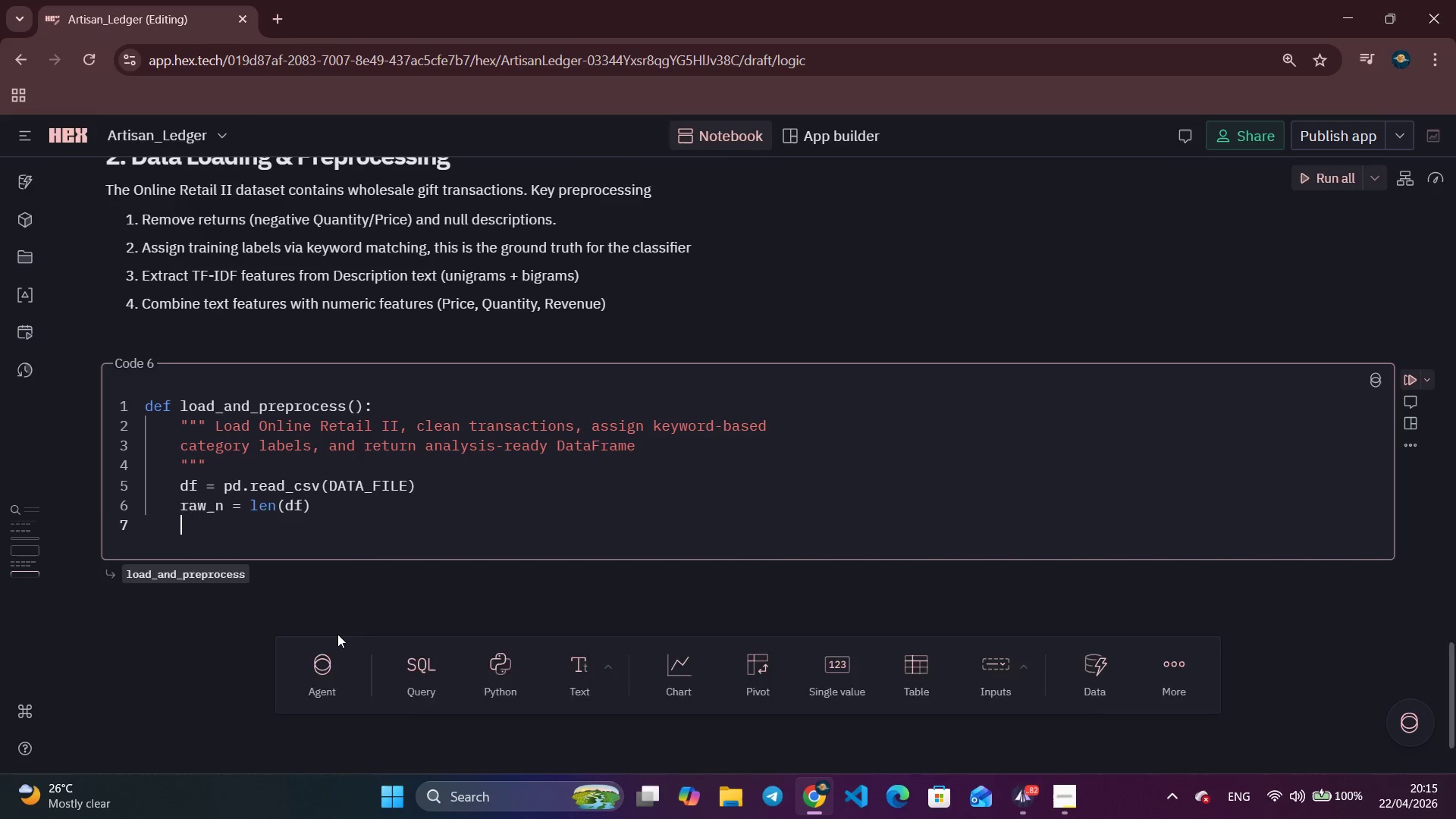 
key(Enter)
 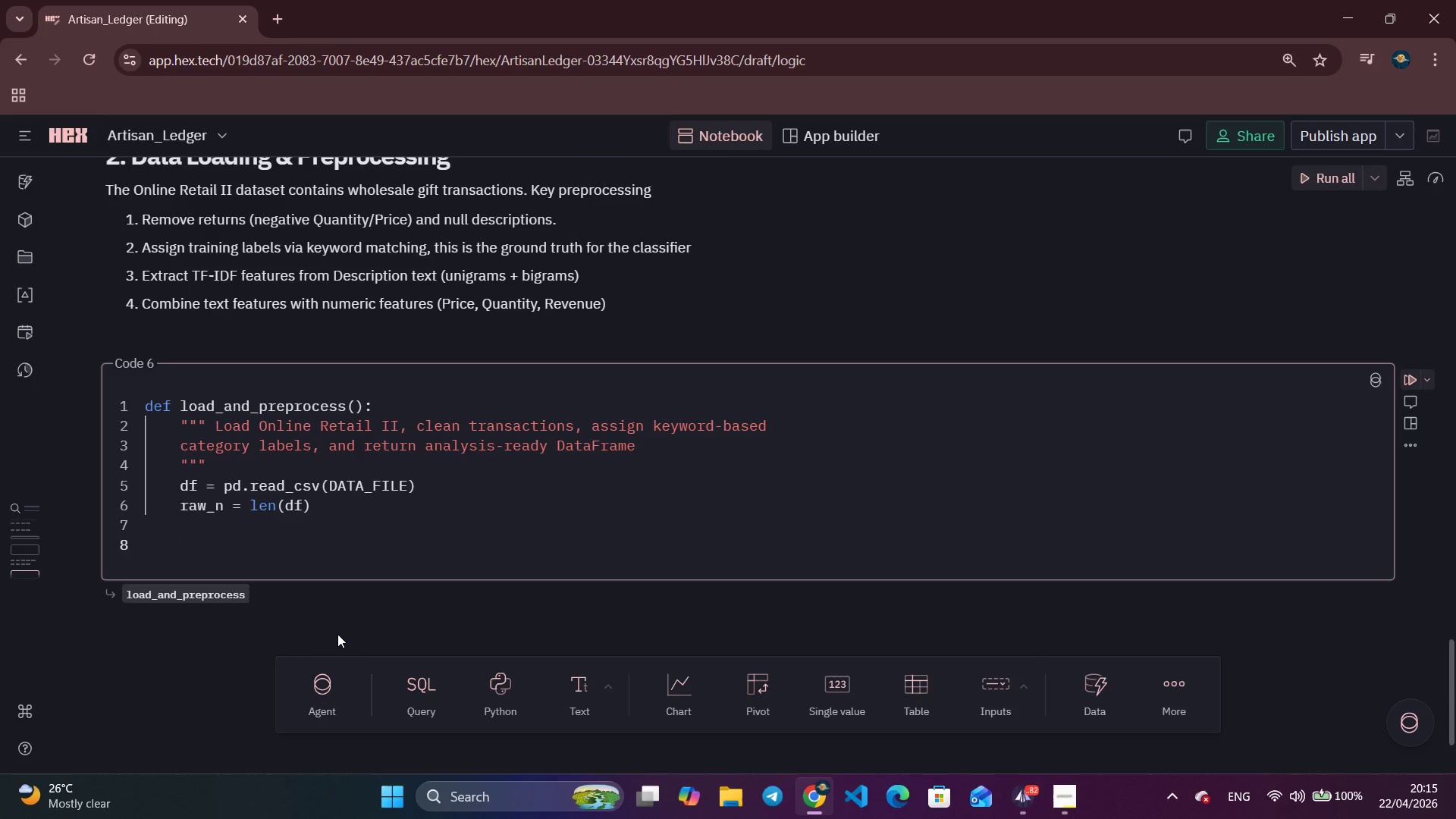 
type(# Remove returns and nulls)
 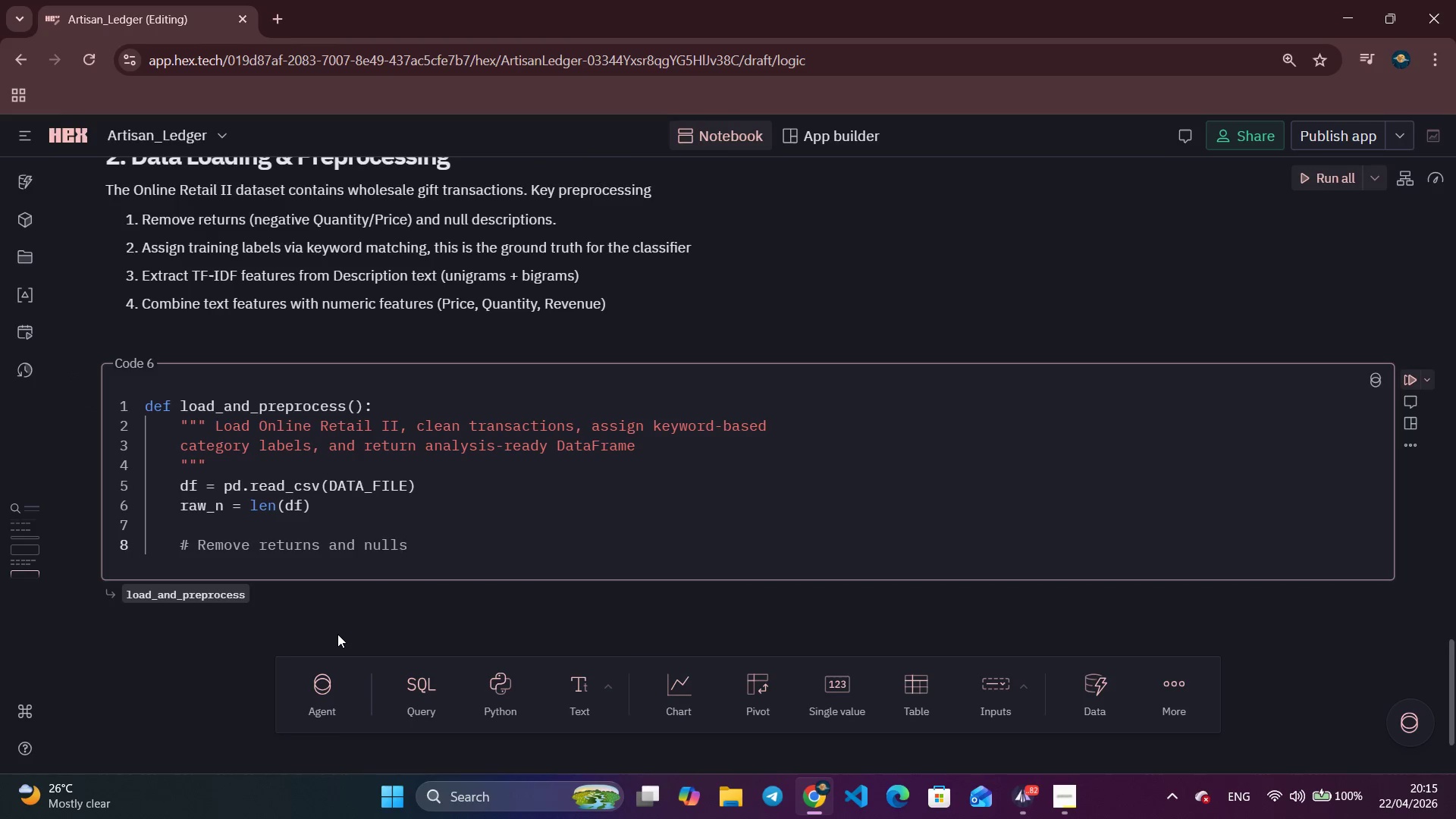 
key(Enter)
 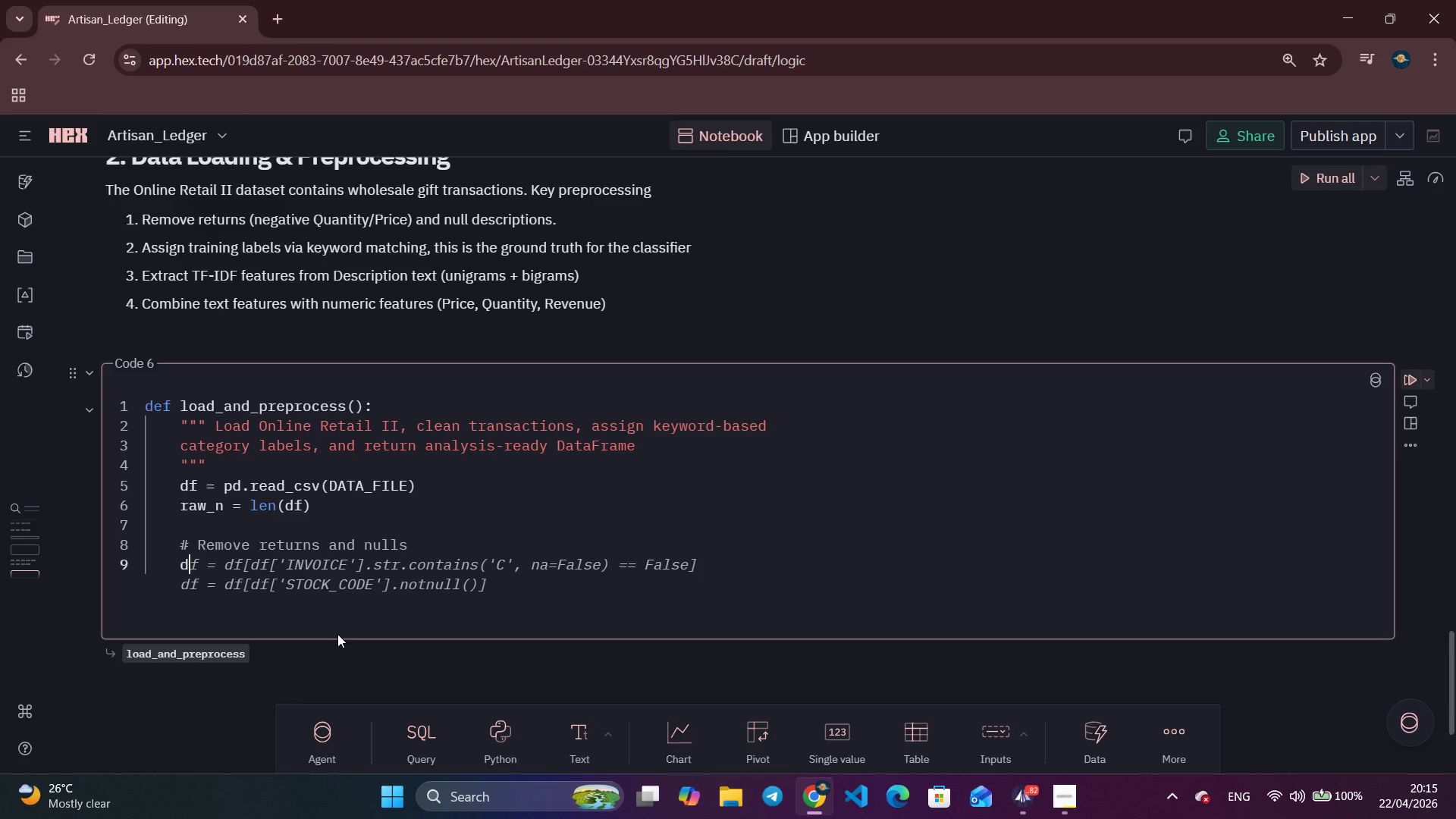 
type(df = df[(df['Quantity)
 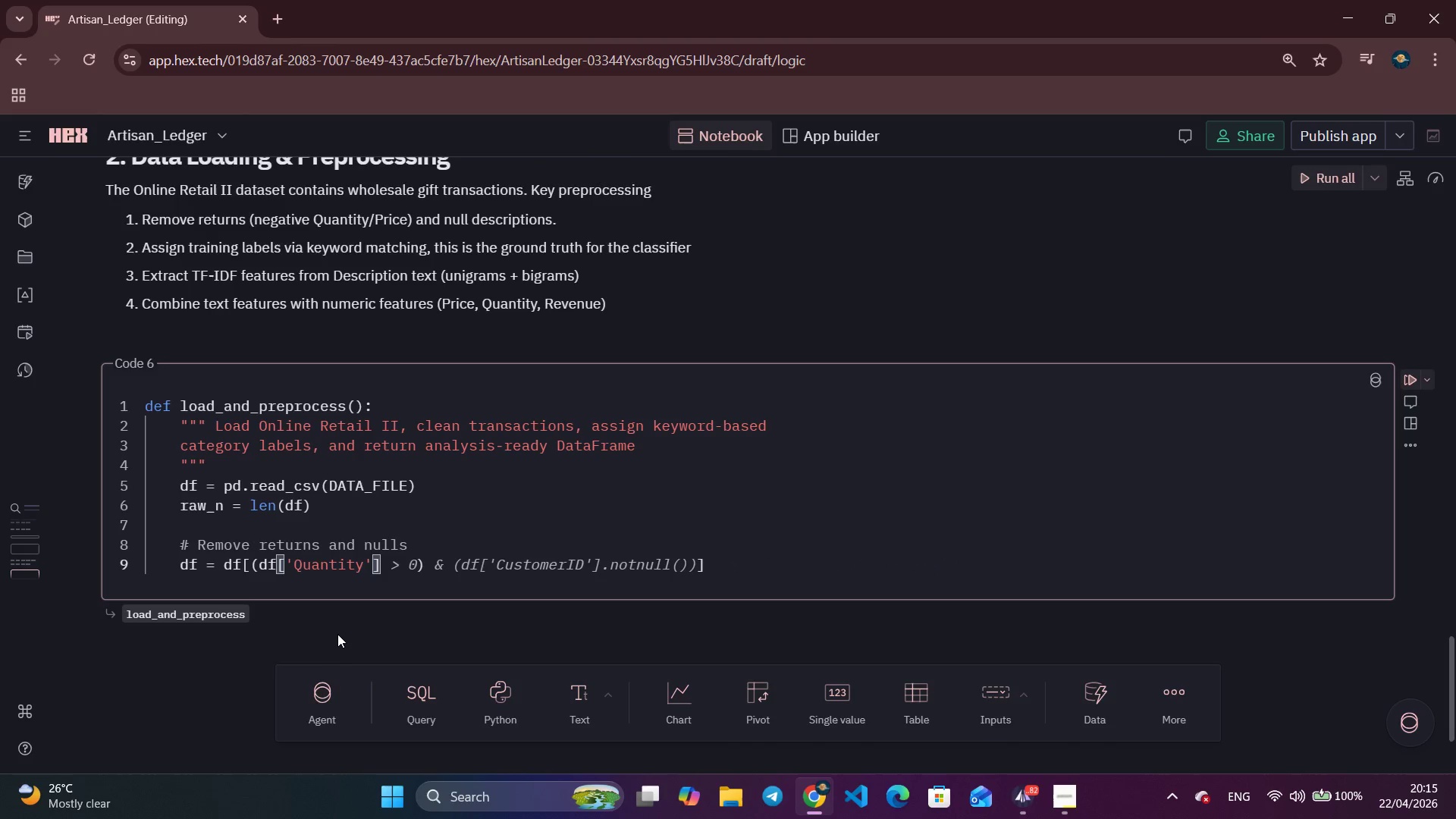 
key(Control+ArrowRight)
 